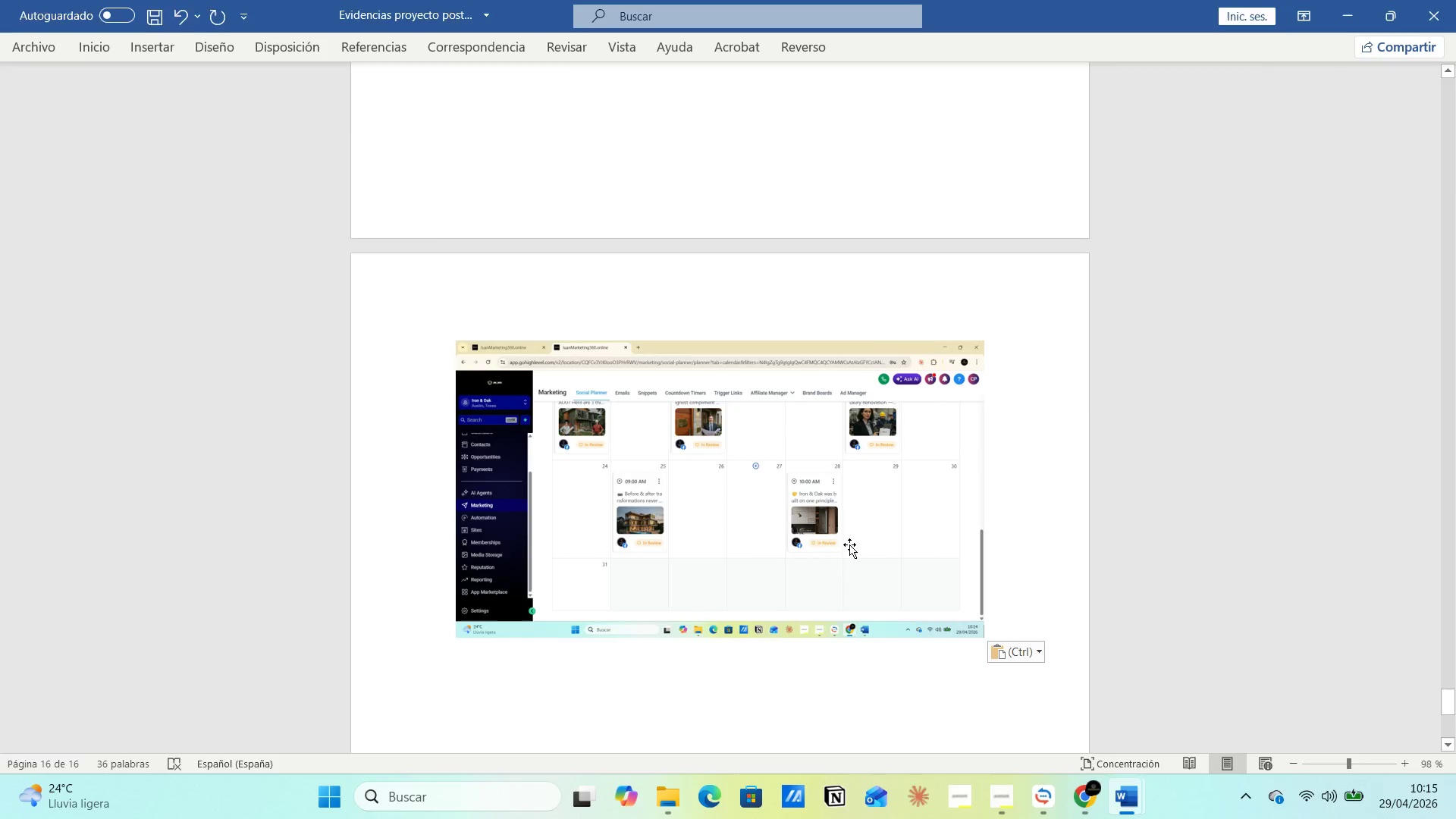 
key(Alt+Tab)
 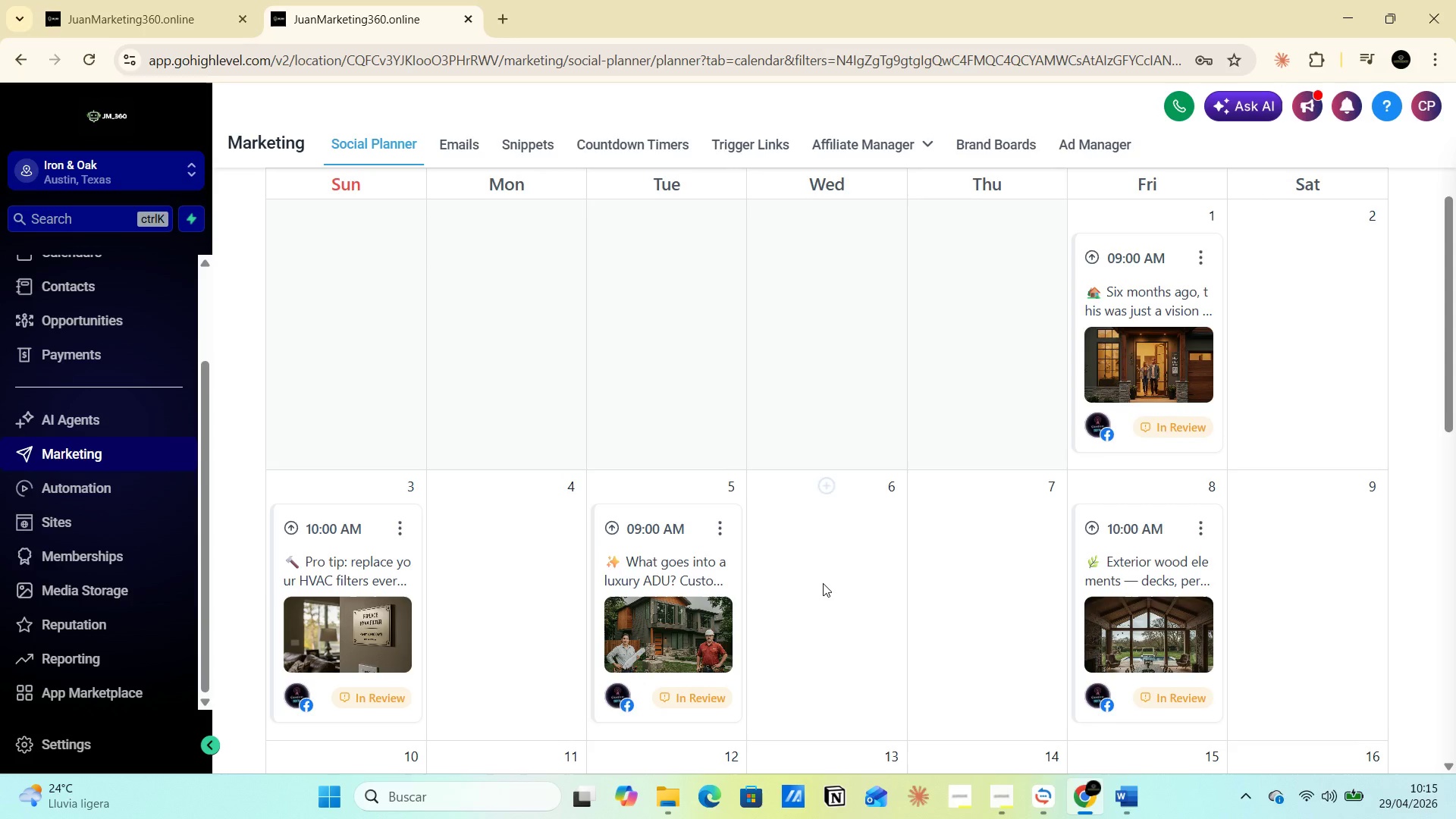 
scroll: coordinate [869, 572], scroll_direction: down, amount: 1.0
 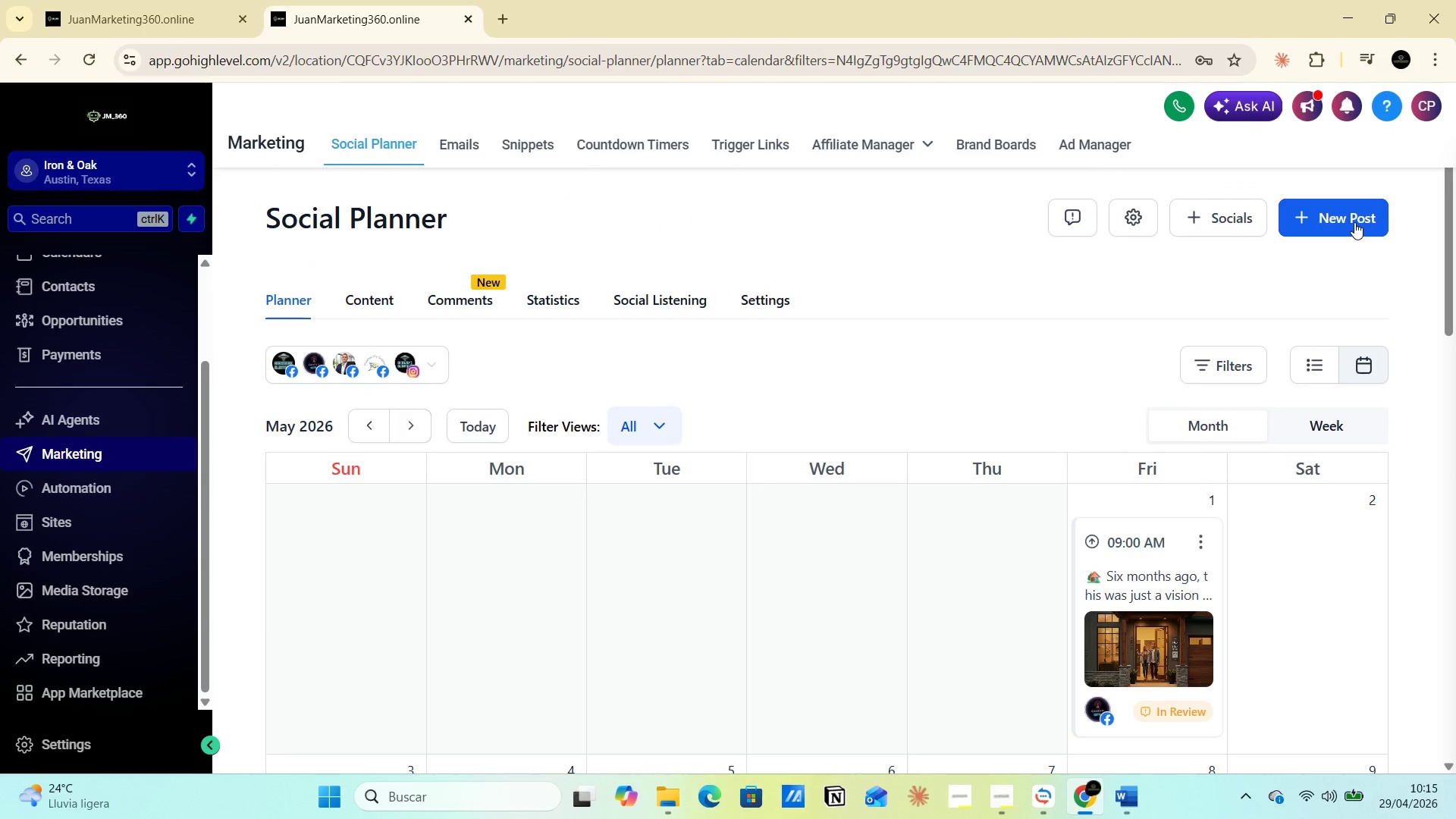 
left_click([1326, 228])
 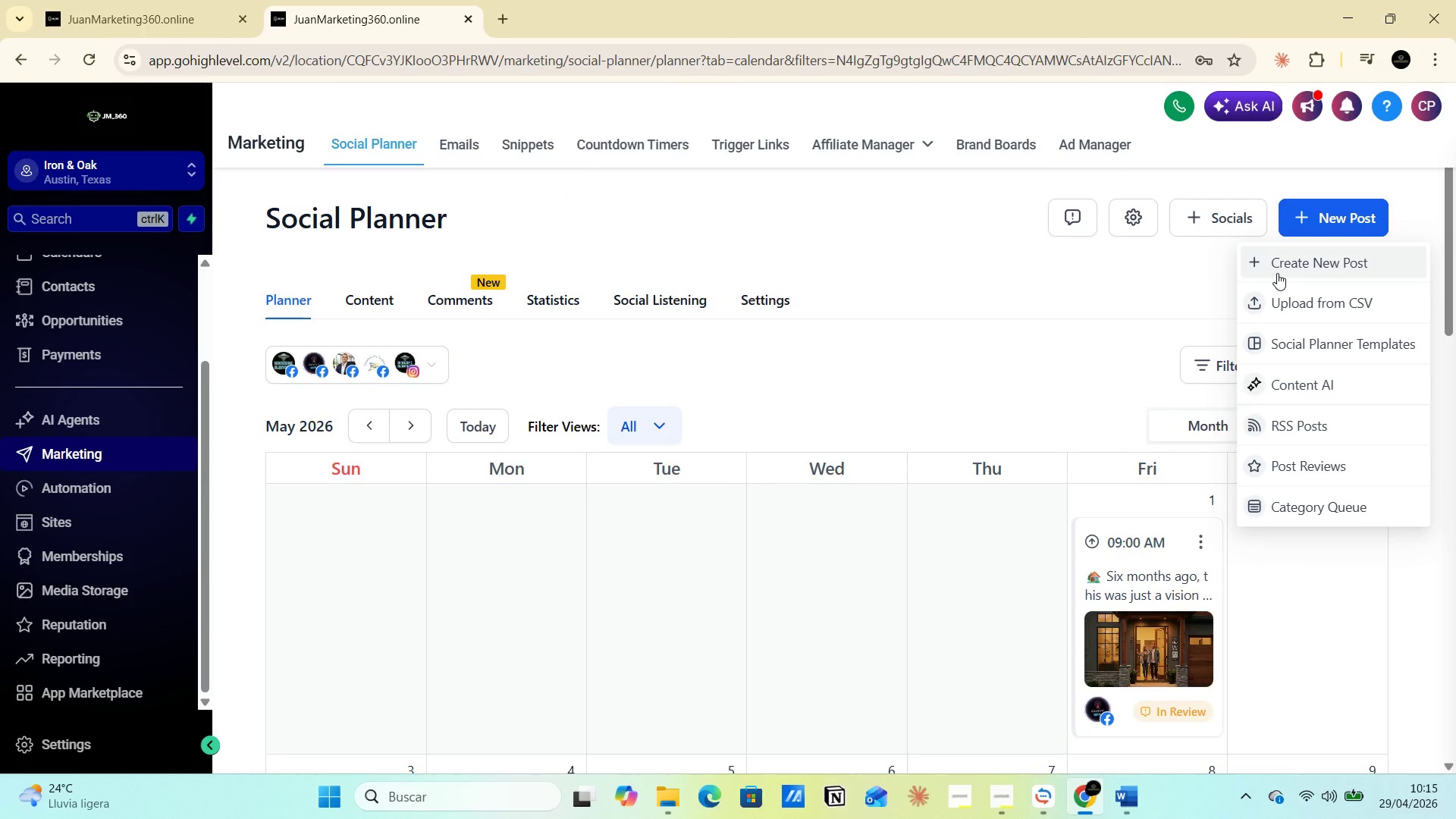 
left_click([1277, 273])
 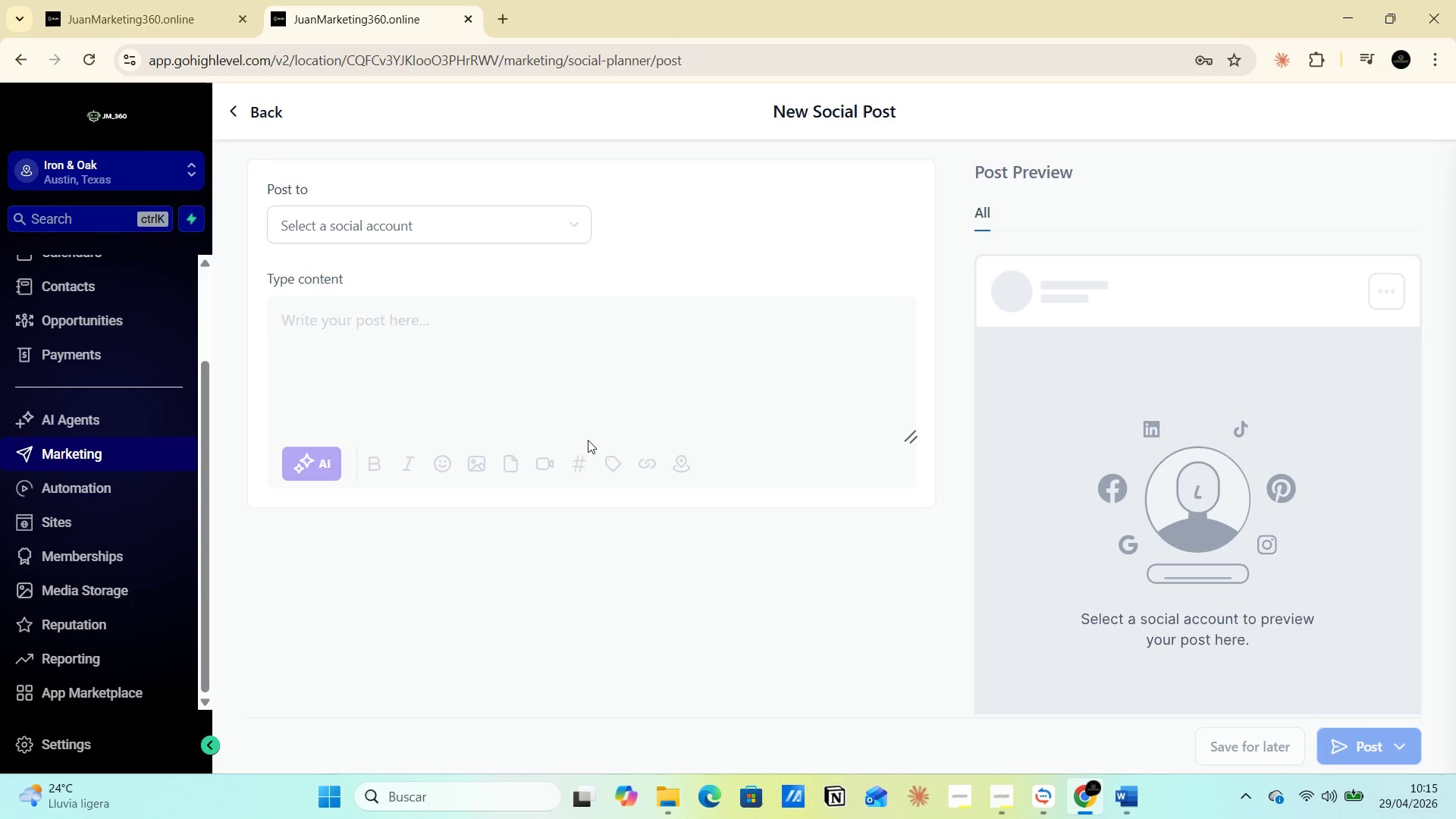 
left_click([357, 351])
 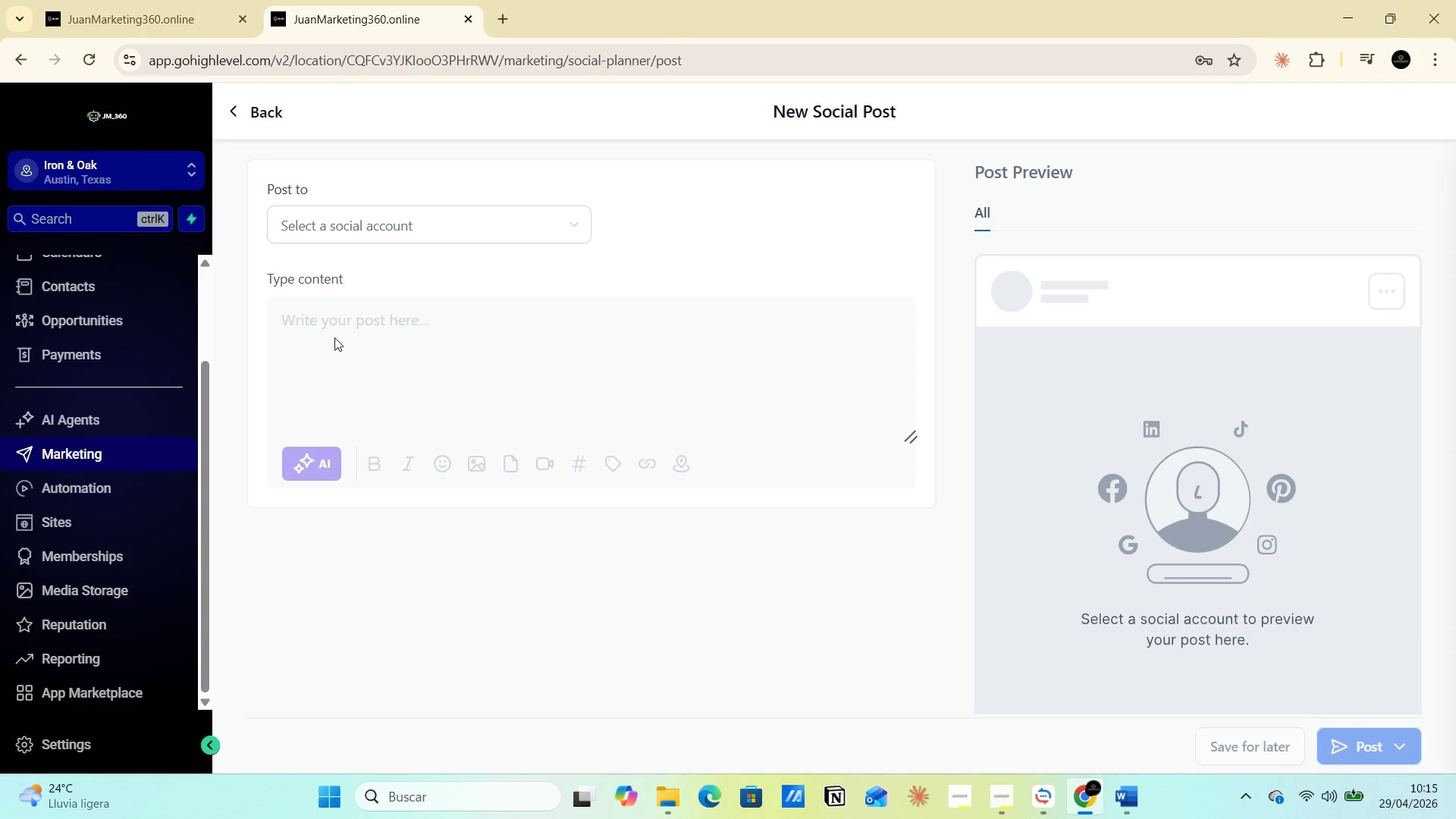 
left_click([334, 335])
 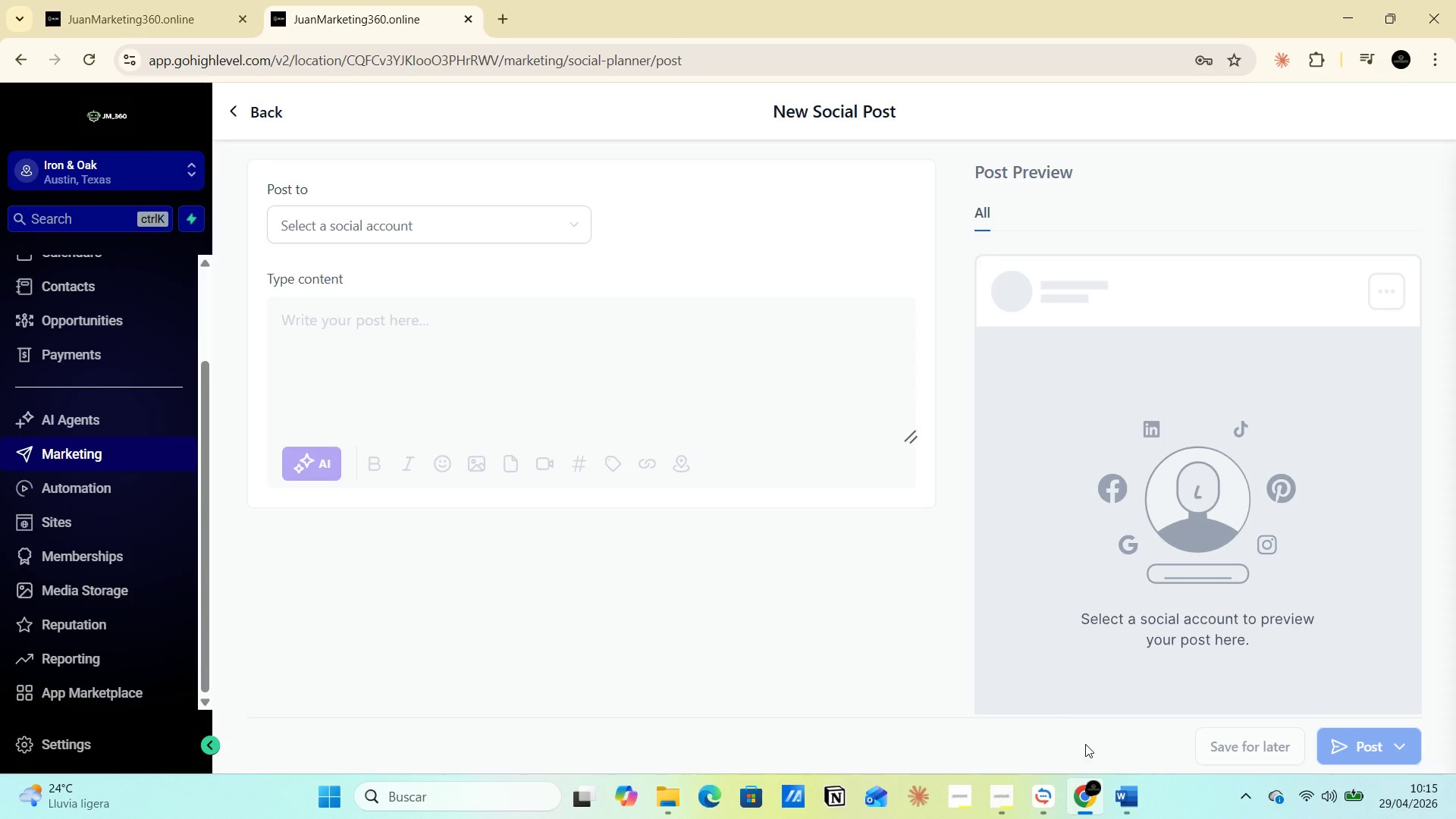 
mouse_move([377, 233])
 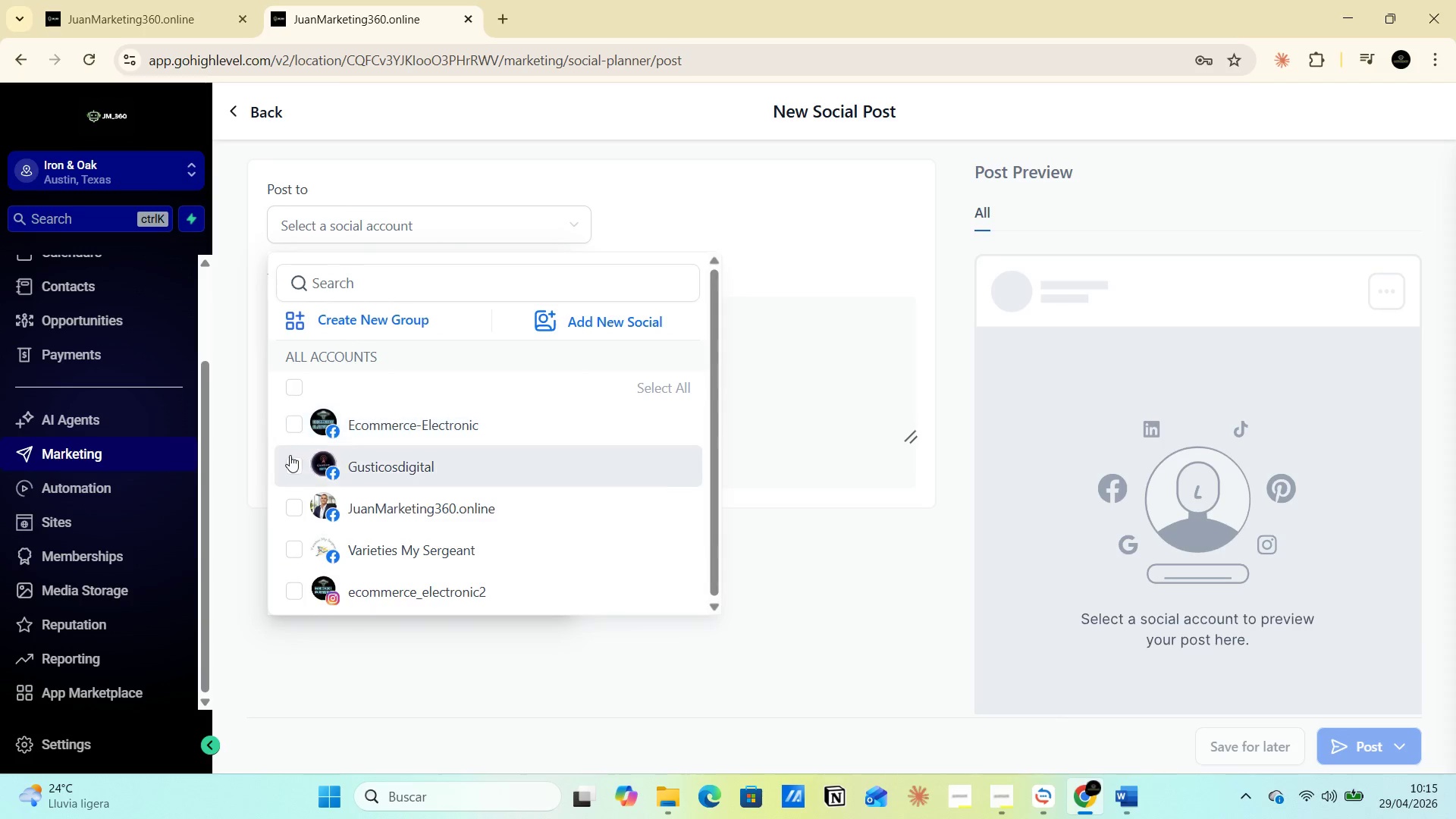 
left_click([298, 463])
 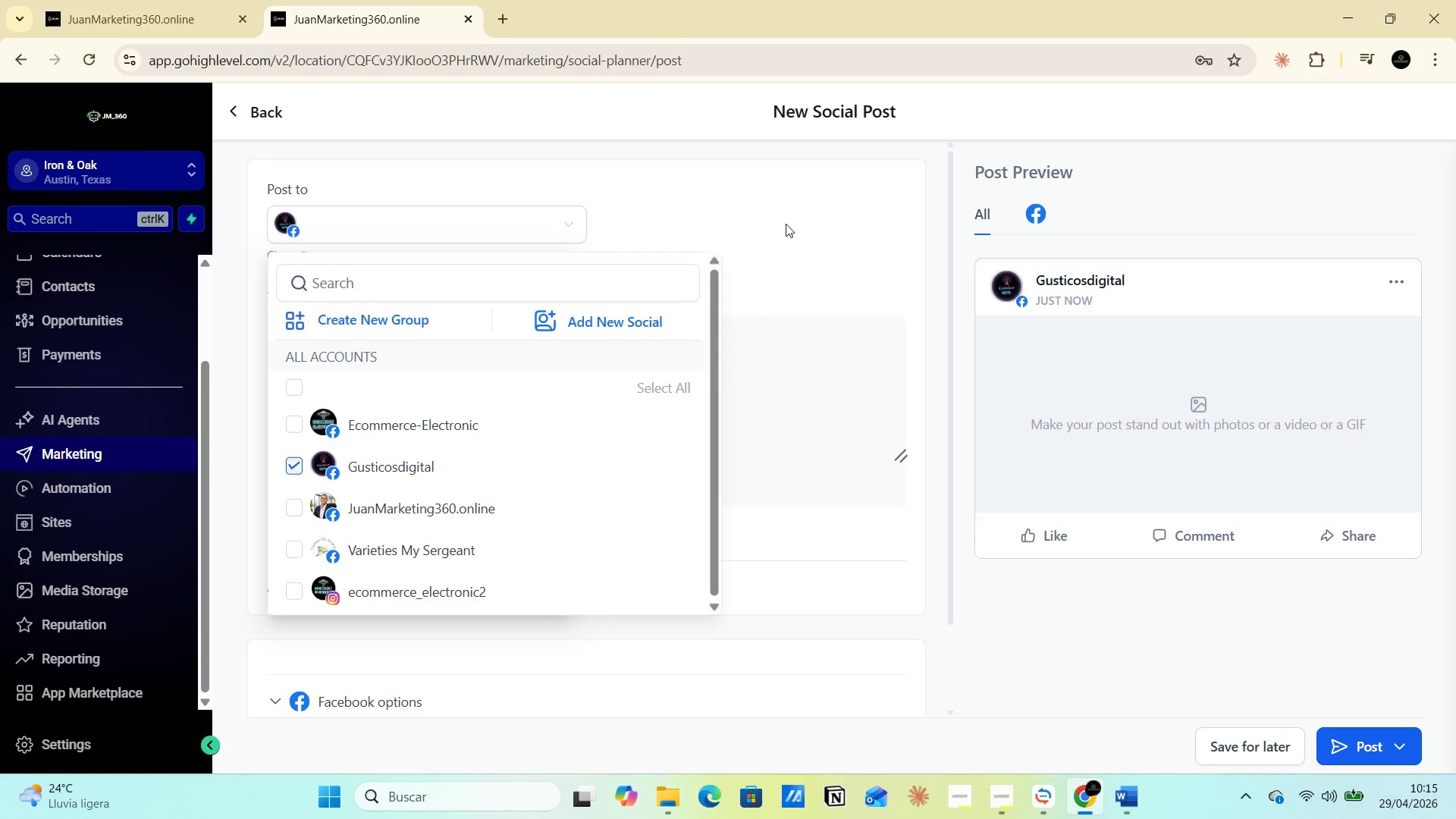 
left_click([786, 223])
 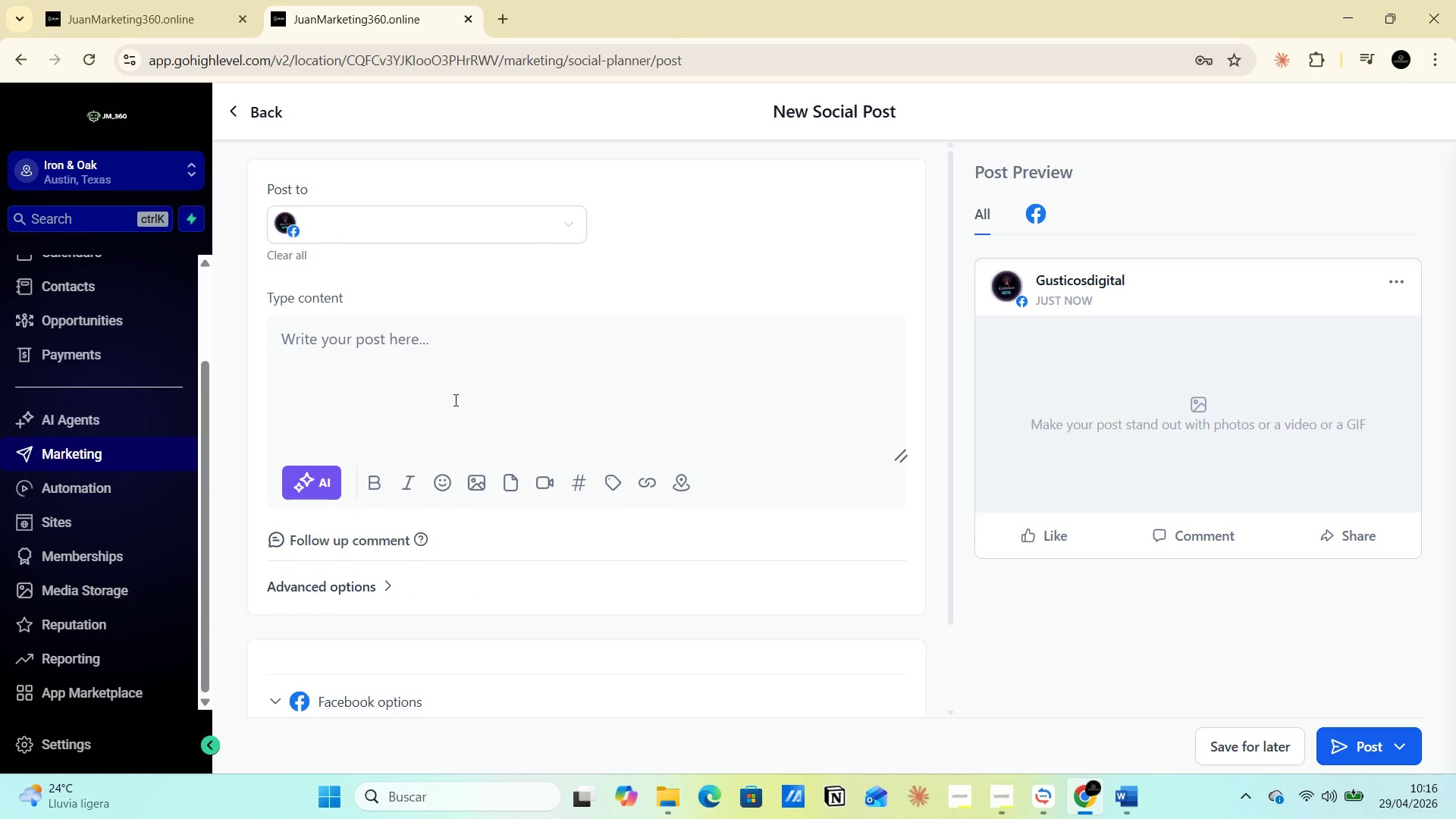 
wait(7.05)
 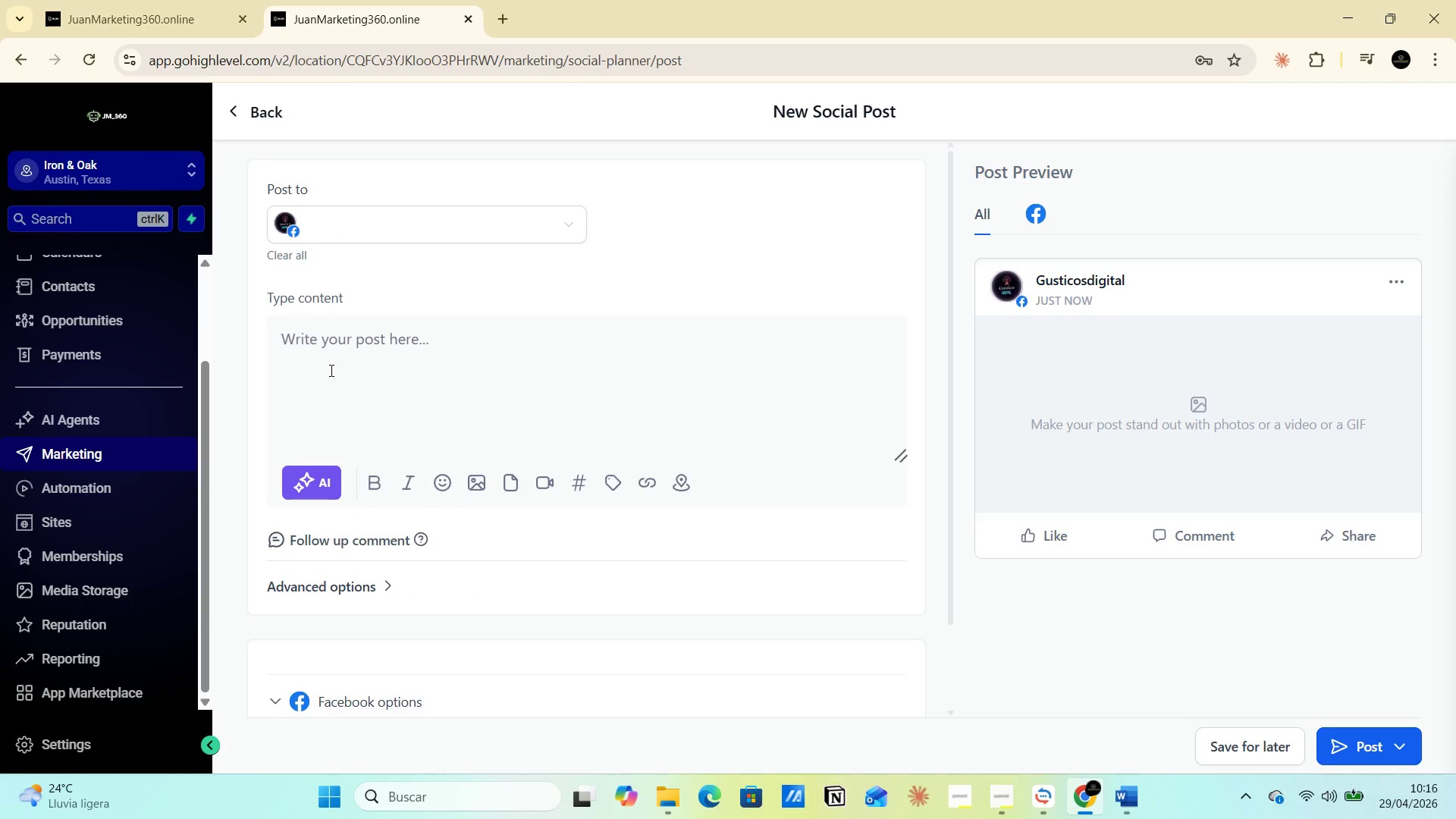 
mouse_move([1022, 793])
 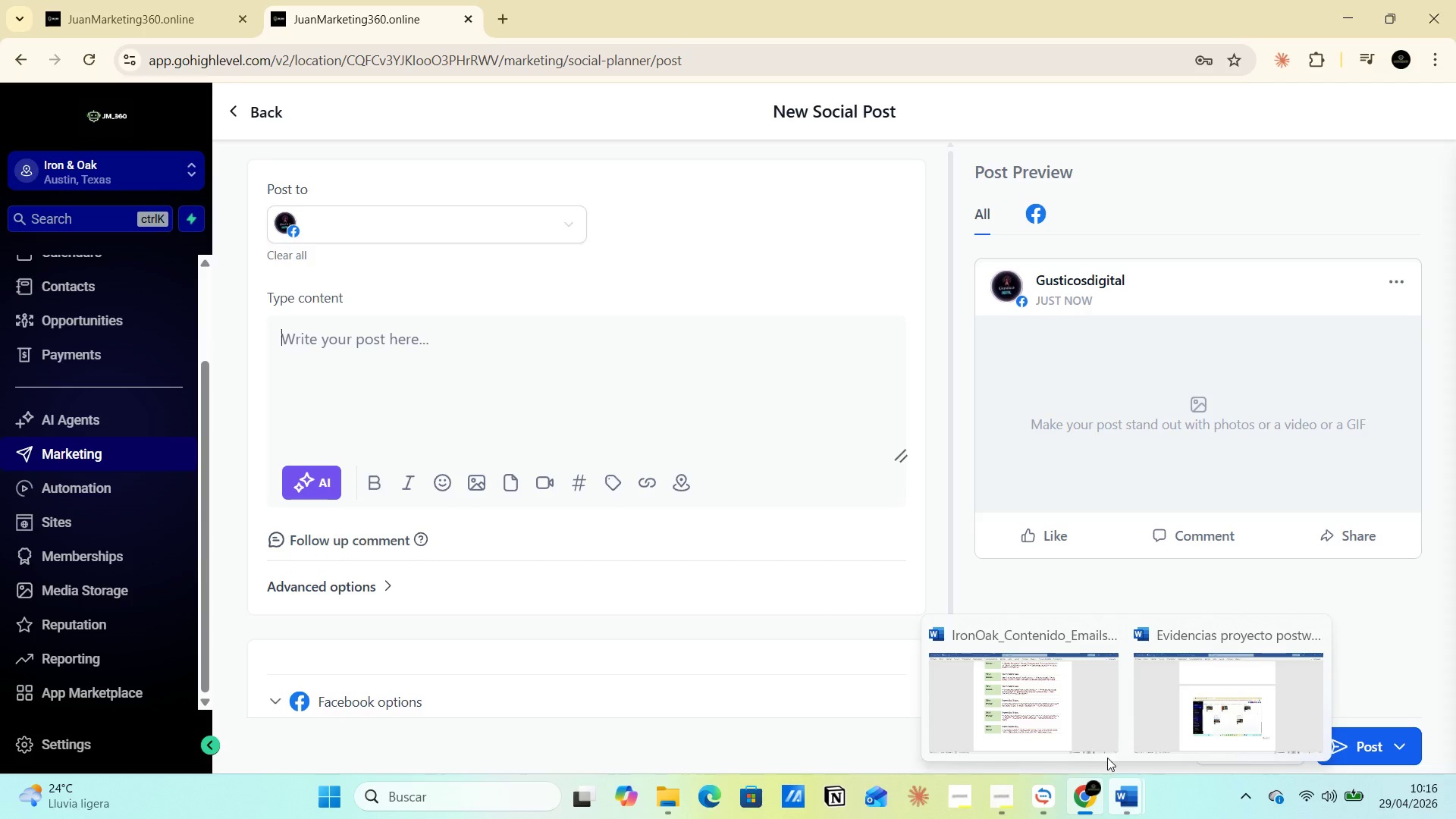 
left_click([1045, 699])
 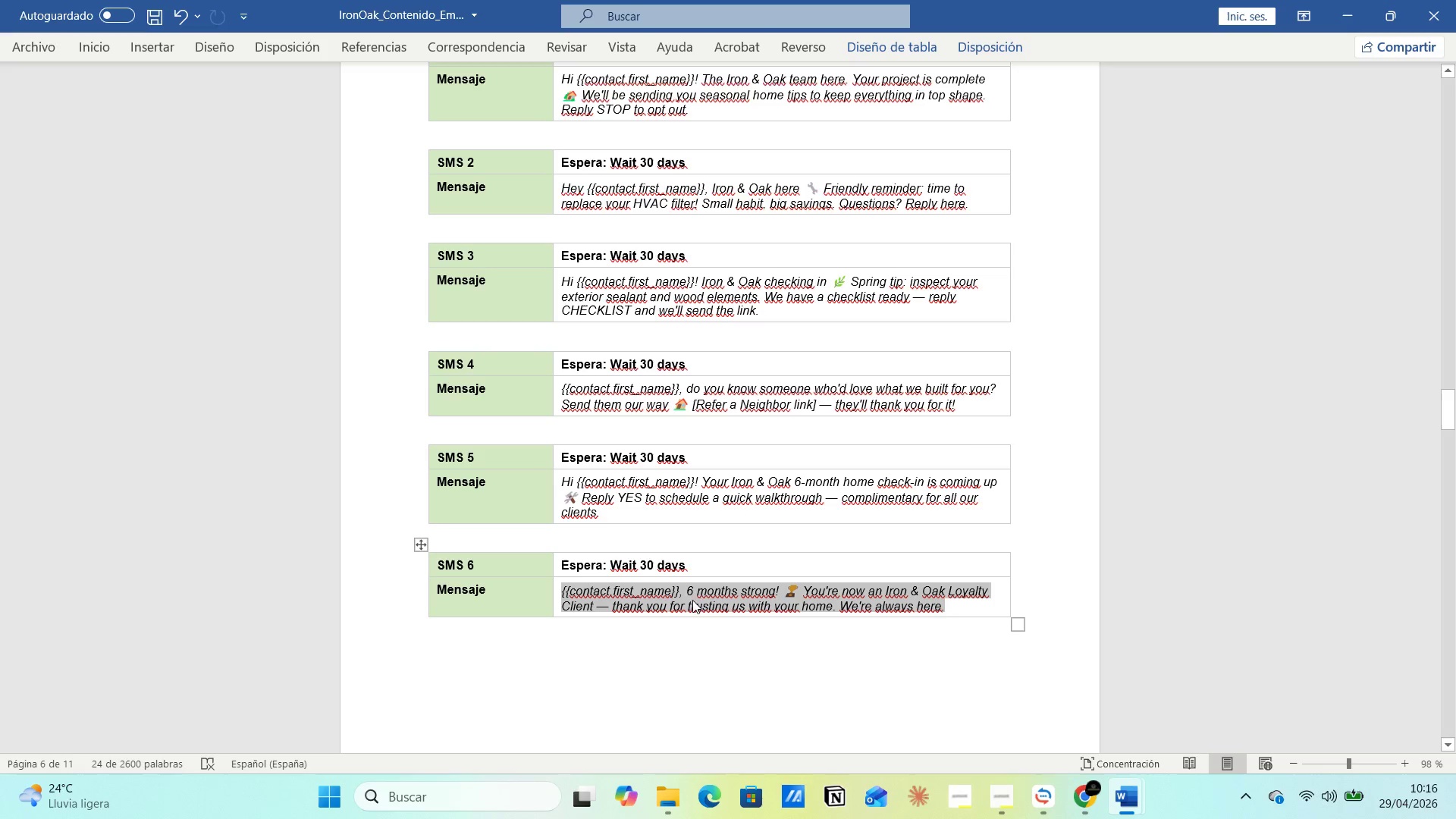 
scroll: coordinate [670, 467], scroll_direction: up, amount: 41.0
 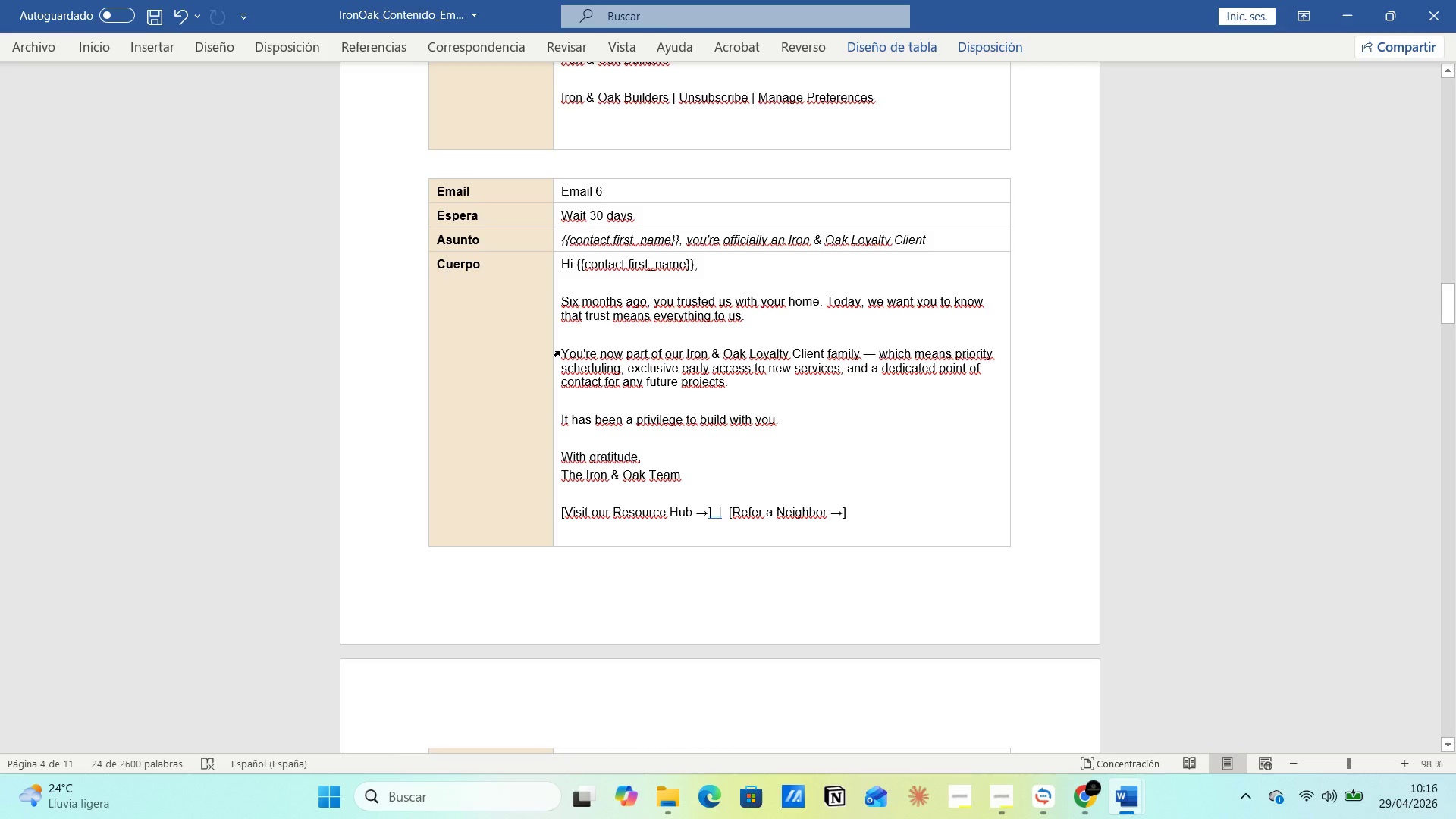 
left_click_drag(start_coordinate=[566, 351], to_coordinate=[765, 384])
 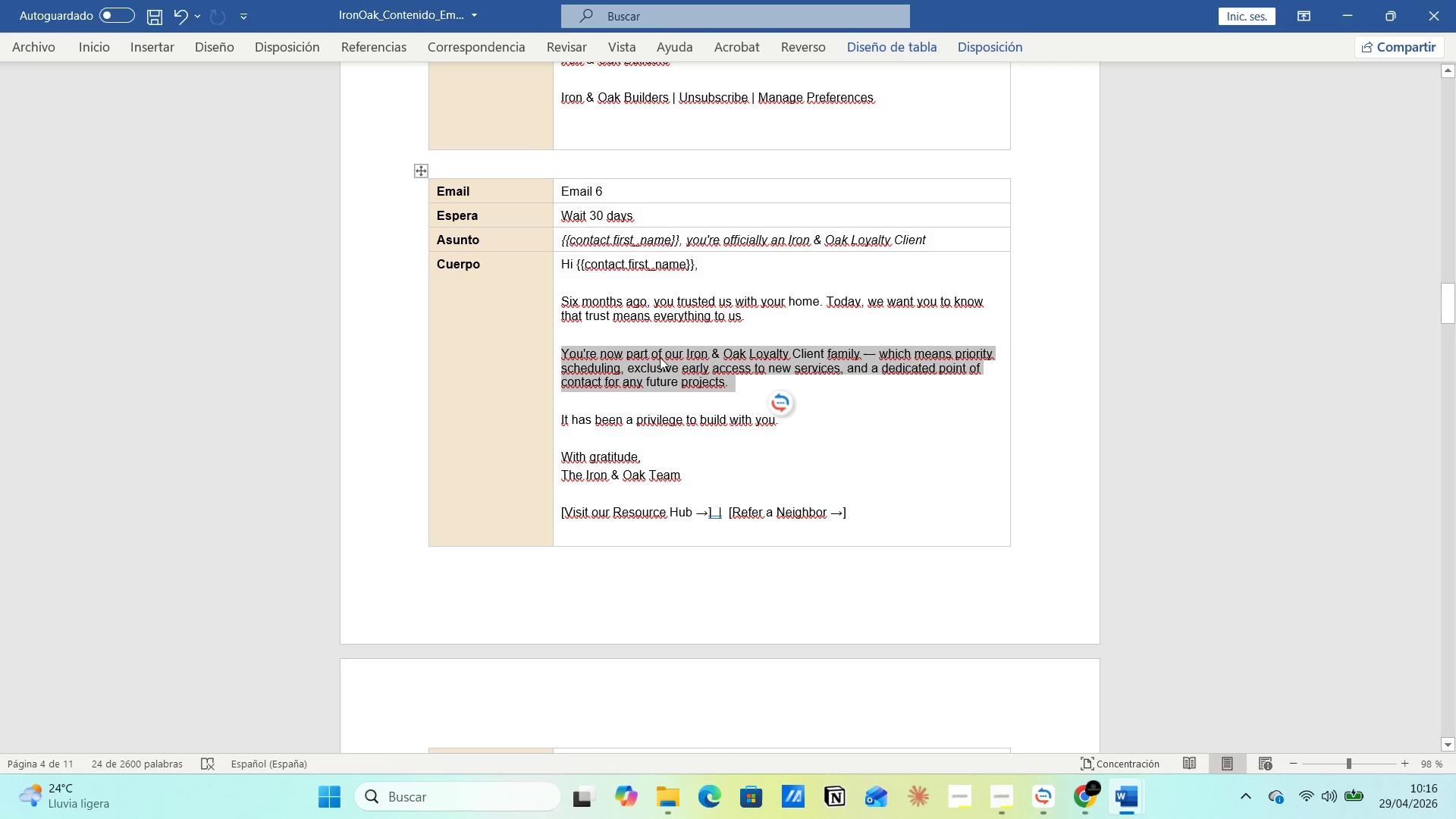 
right_click([660, 357])
 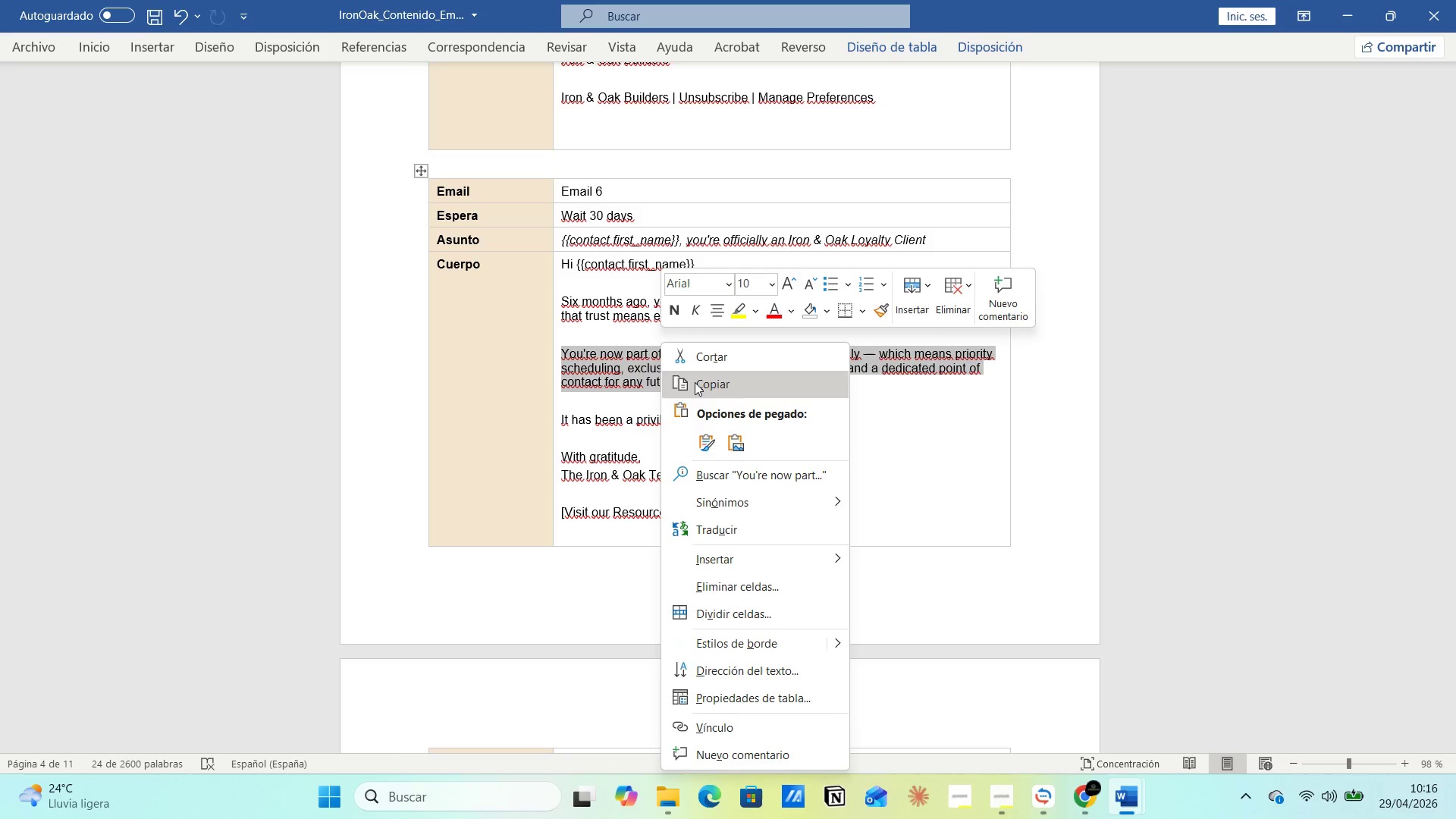 
left_click([699, 384])
 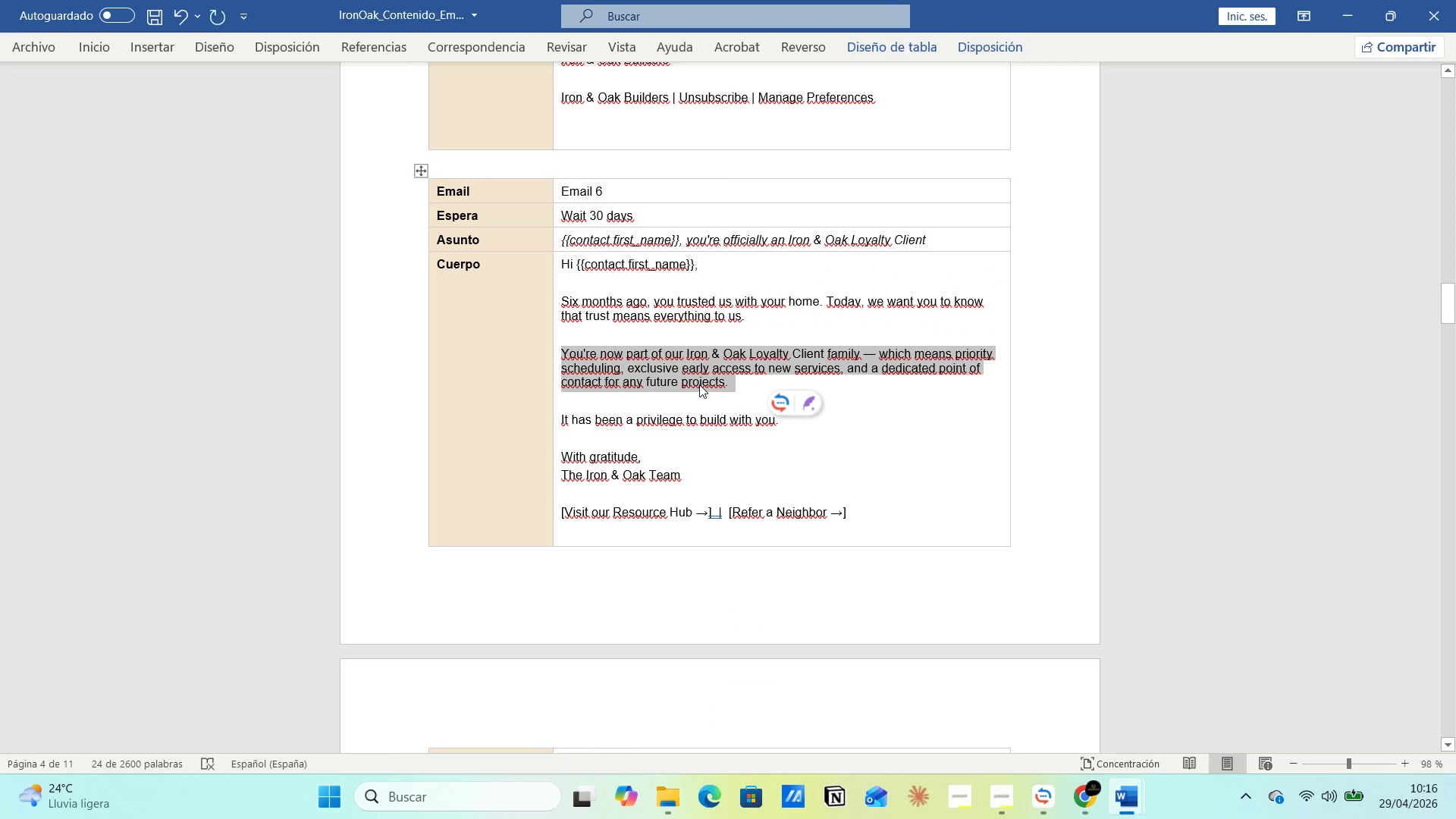 
key(Alt+AltLeft)
 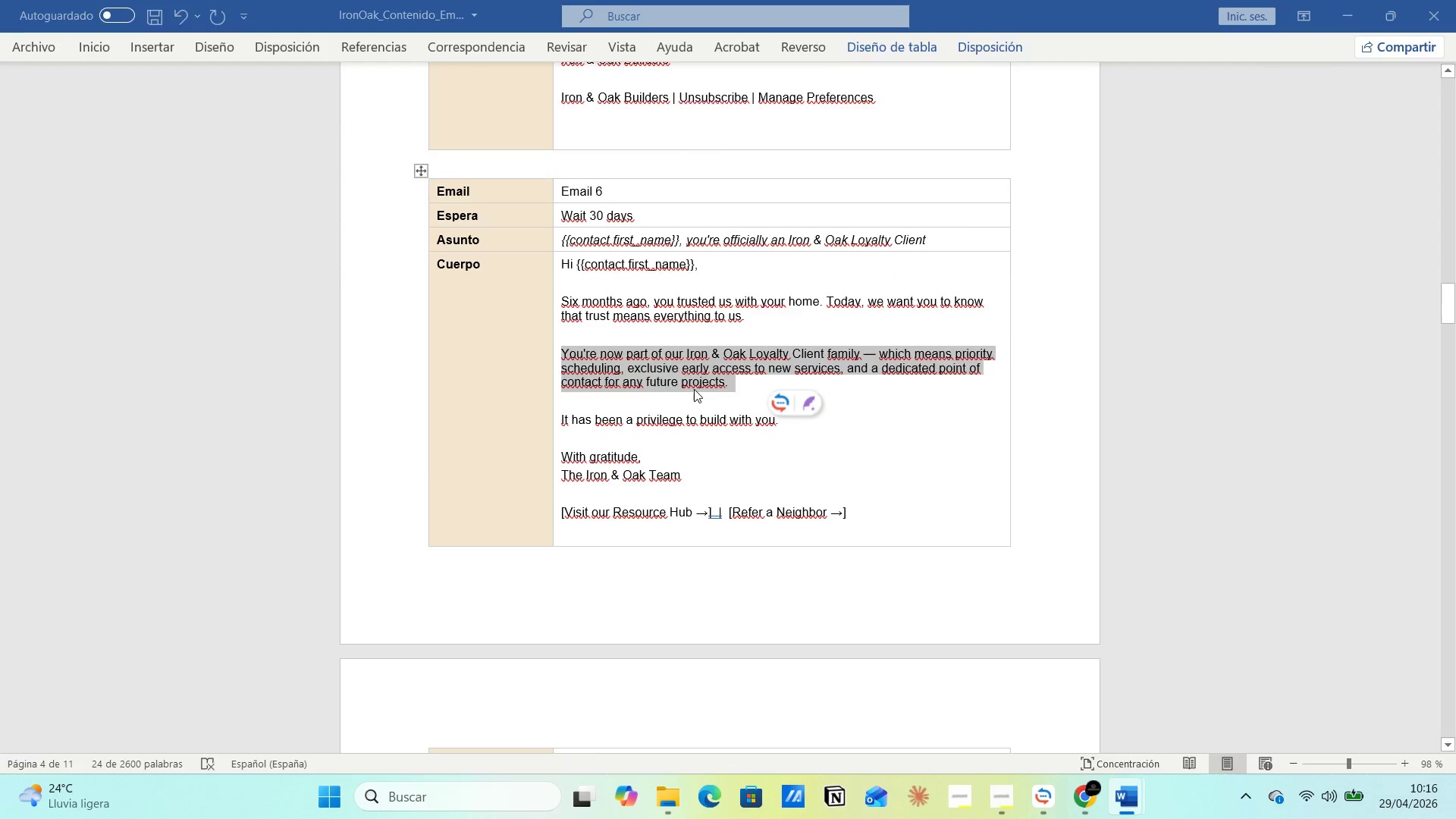 
key(Alt+Tab)
 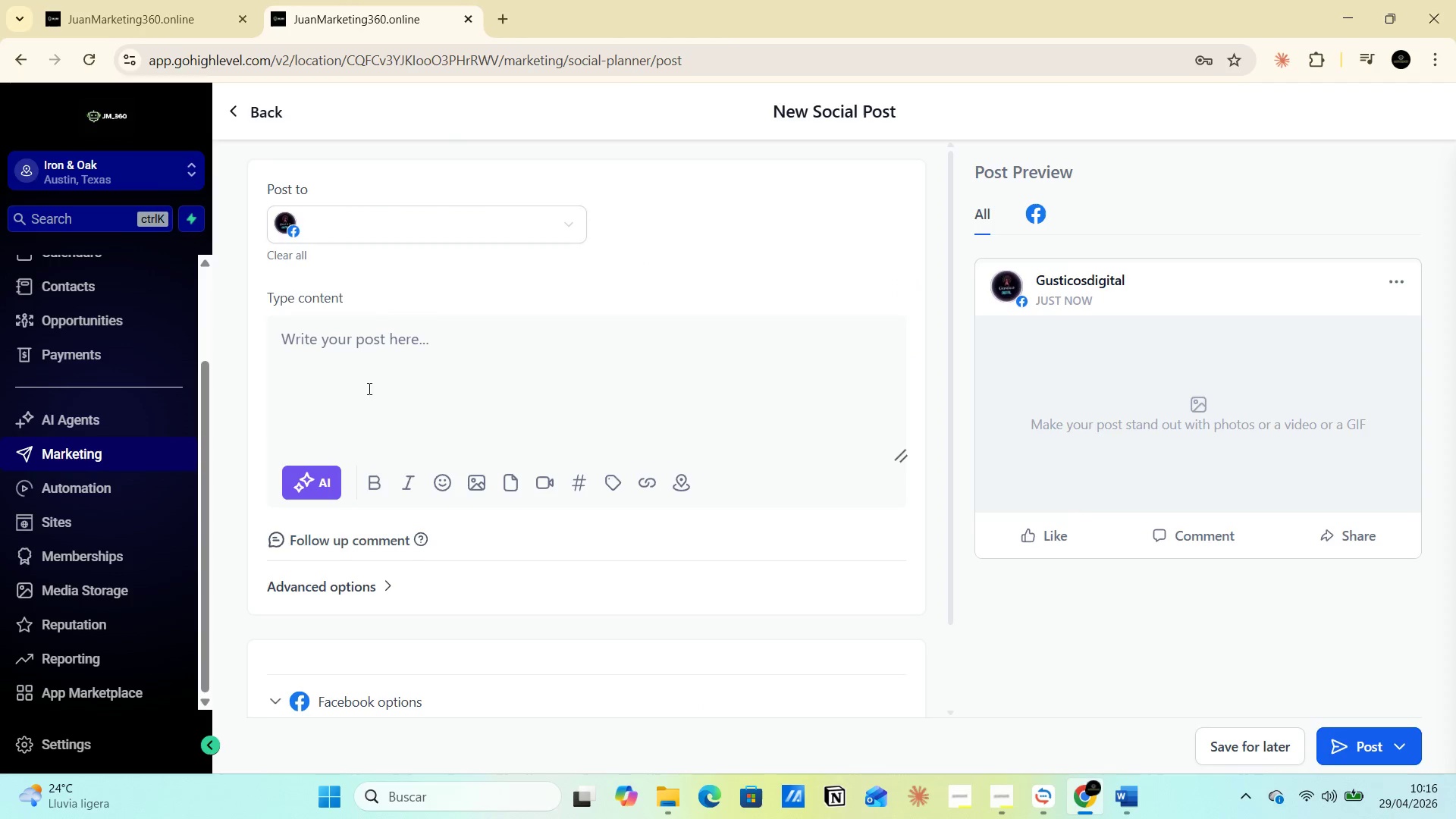 
left_click([353, 373])
 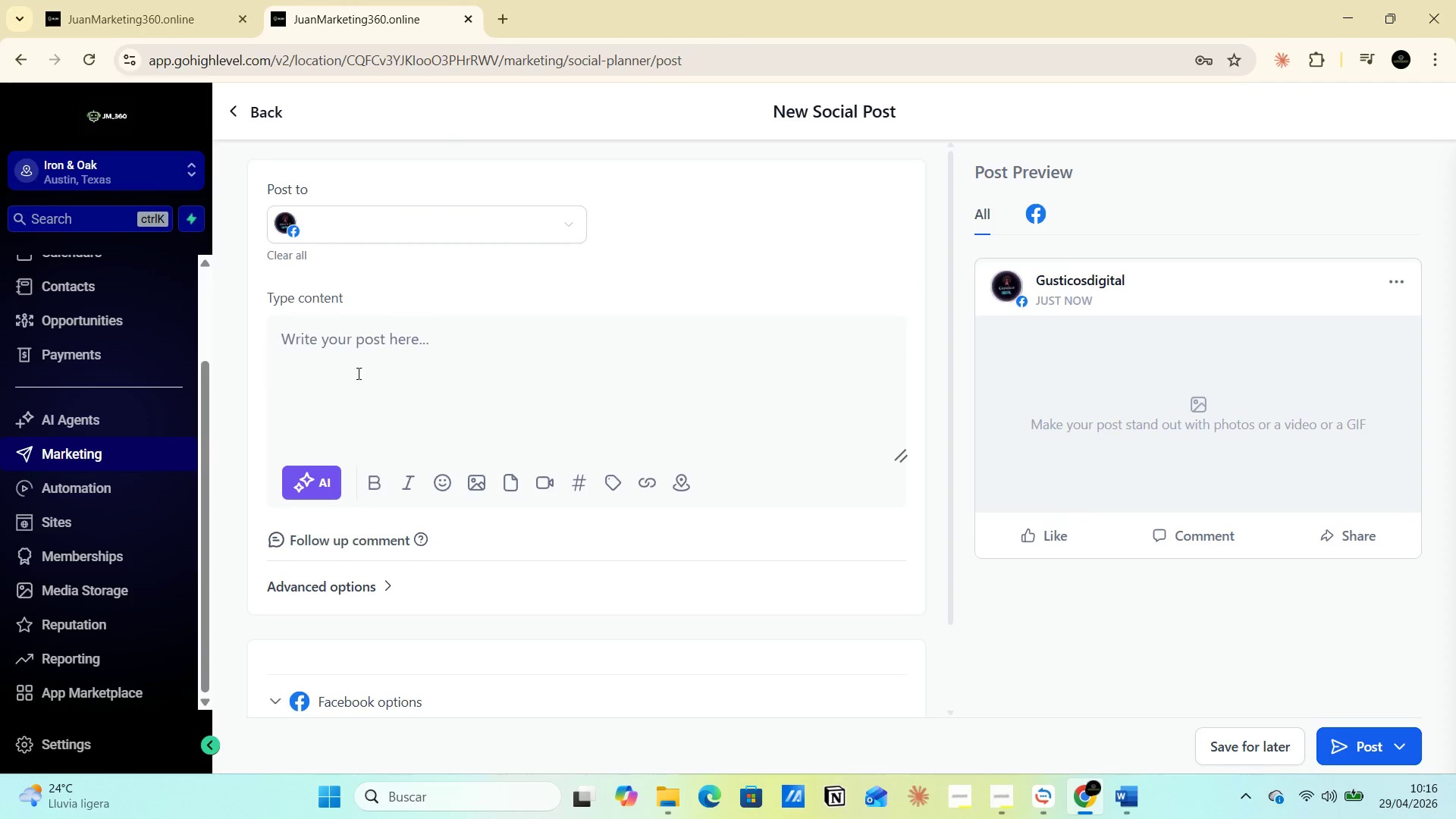 
key(Control+V)
 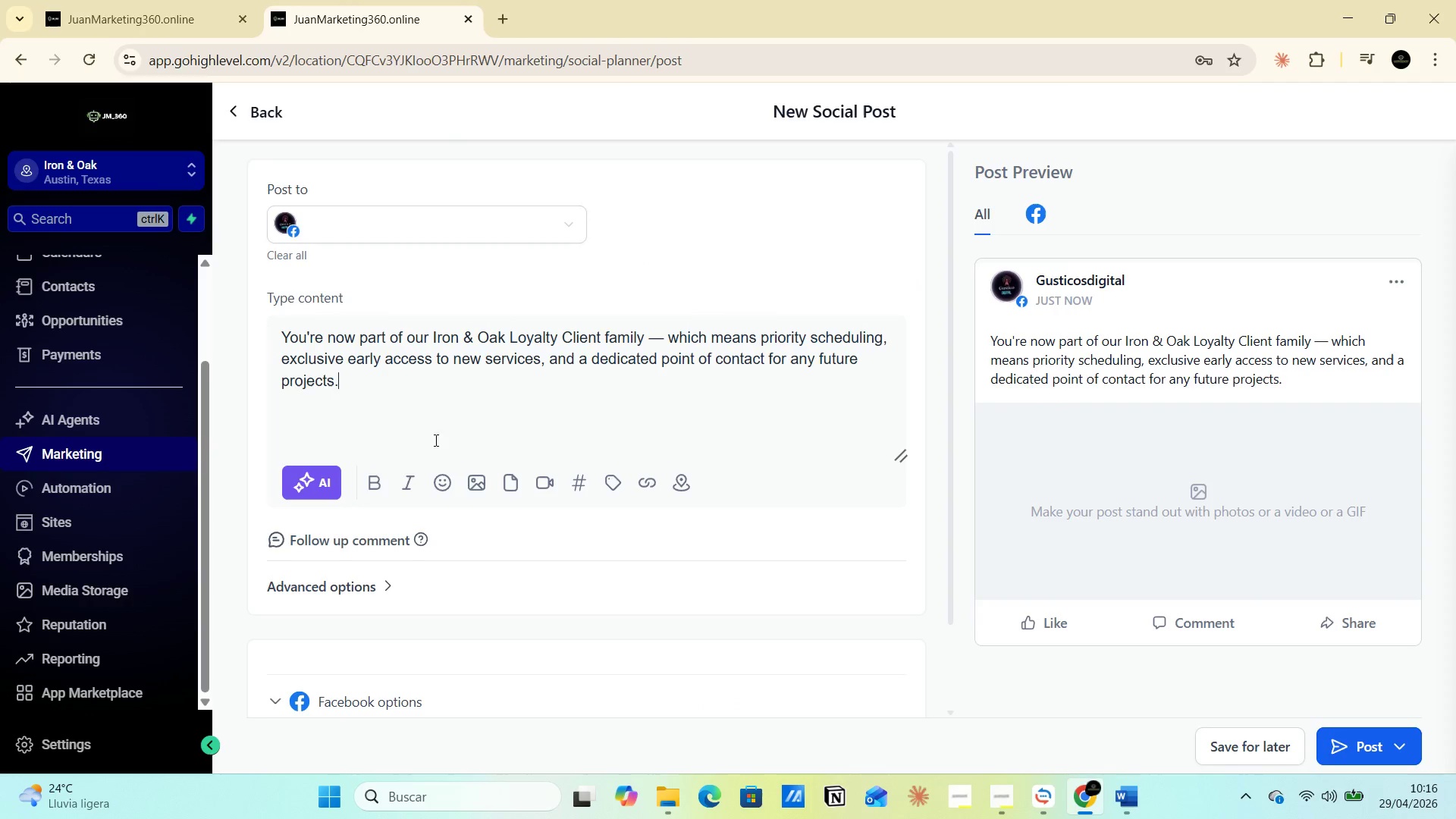 
mouse_move([479, 462])
 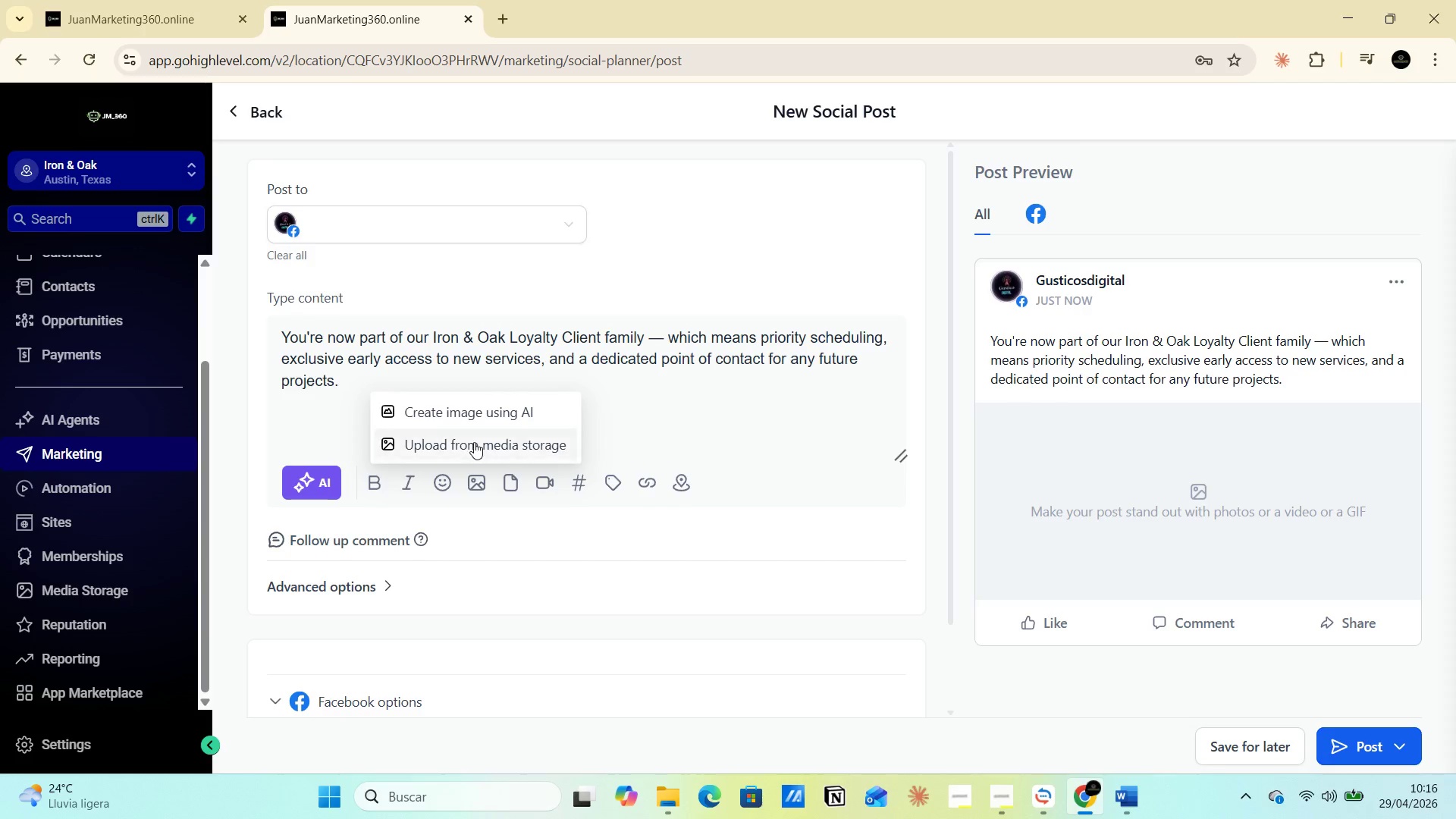 
left_click([474, 441])
 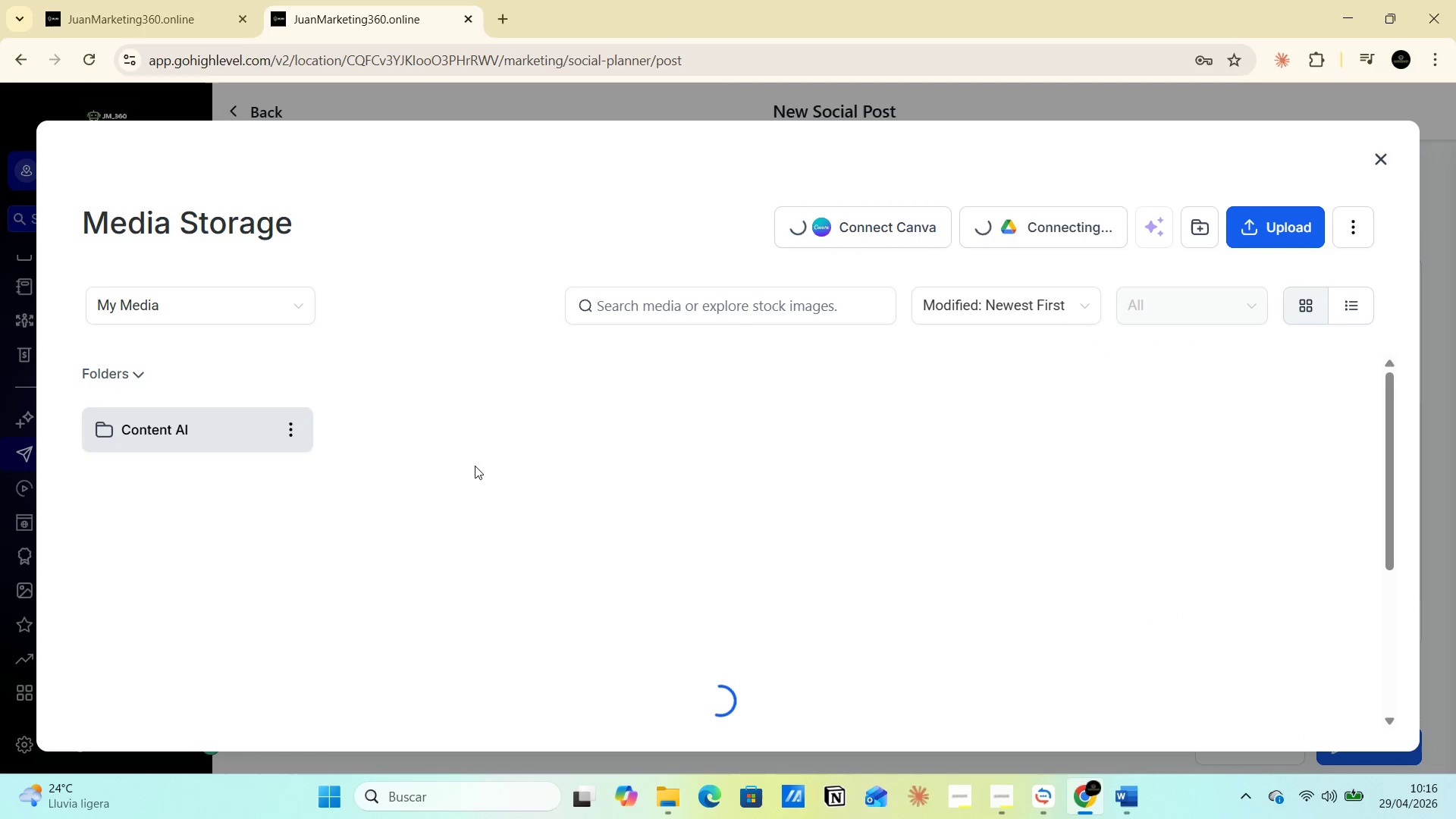 
scroll: coordinate [474, 467], scroll_direction: down, amount: 2.0
 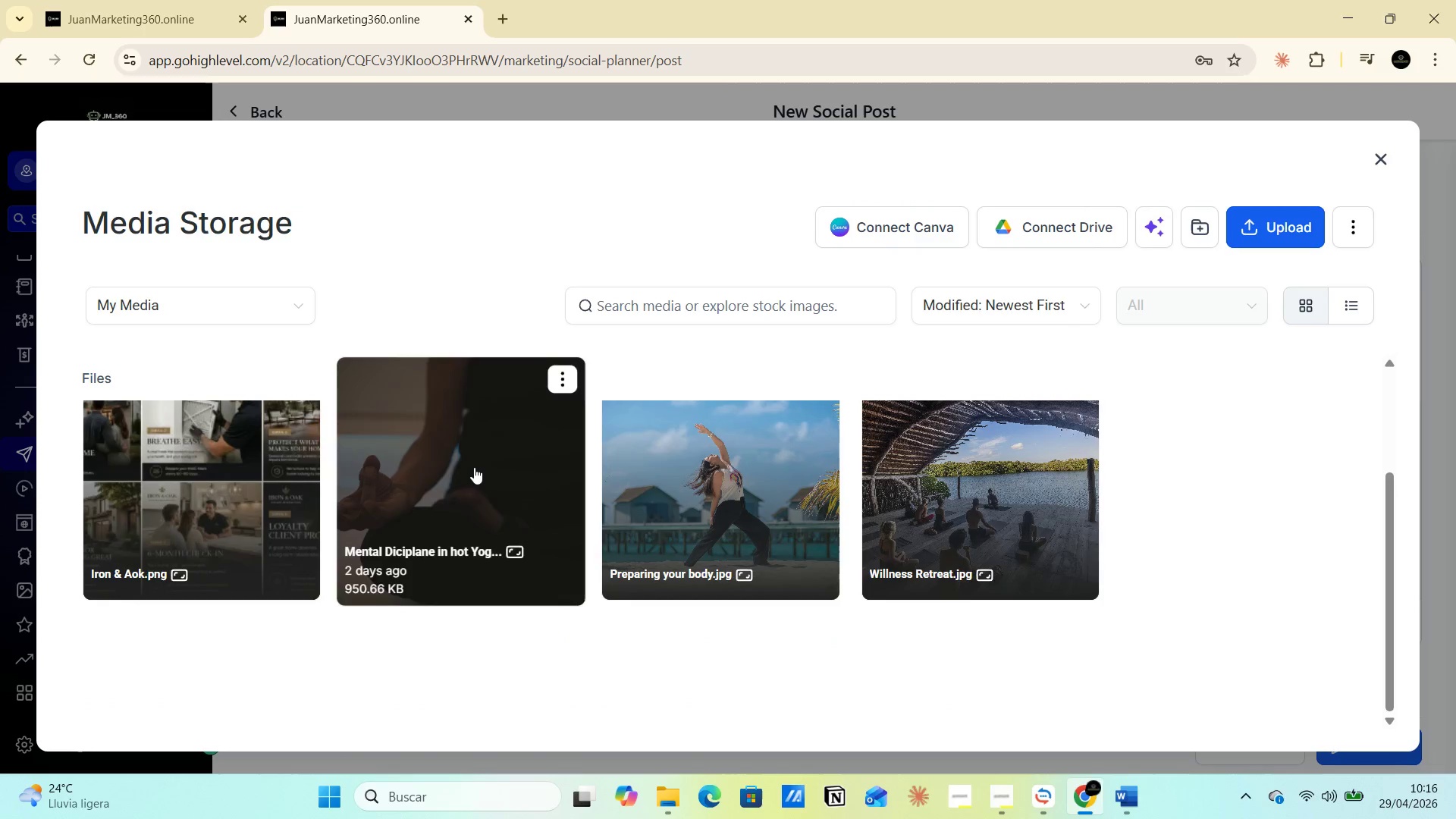 
scroll: coordinate [474, 467], scroll_direction: up, amount: 2.0
 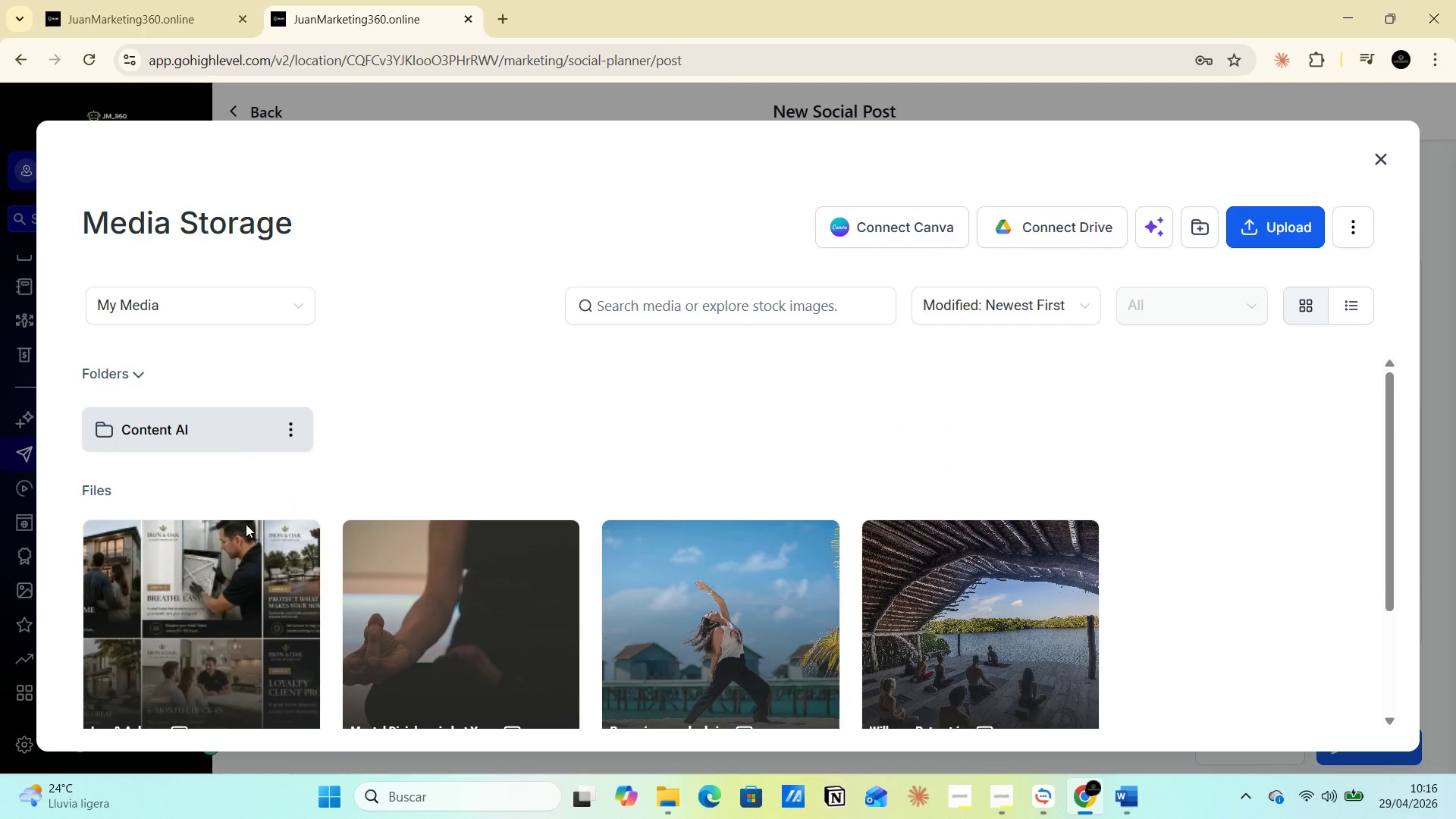 
left_click([246, 564])
 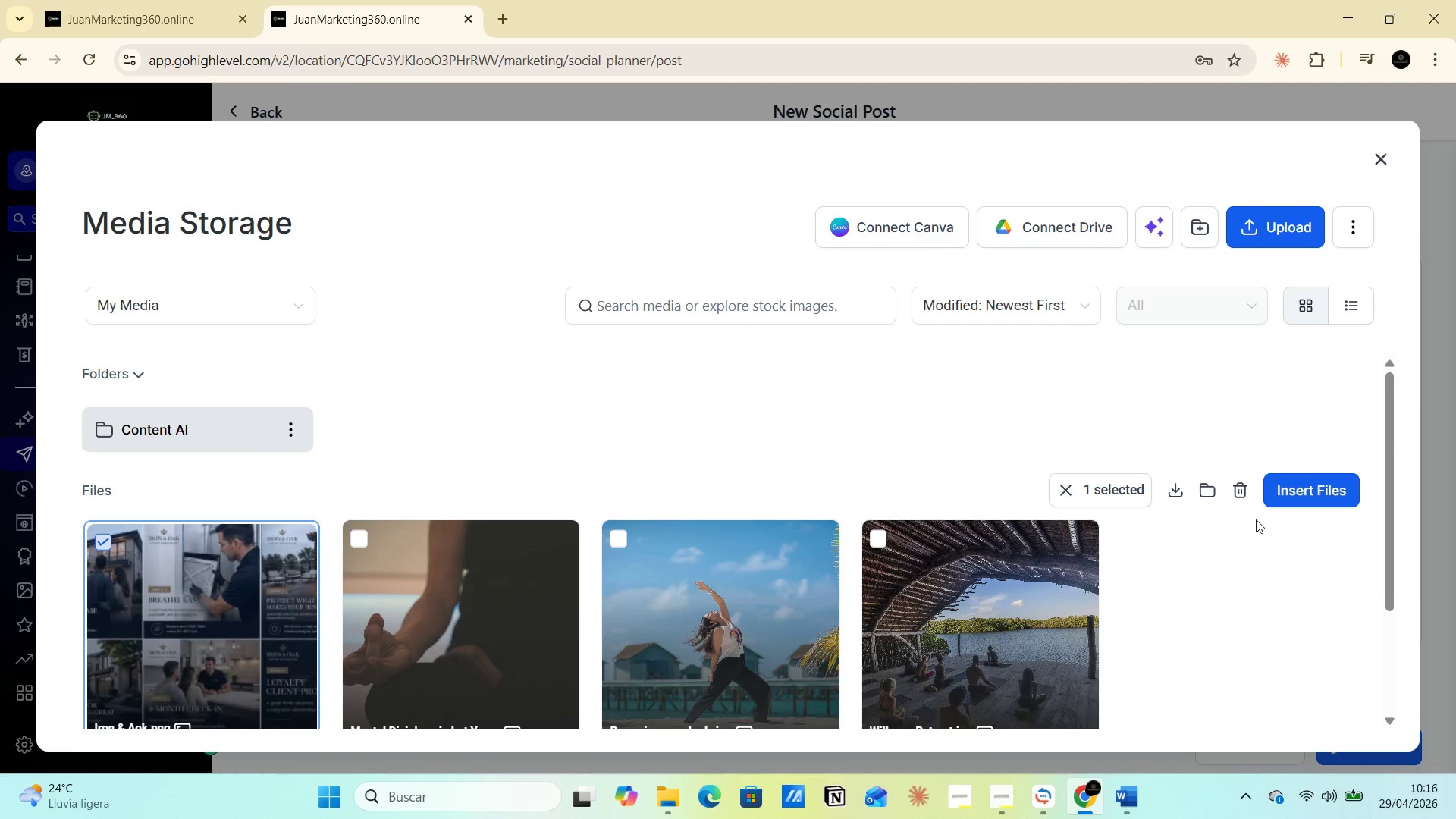 
left_click([1293, 491])
 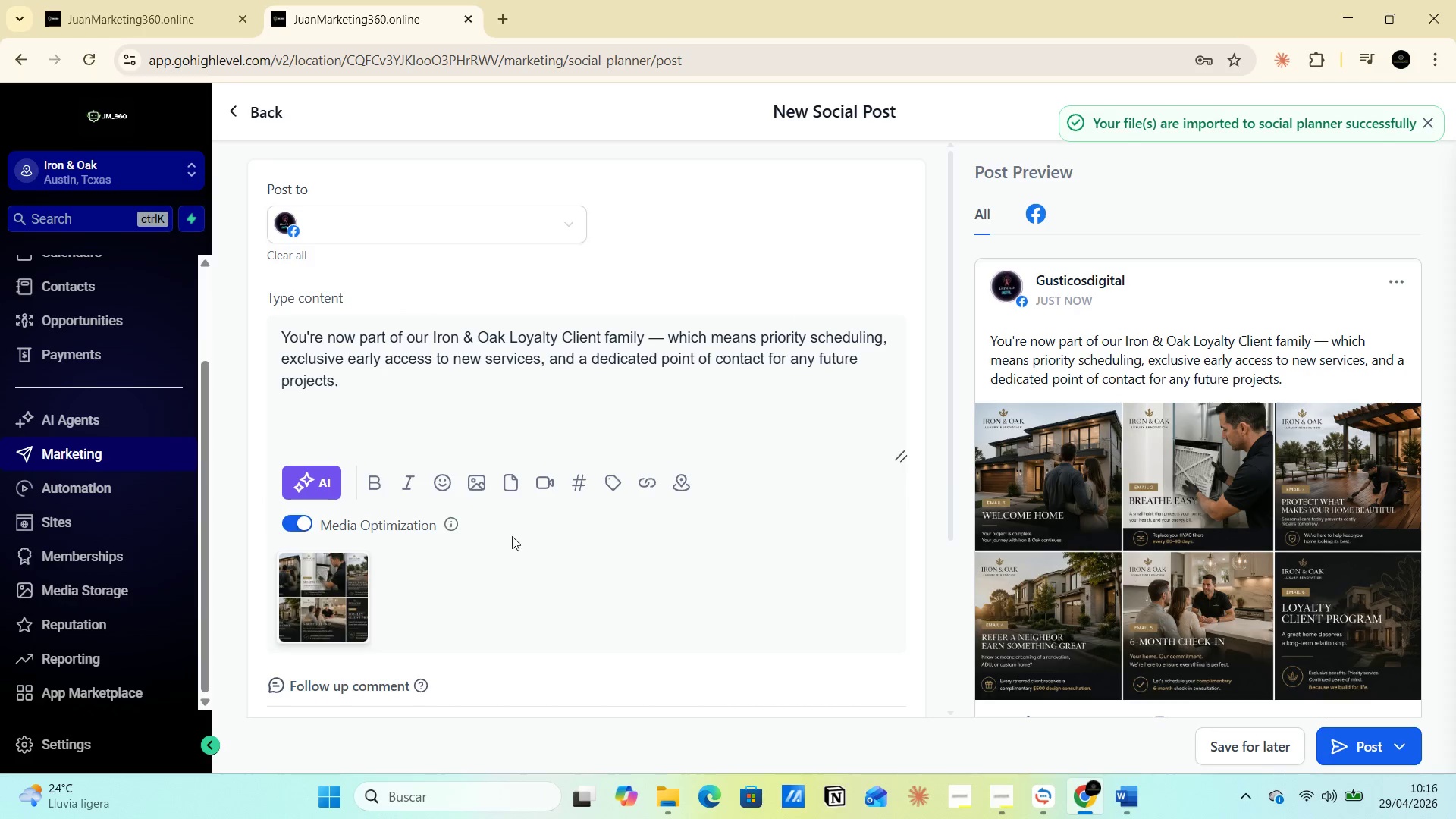 
scroll: coordinate [511, 538], scroll_direction: down, amount: 5.0
 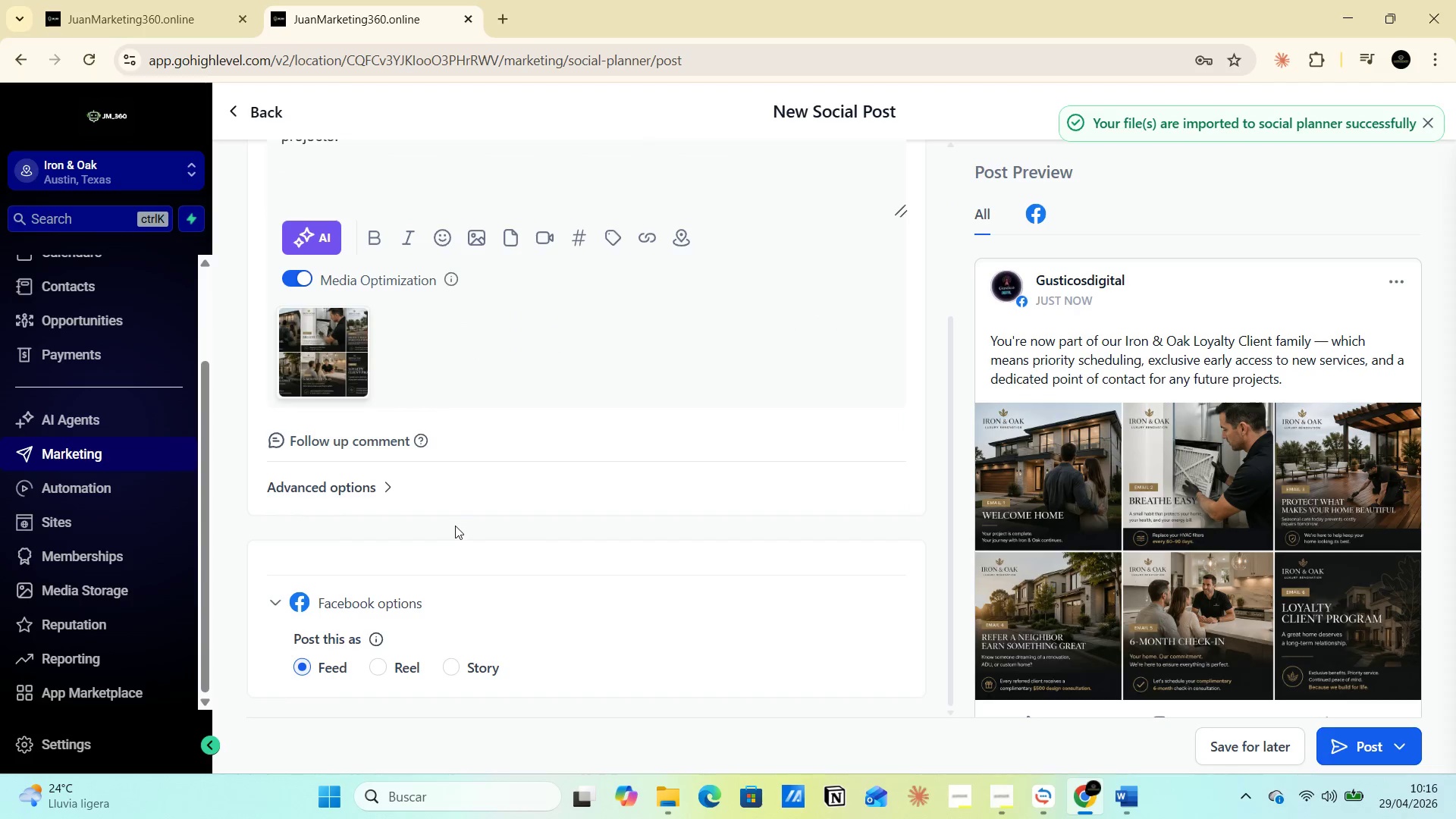 
scroll: coordinate [671, 491], scroll_direction: up, amount: 6.0
 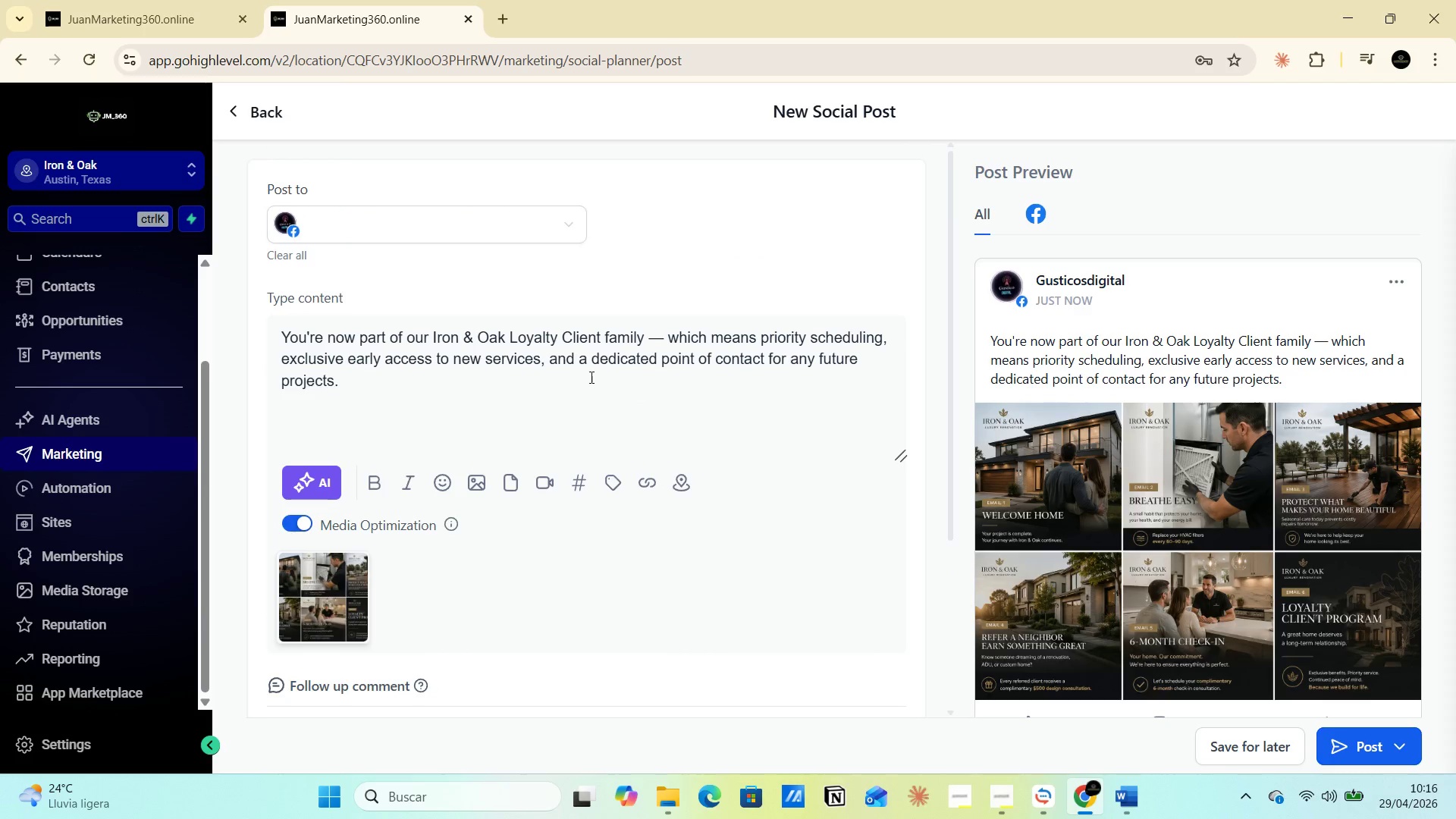 
left_click([378, 390])
 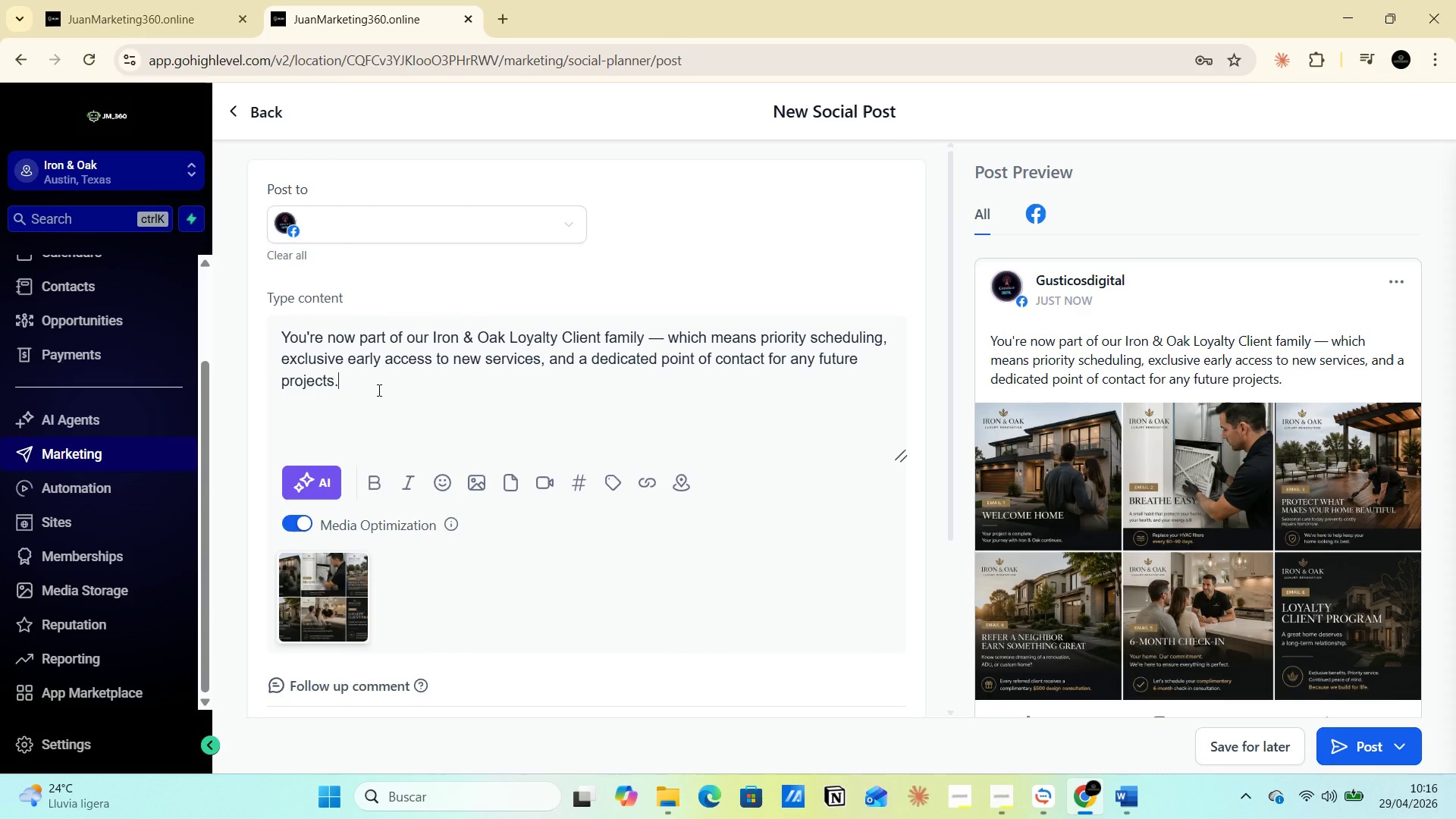 
key(Space)
 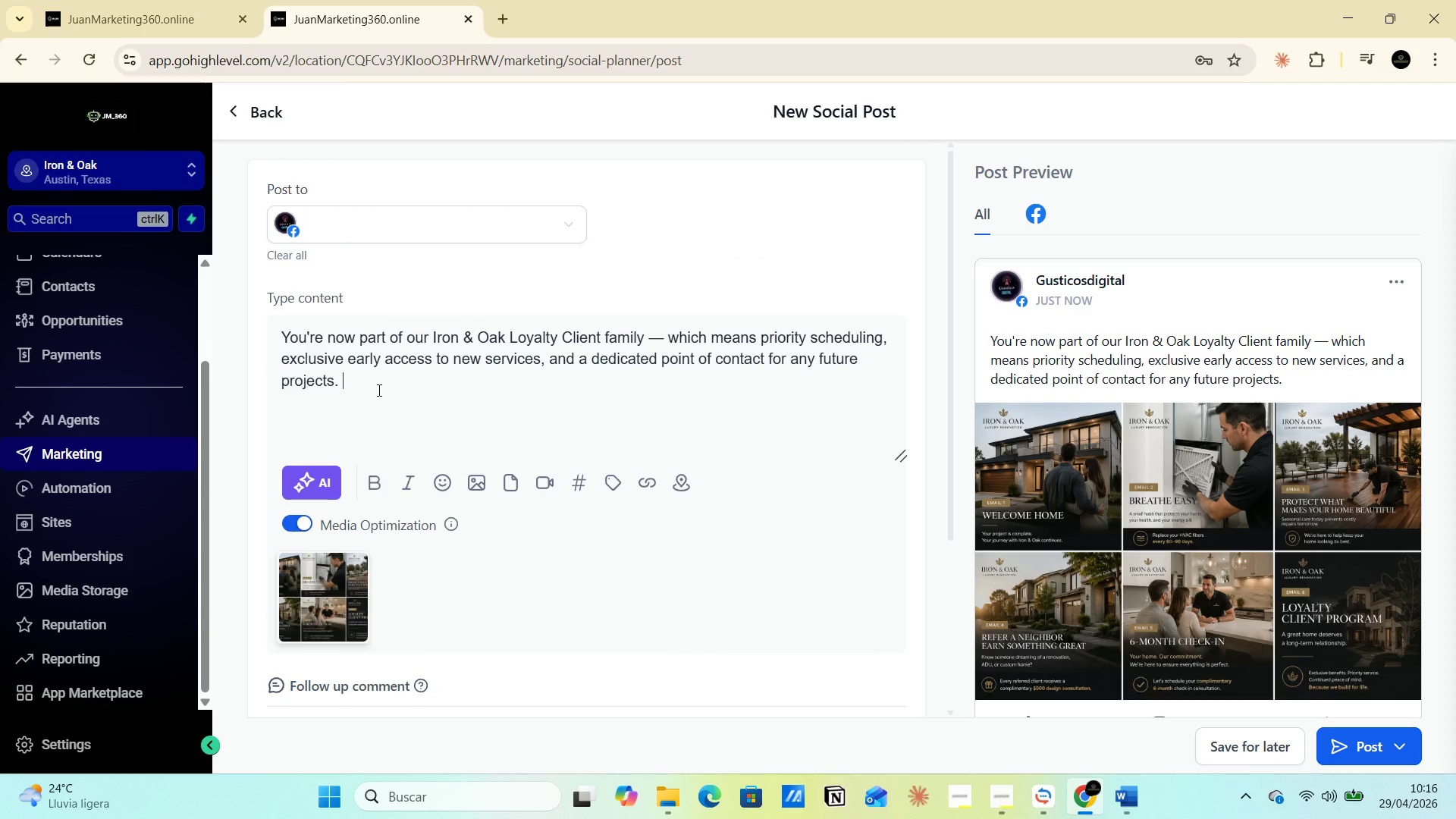 
key(Alt+Control+3)
 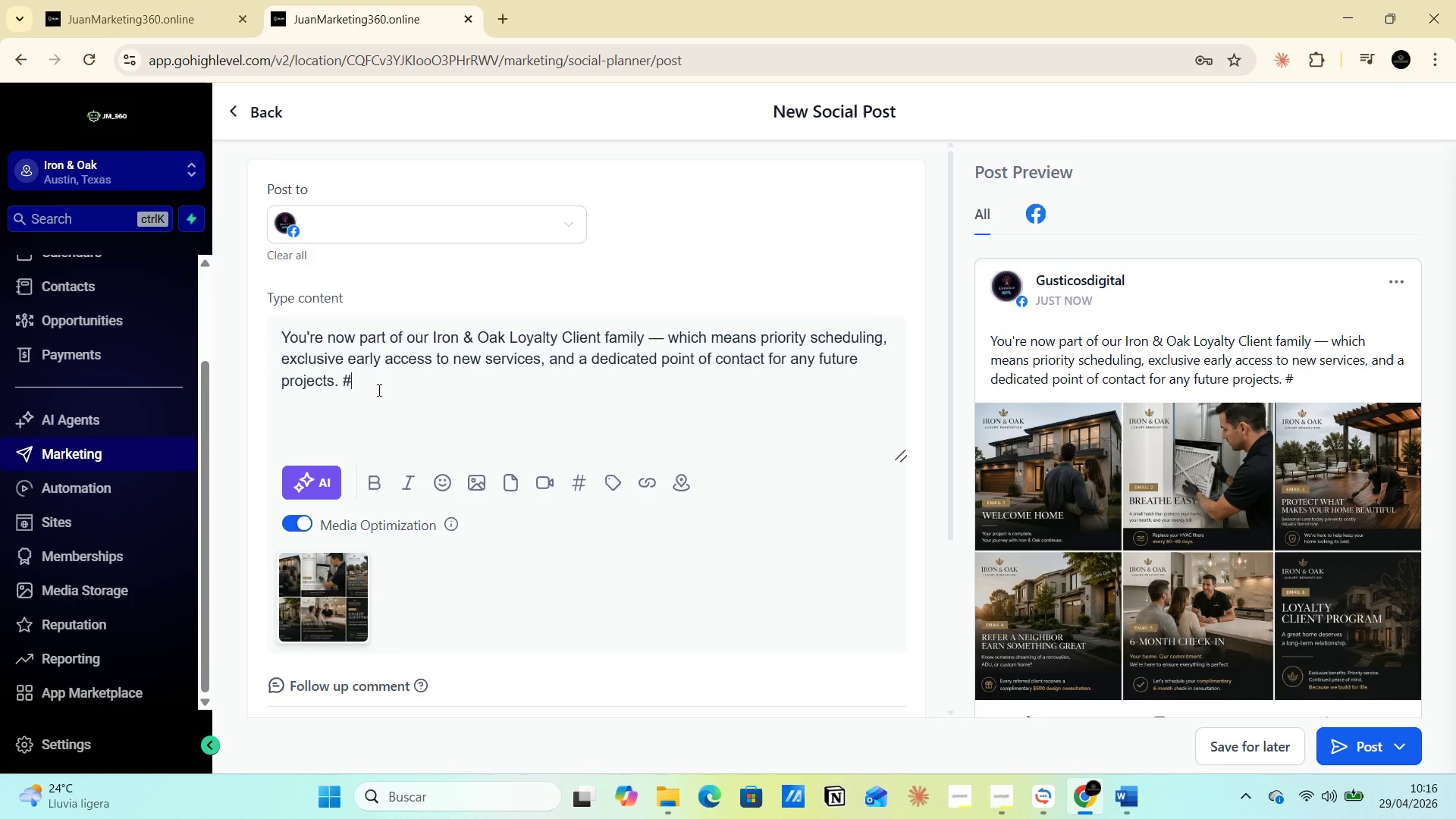 
type(iron,)
 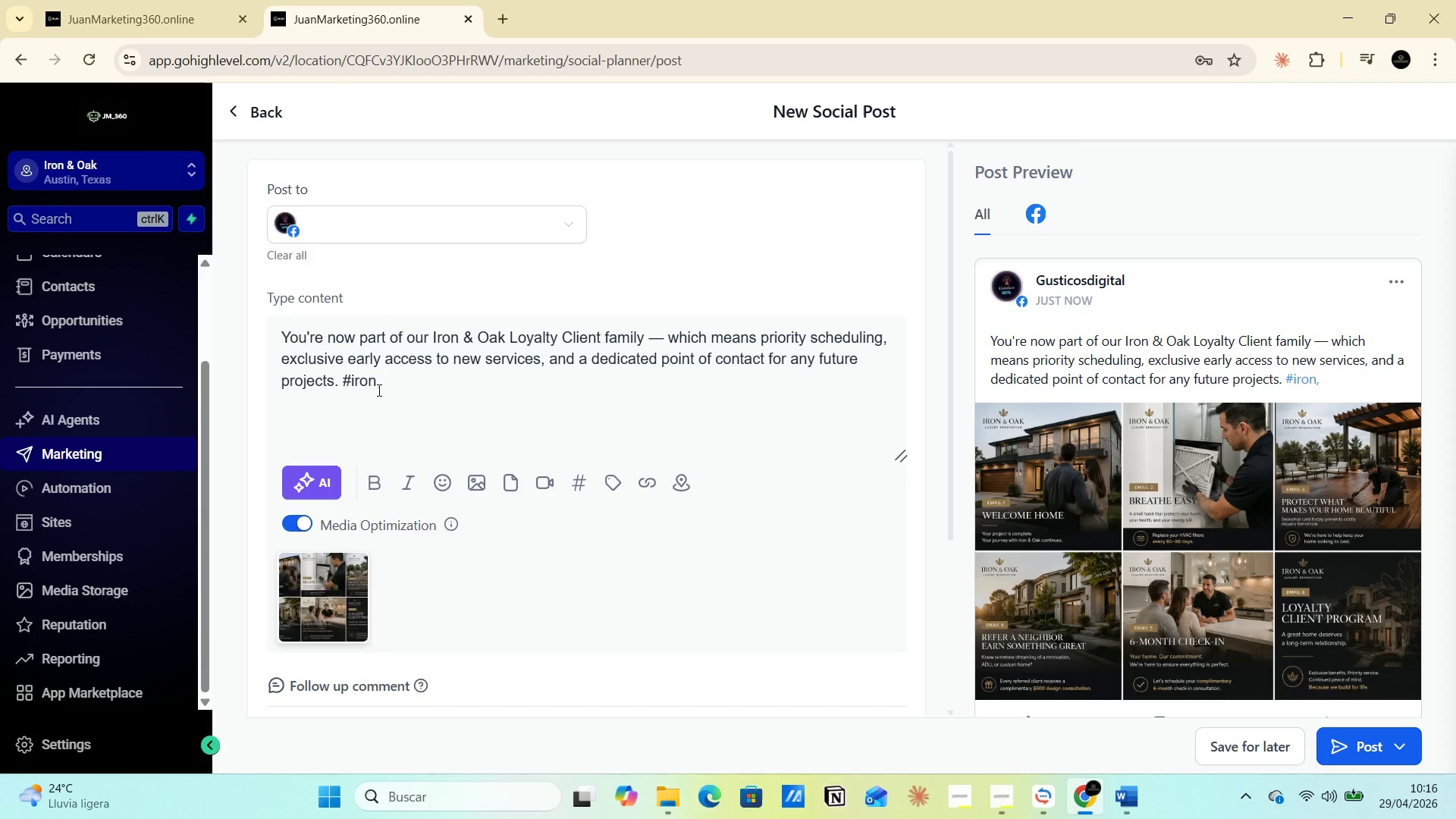 
key(Alt+Control+3)
 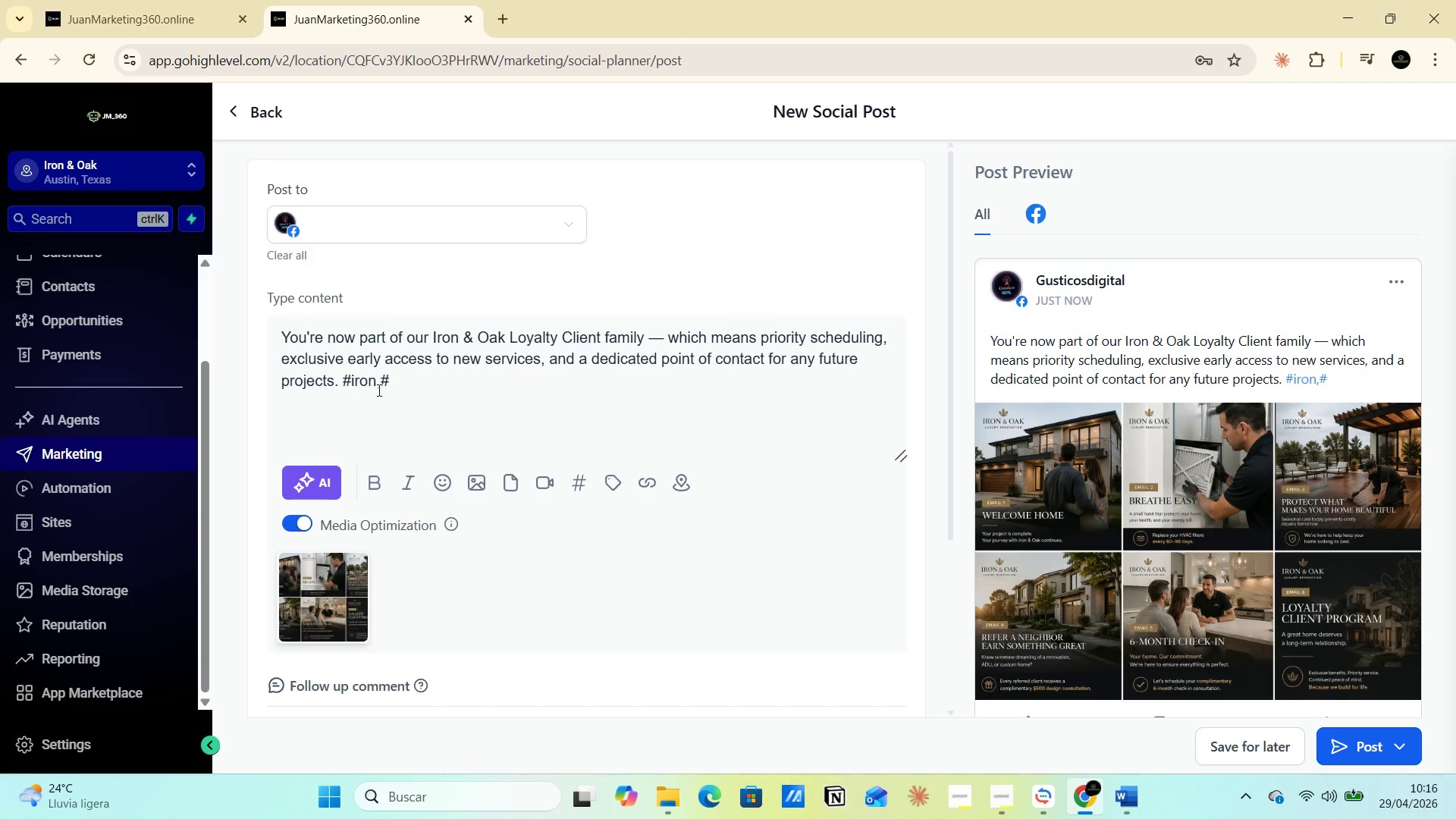 
type(renoc)
key(Backspace)
type(vations)
 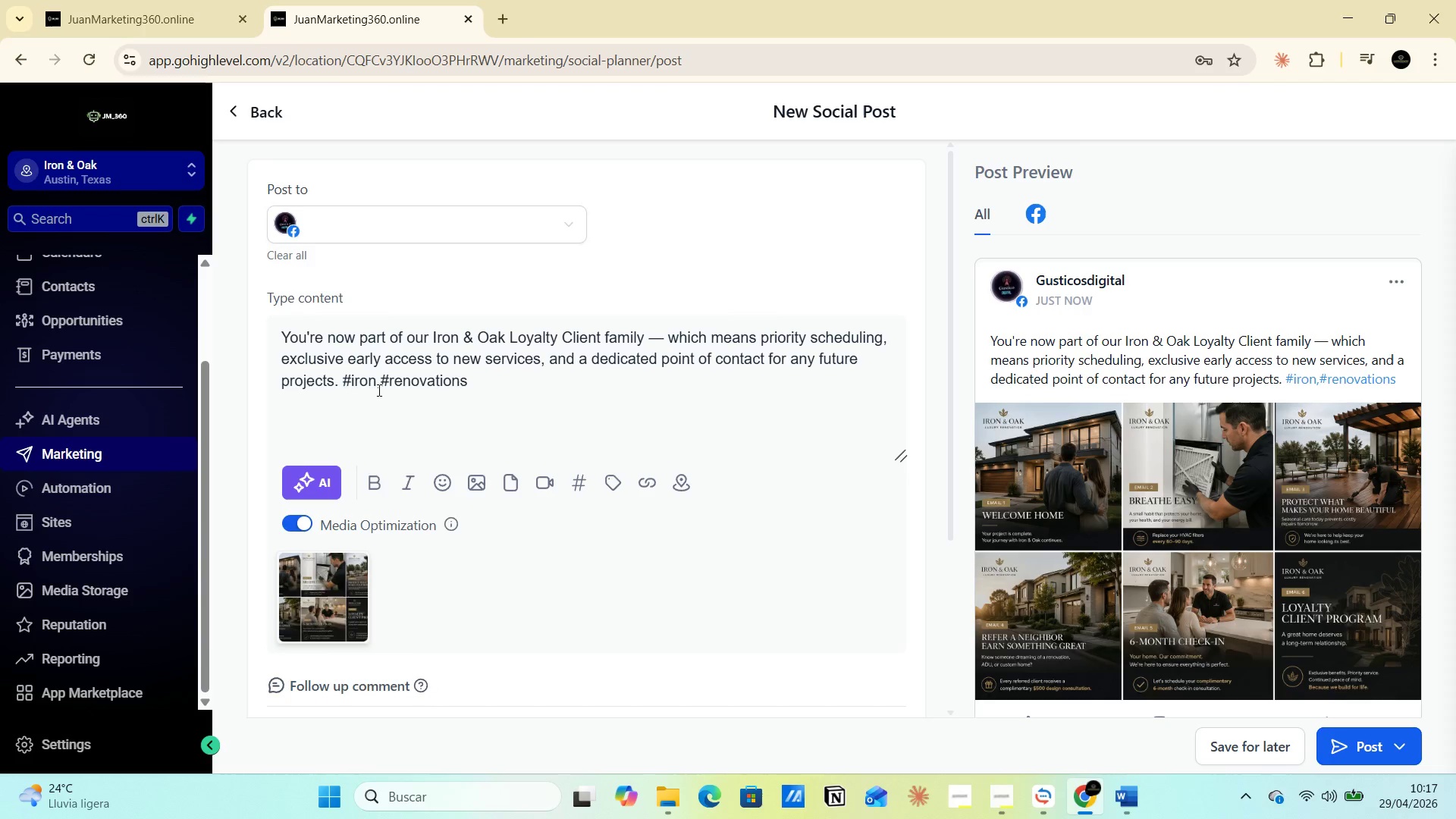 
key(Alt+Control+3)
 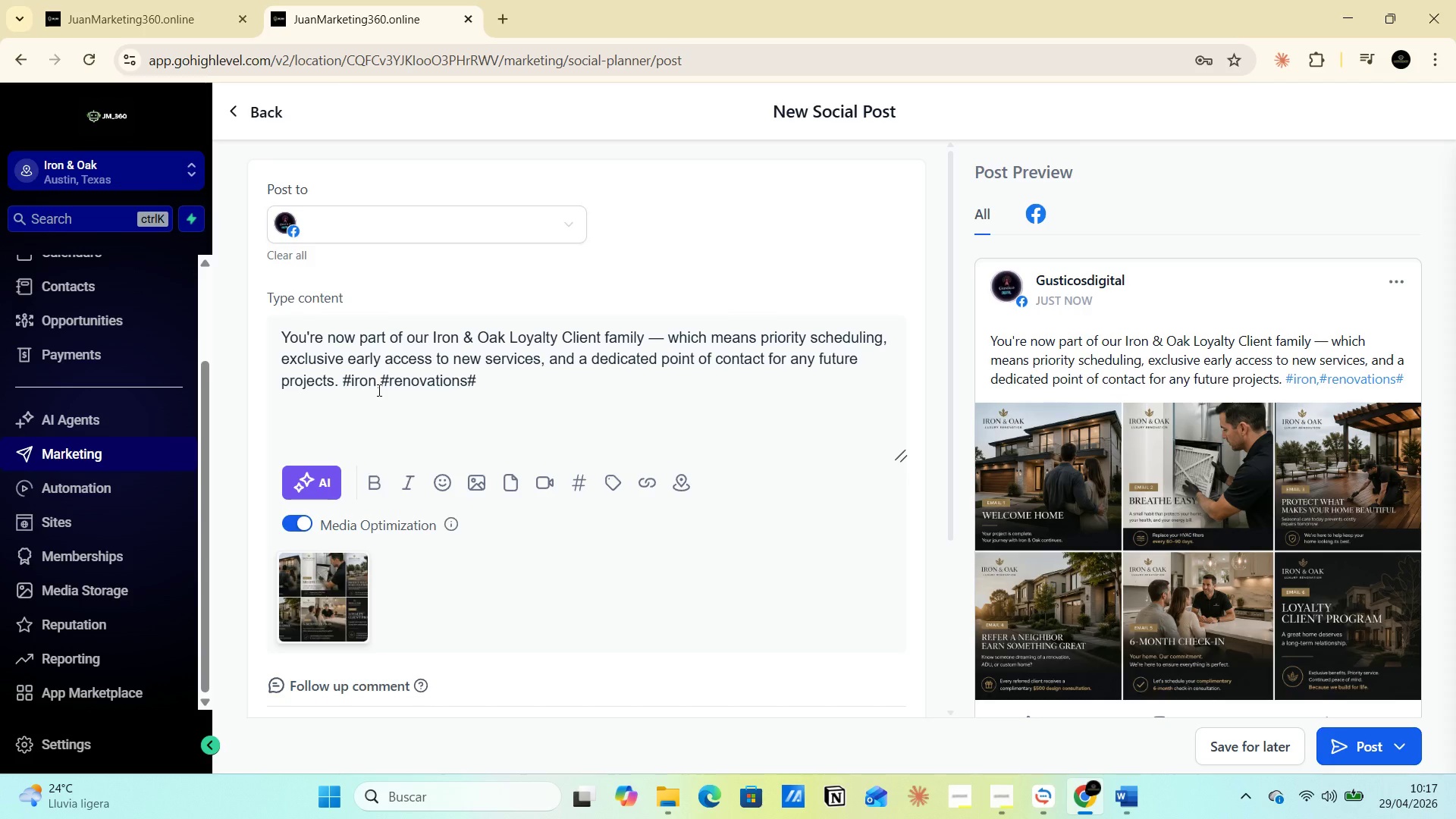 
type(Lujo)
 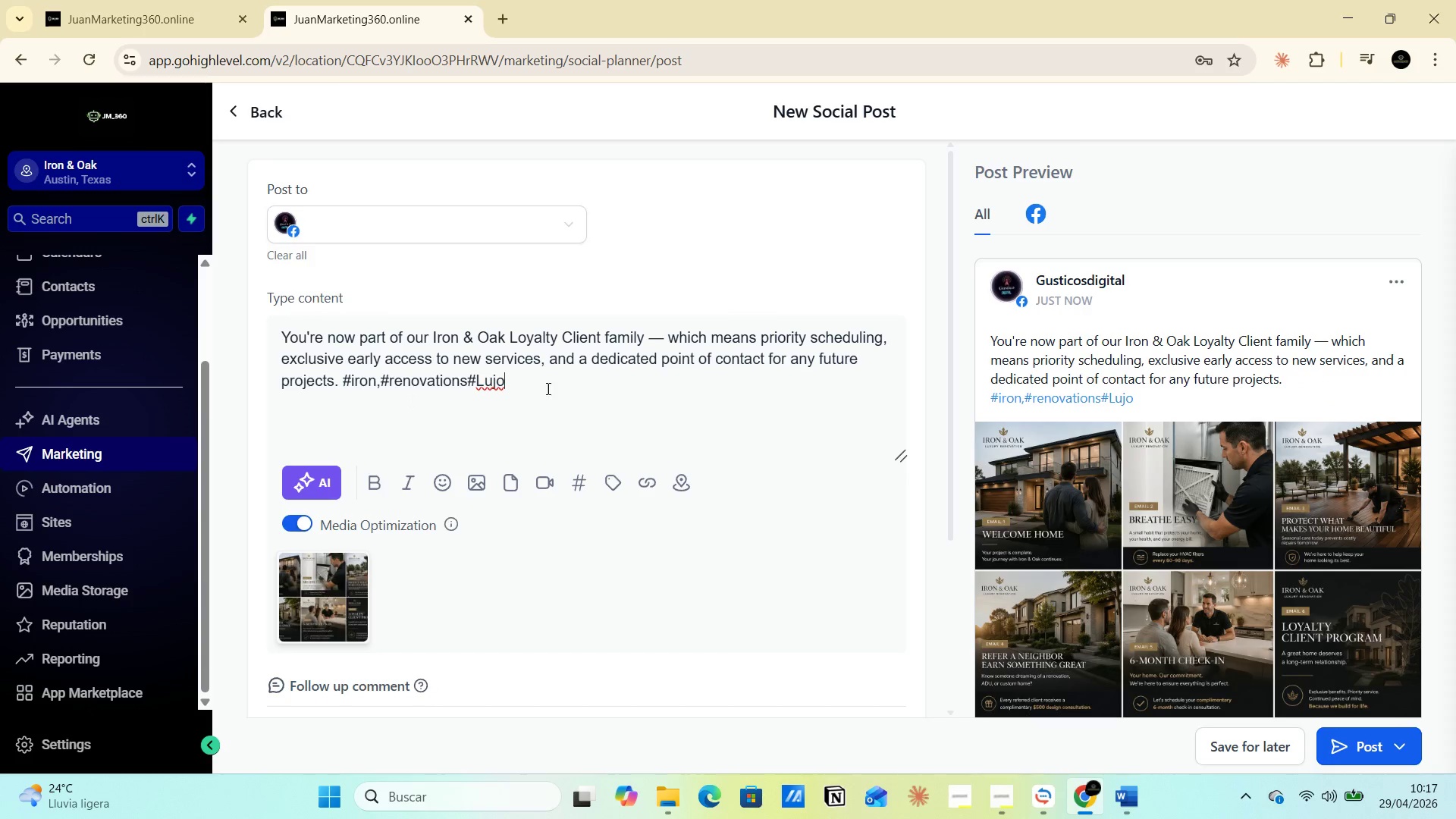 
wait(6.06)
 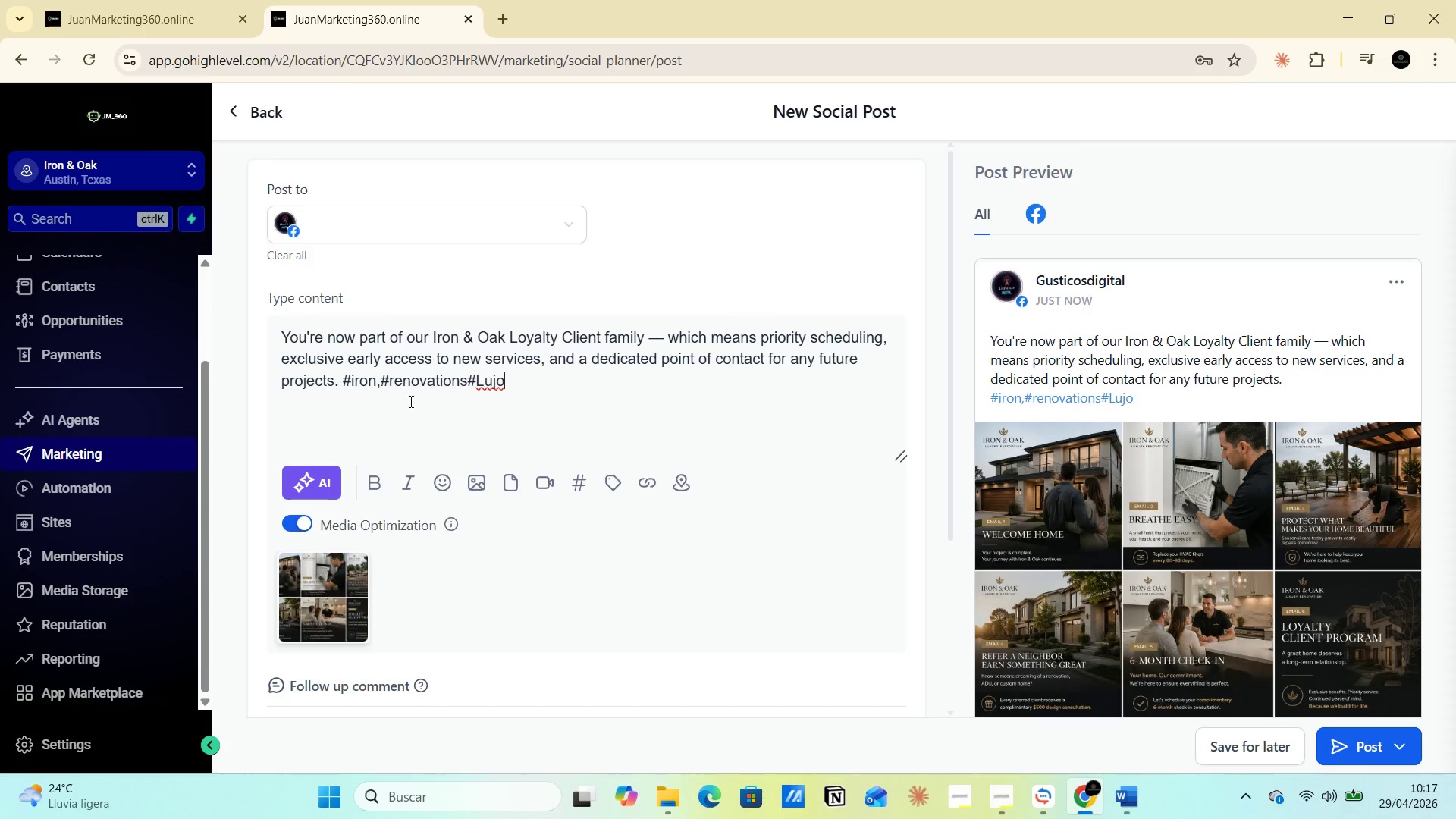 
left_click([1345, 748])
 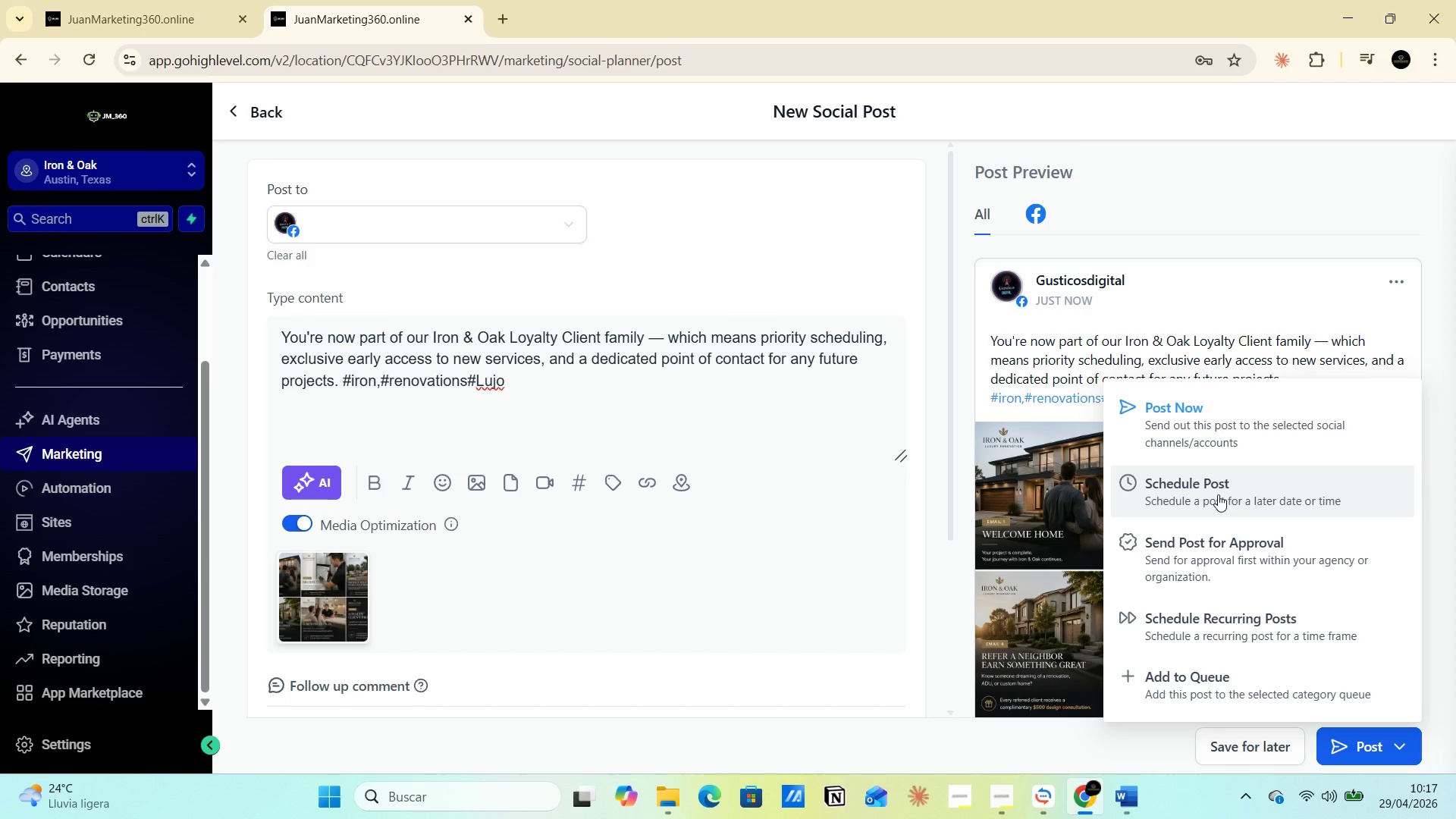 
wait(5.16)
 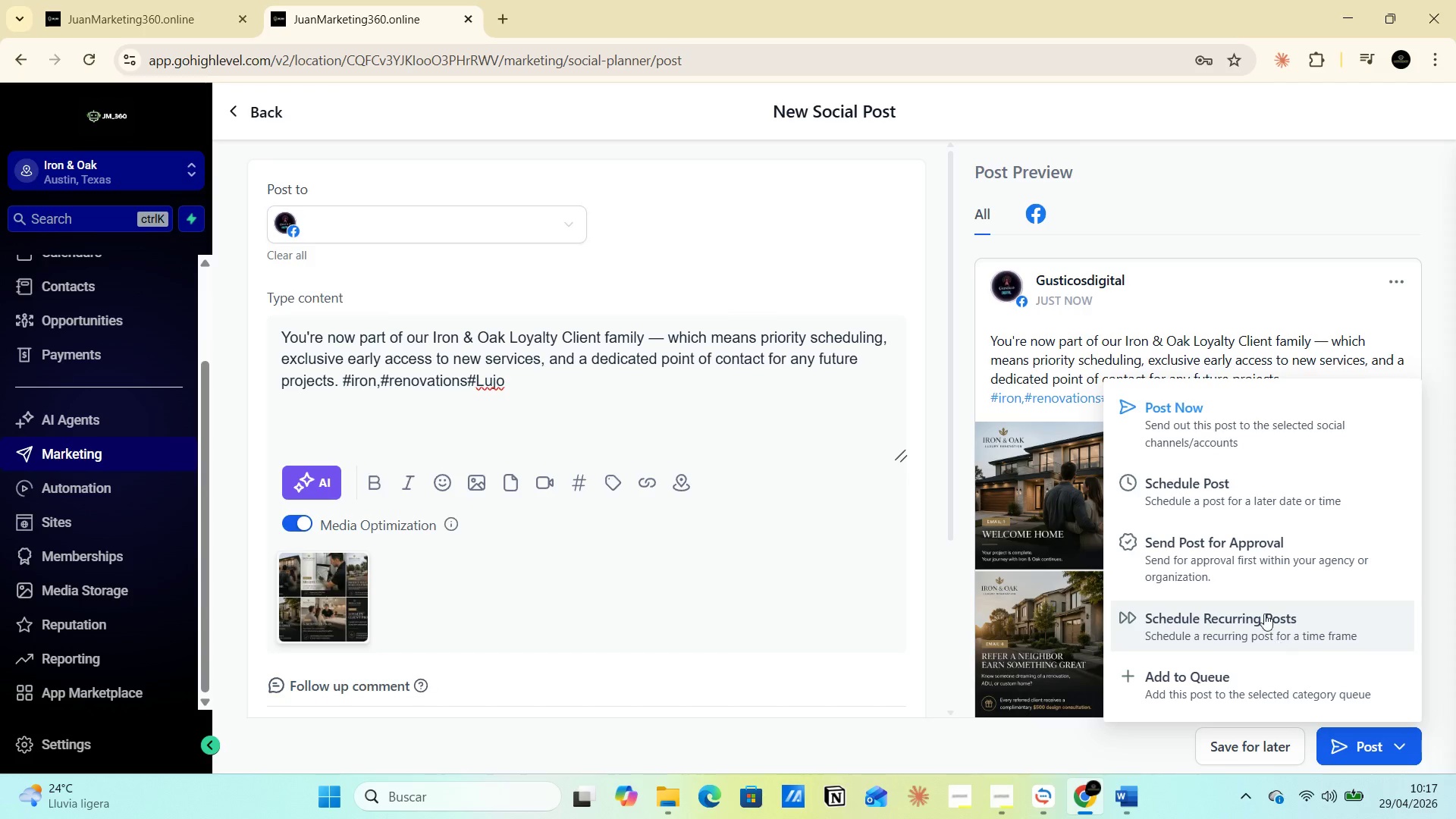 
left_click([1218, 494])
 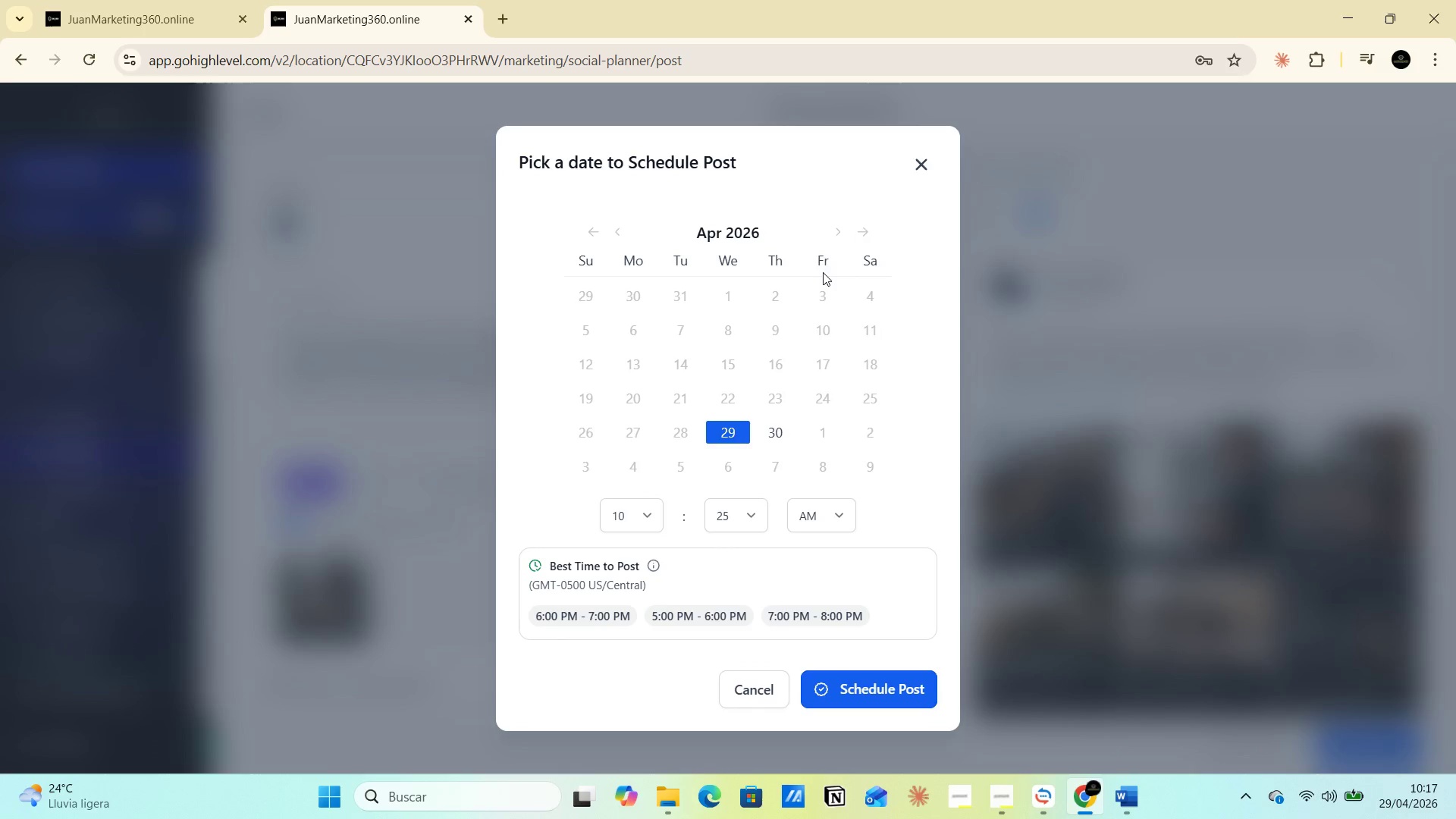 
left_click([862, 234])
 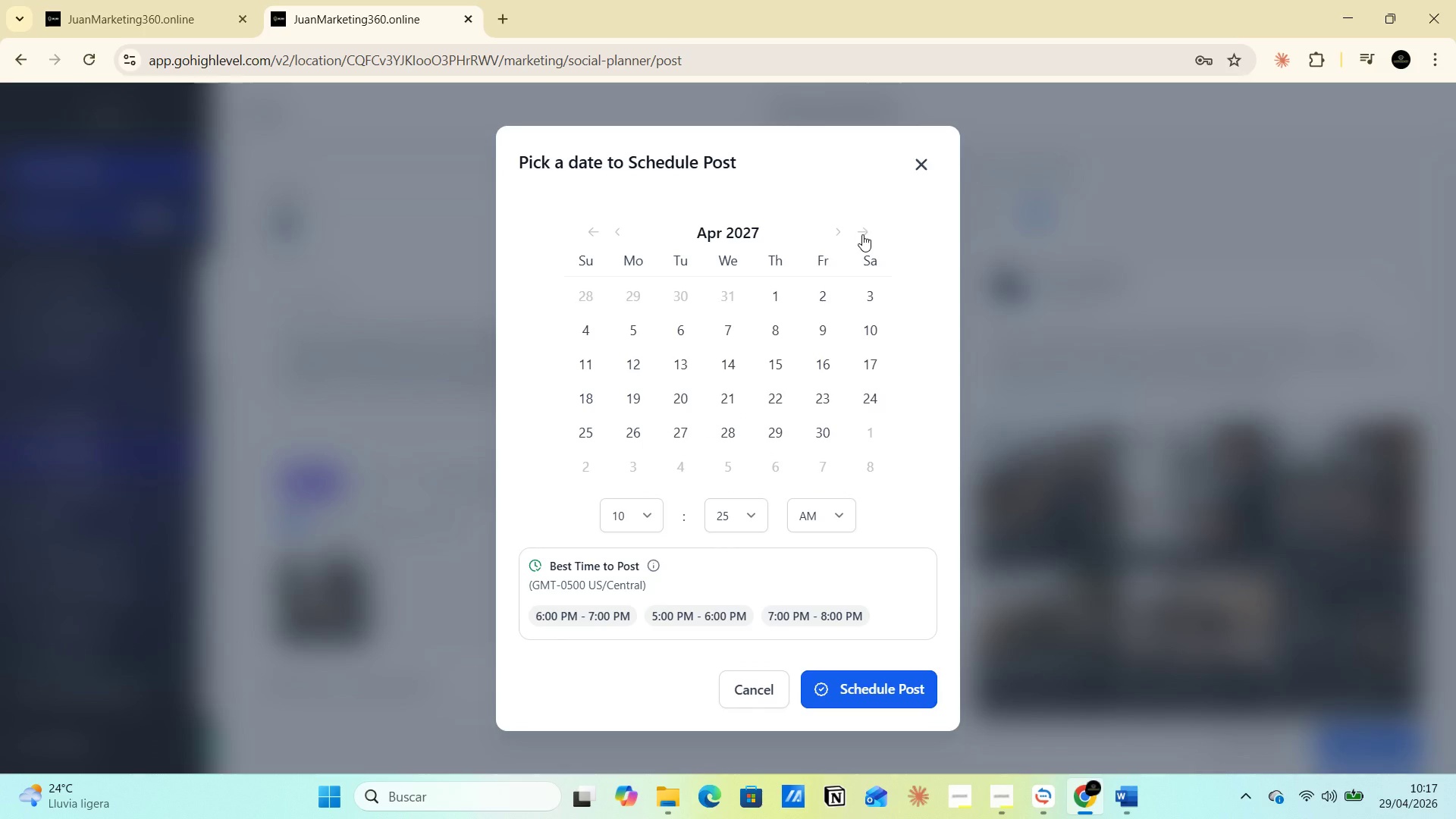 
left_click([862, 234])
 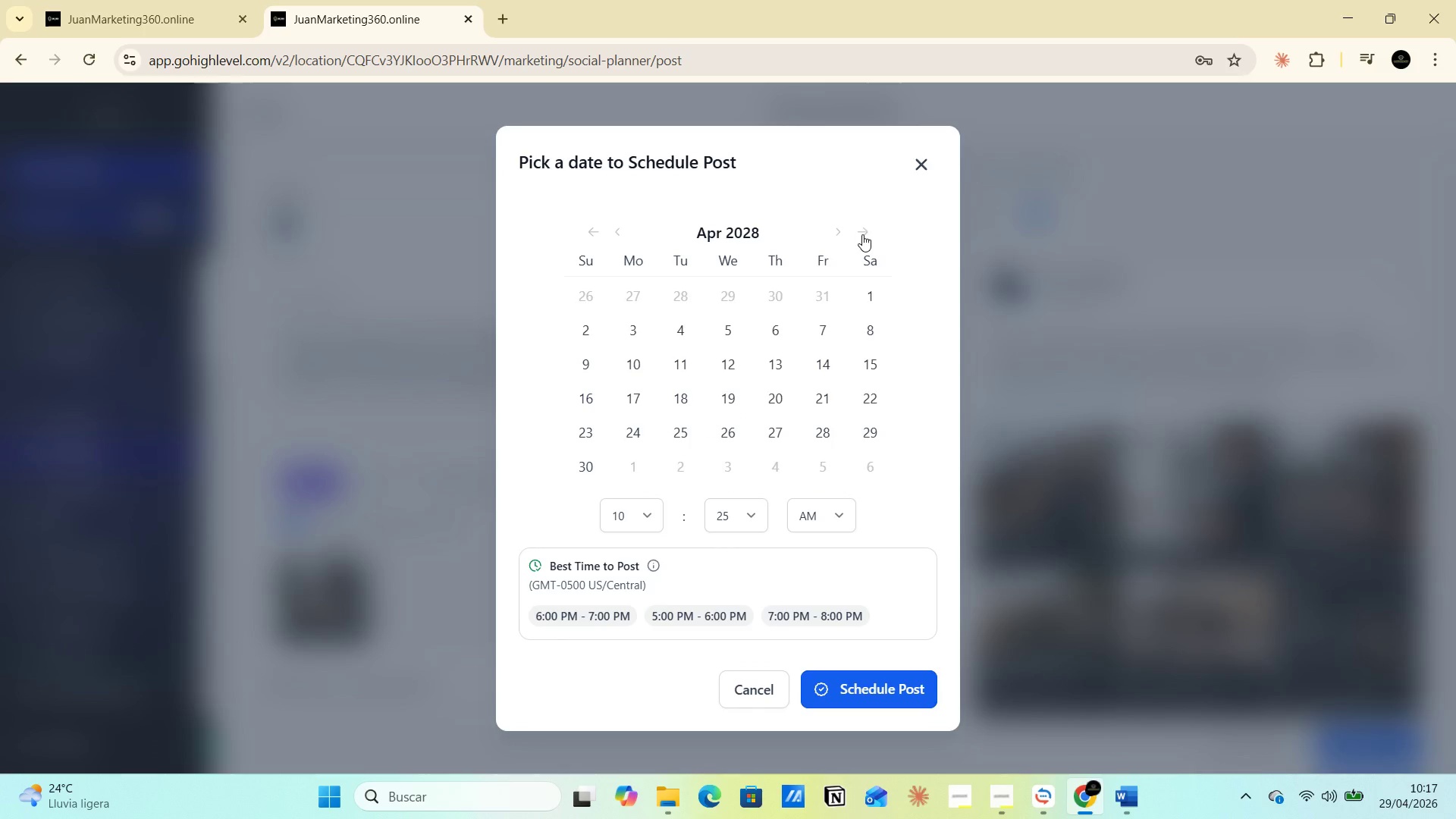 
left_click([862, 234])
 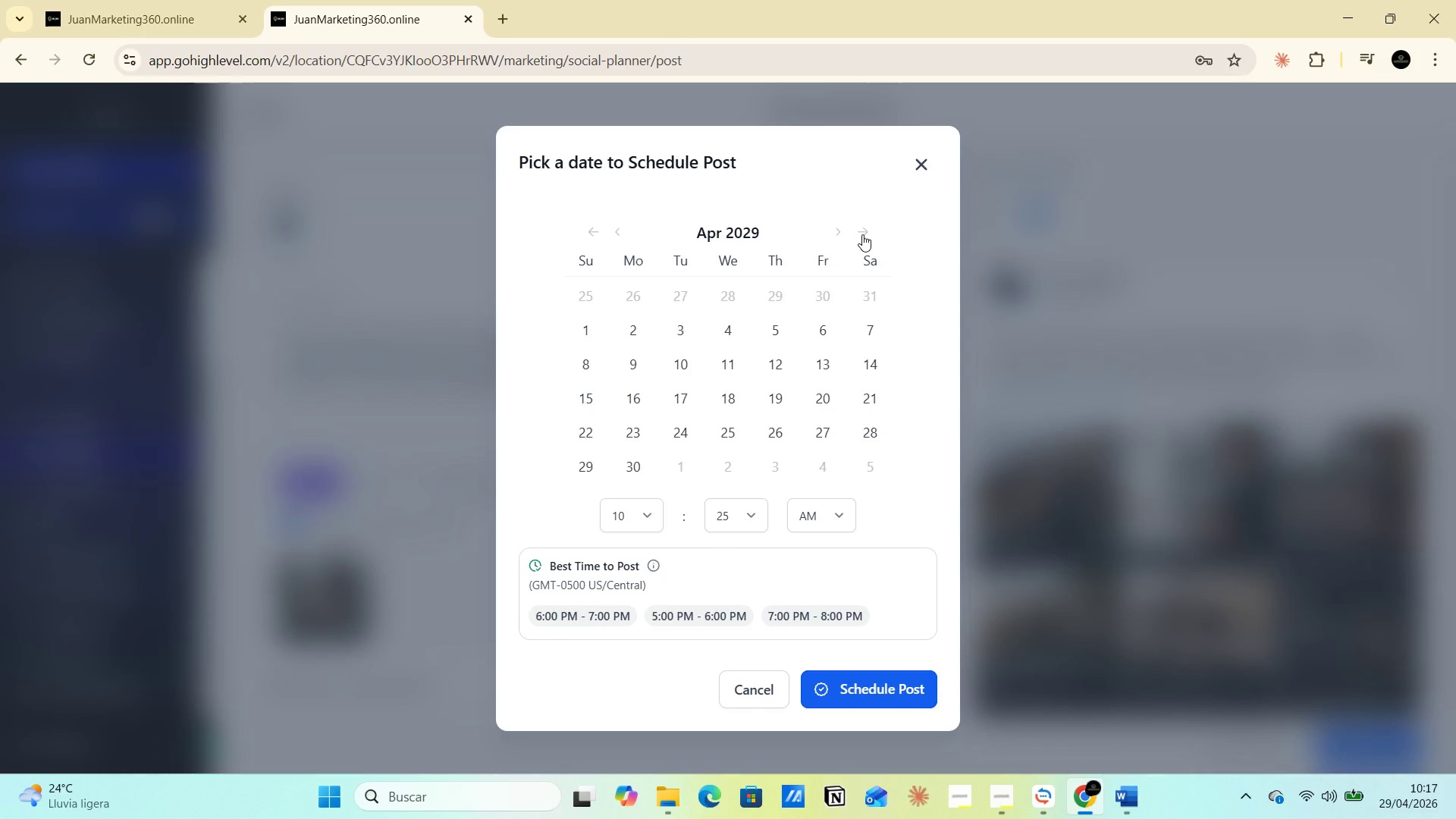 
left_click([862, 234])
 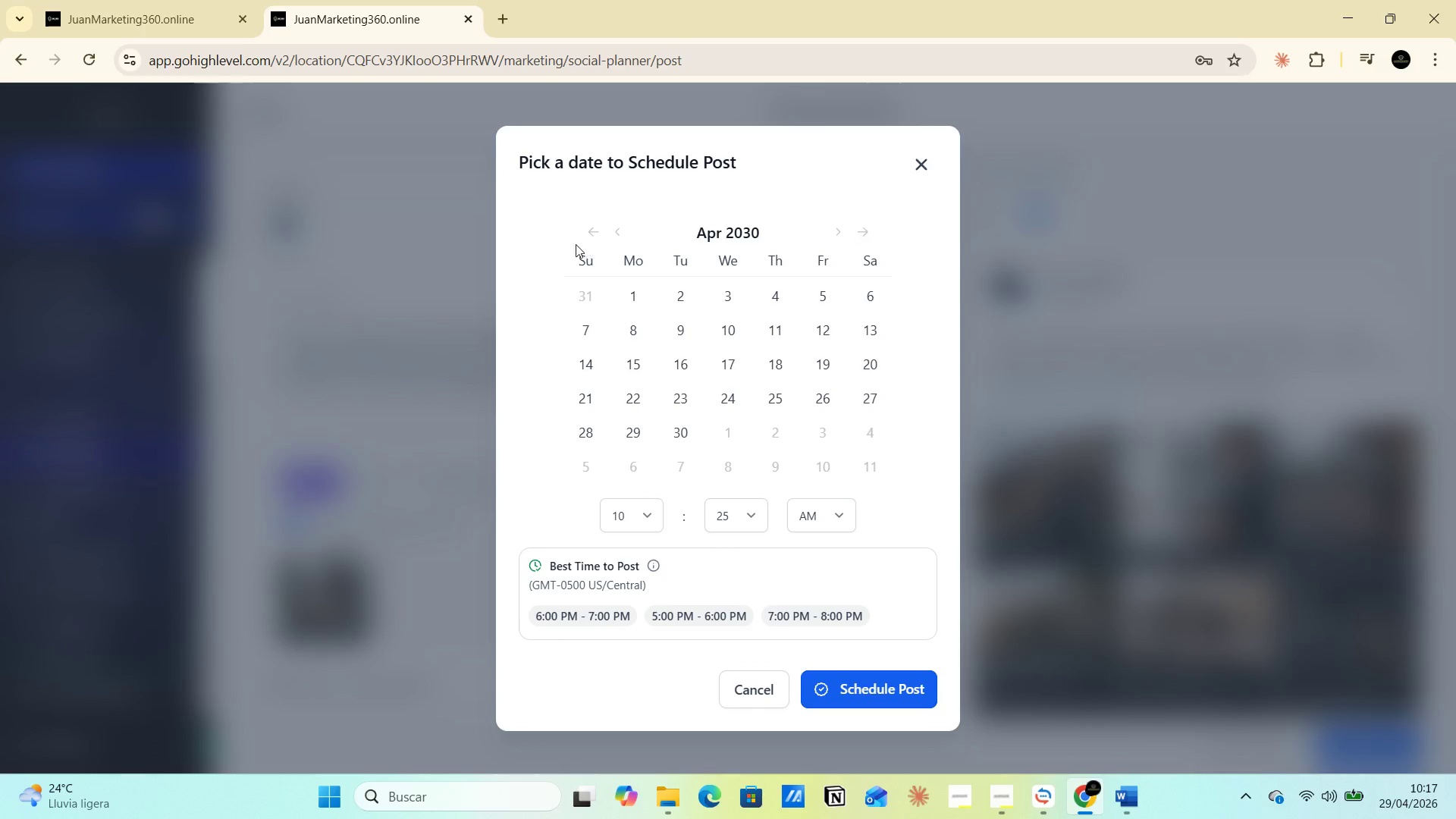 
left_click([601, 233])
 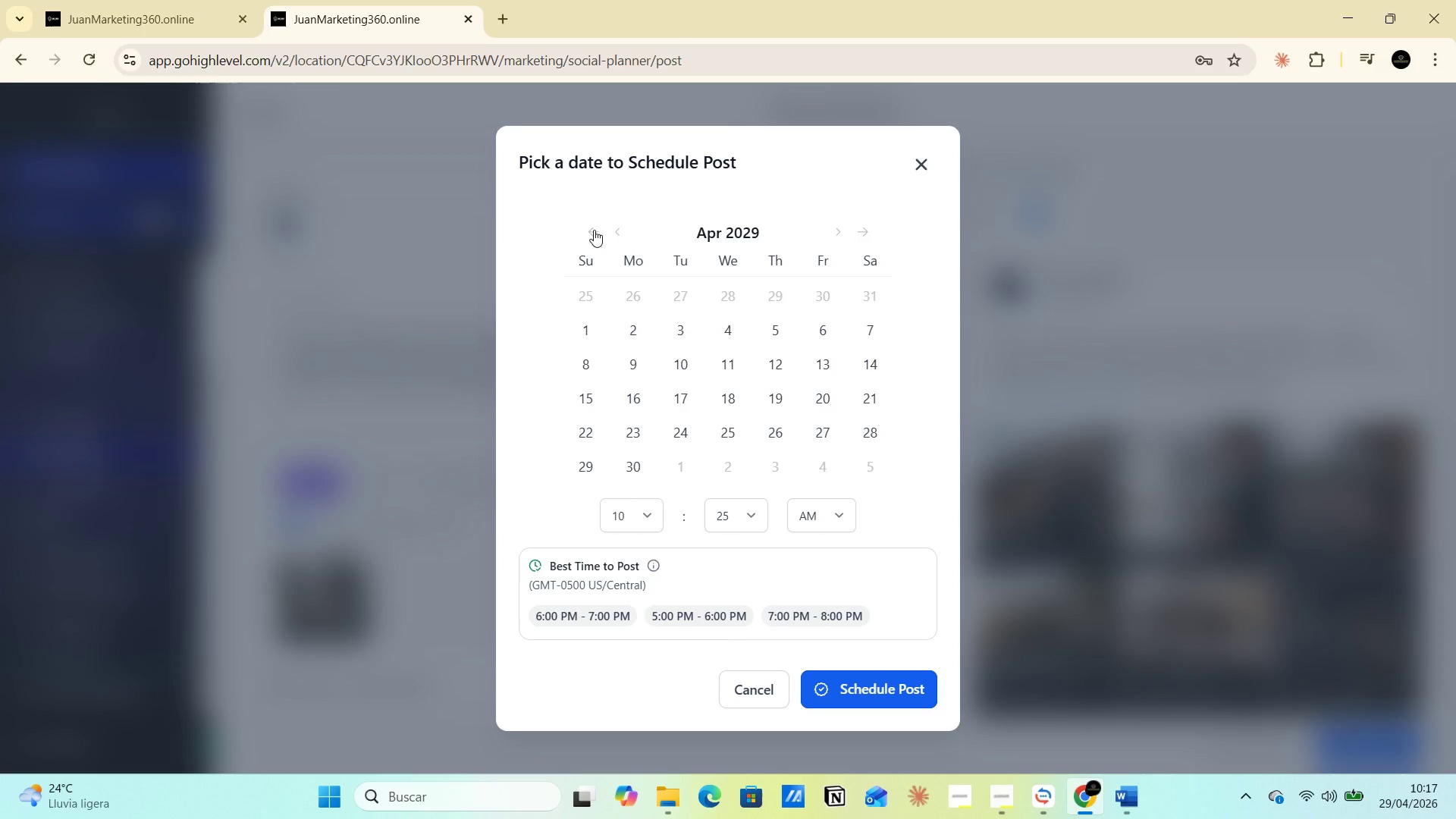 
double_click([594, 230])
 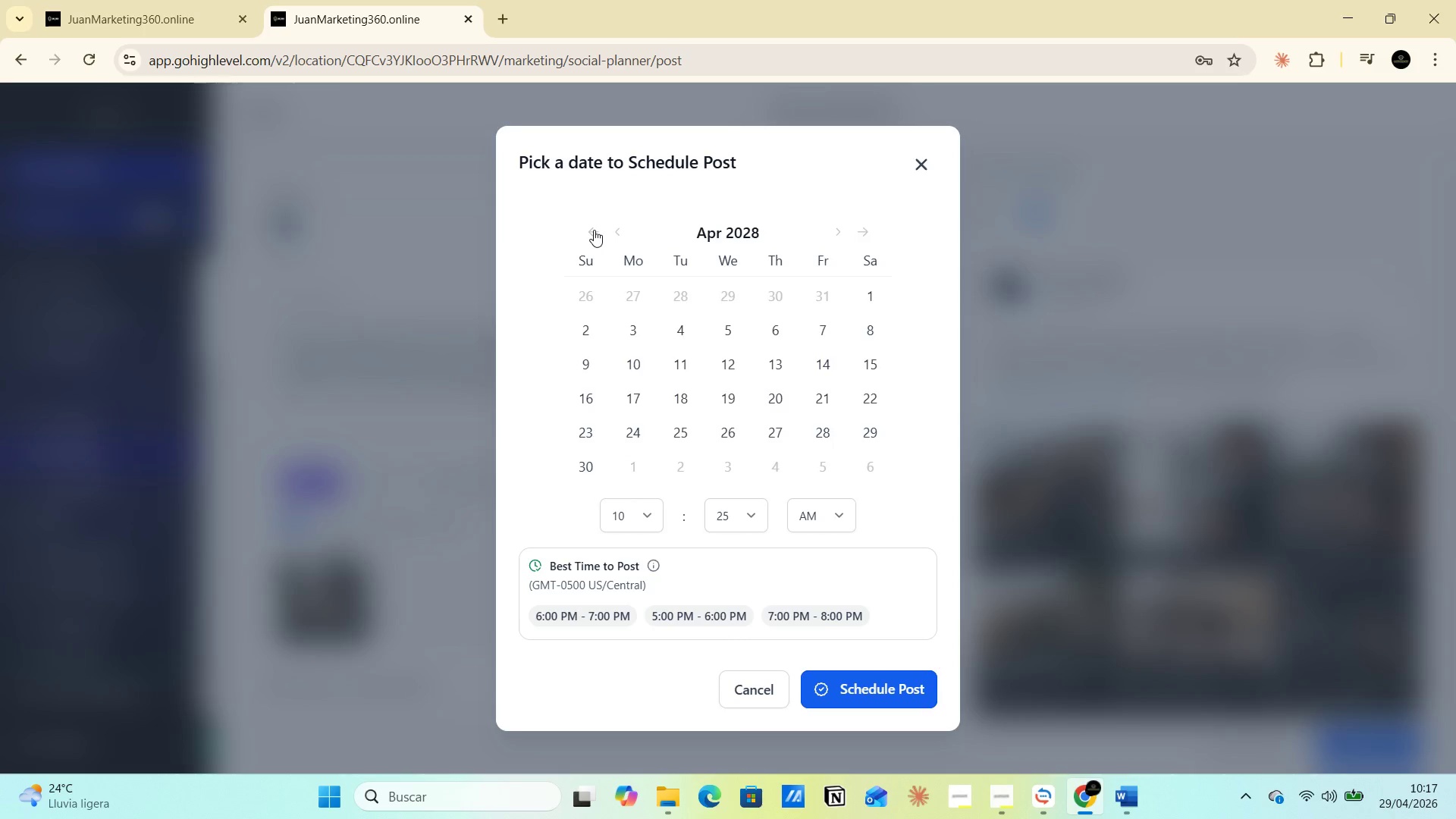 
triple_click([594, 230])
 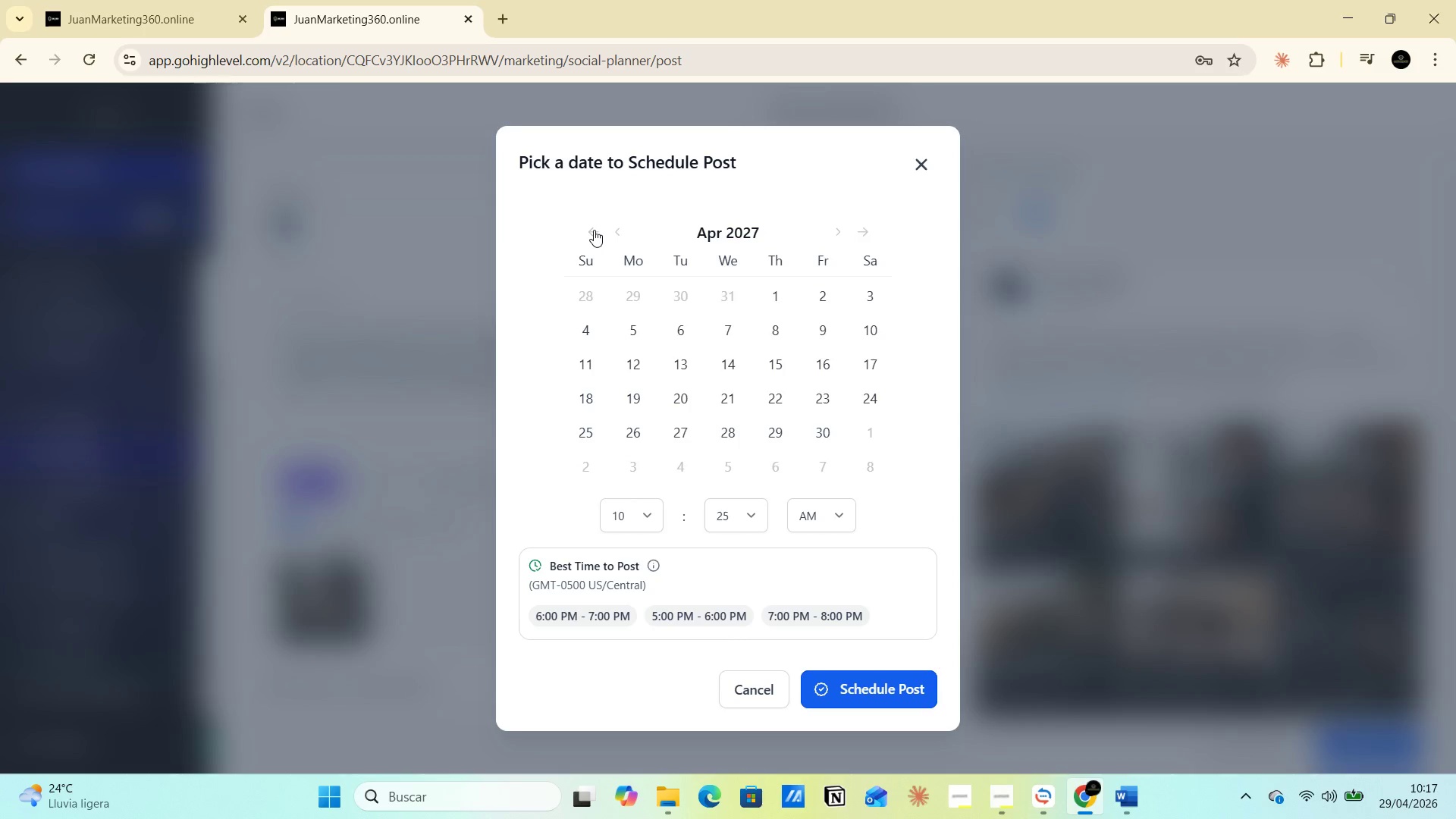 
triple_click([594, 230])
 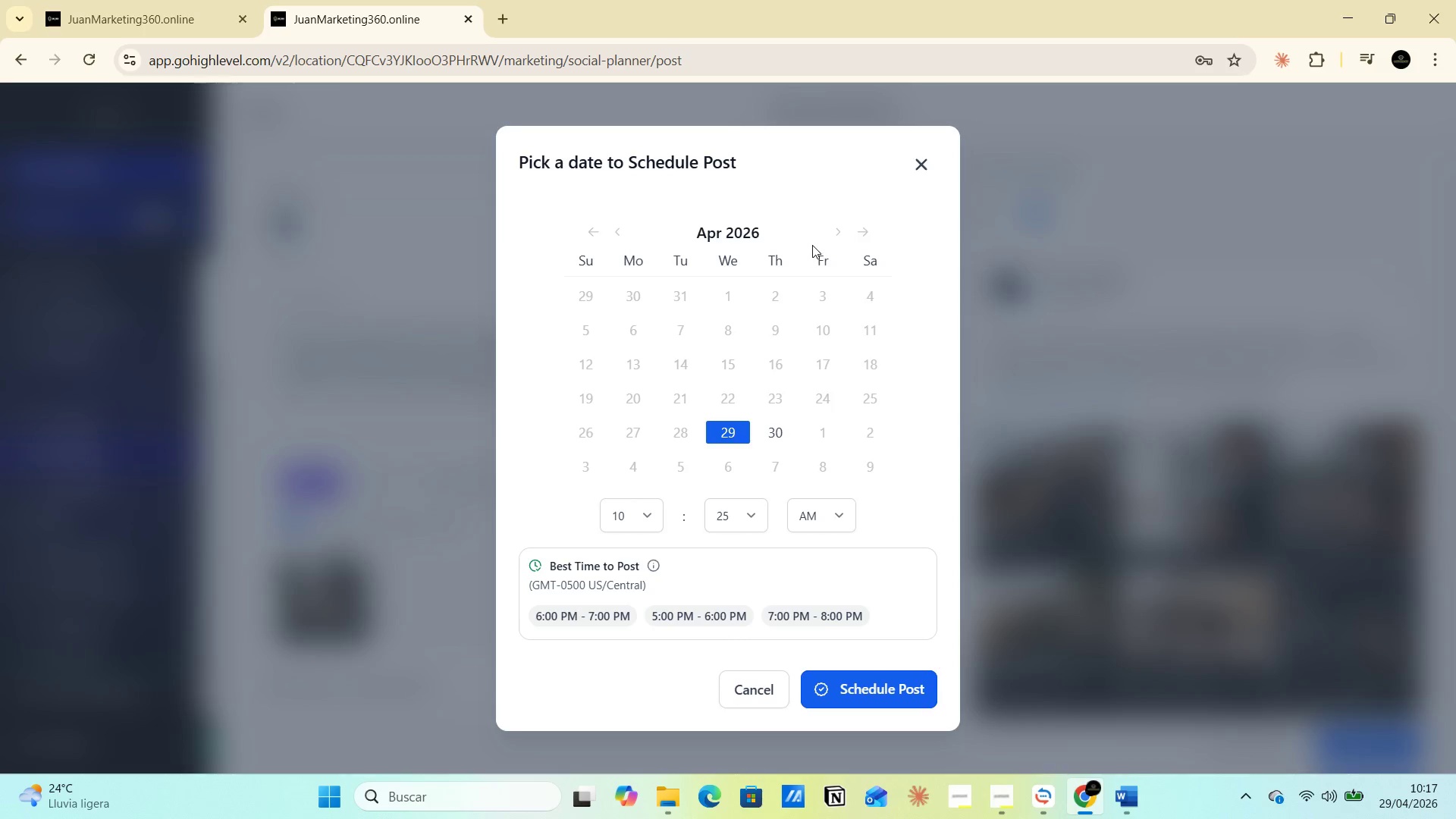 
left_click([833, 231])
 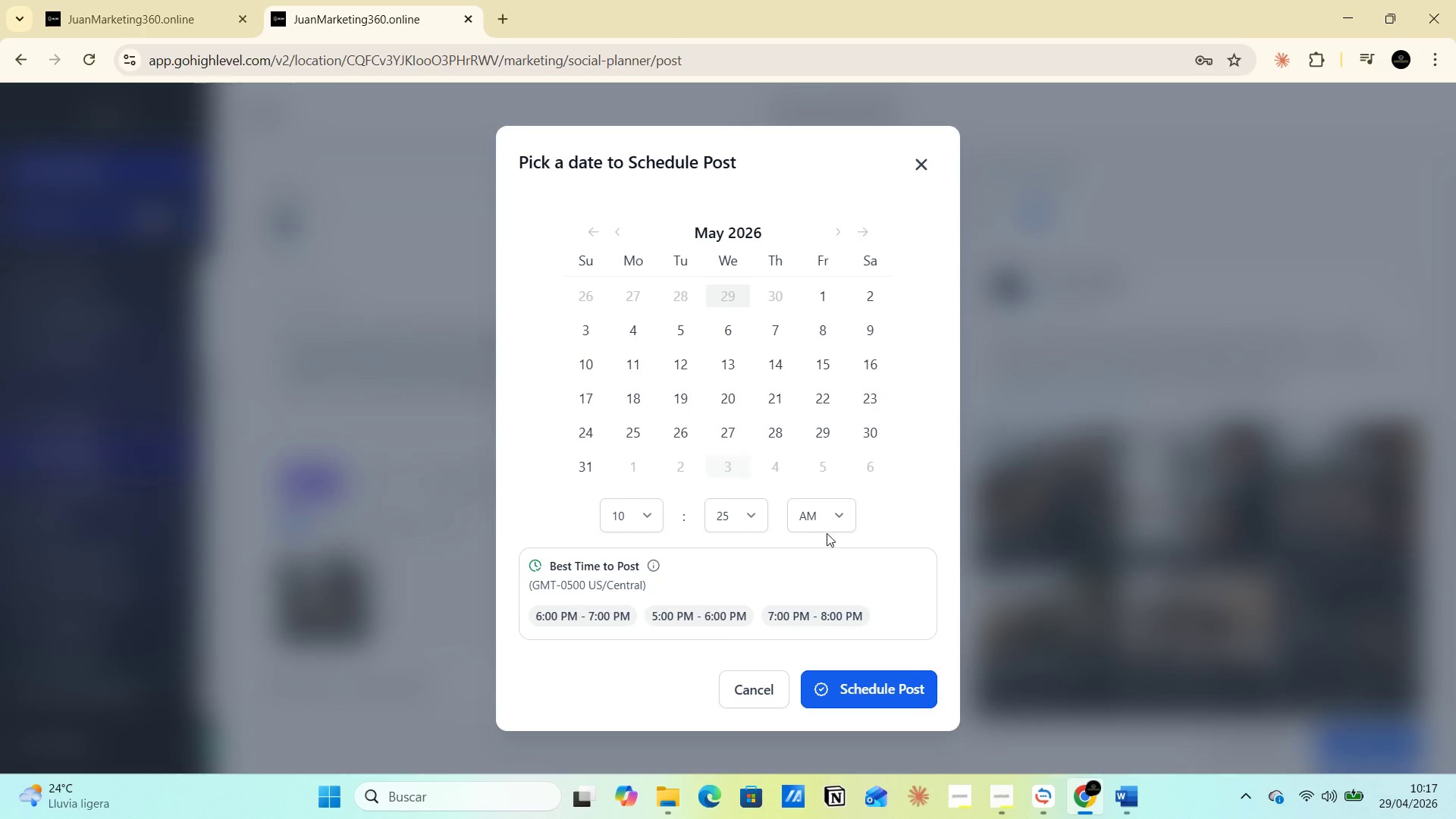 
left_click([1124, 795])
 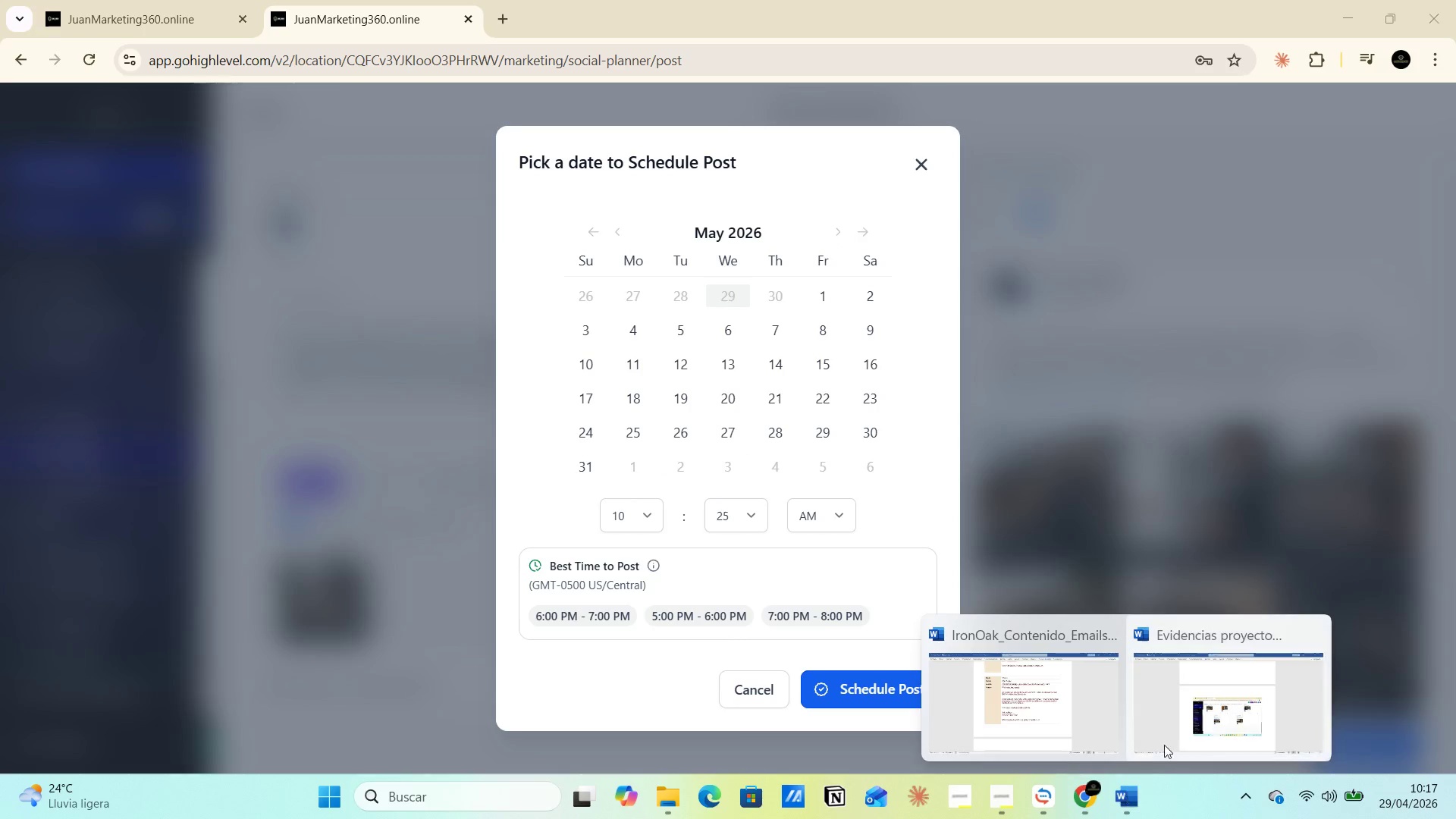 
left_click([1179, 721])
 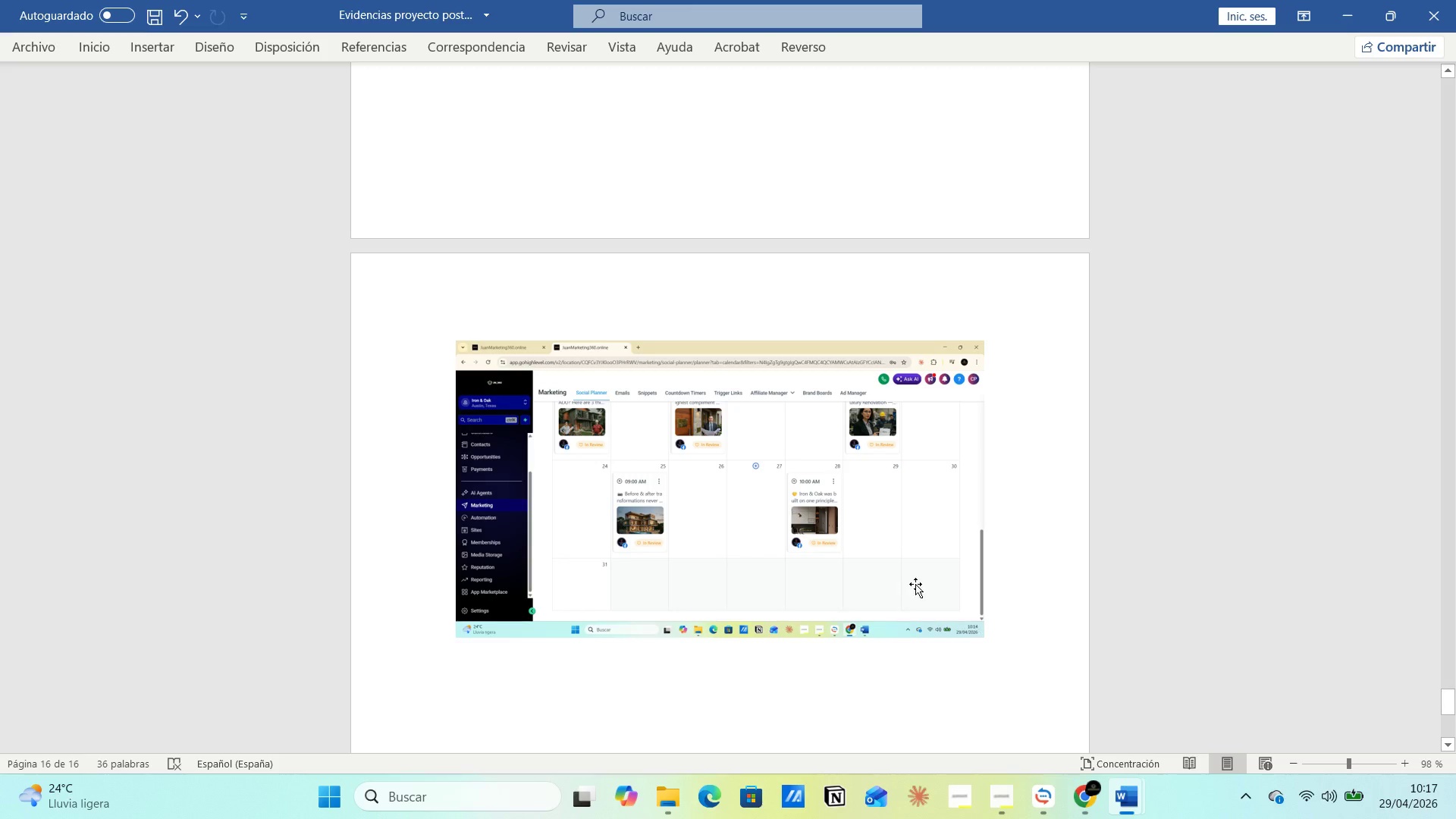 
scroll: coordinate [864, 557], scroll_direction: down, amount: 2.0
 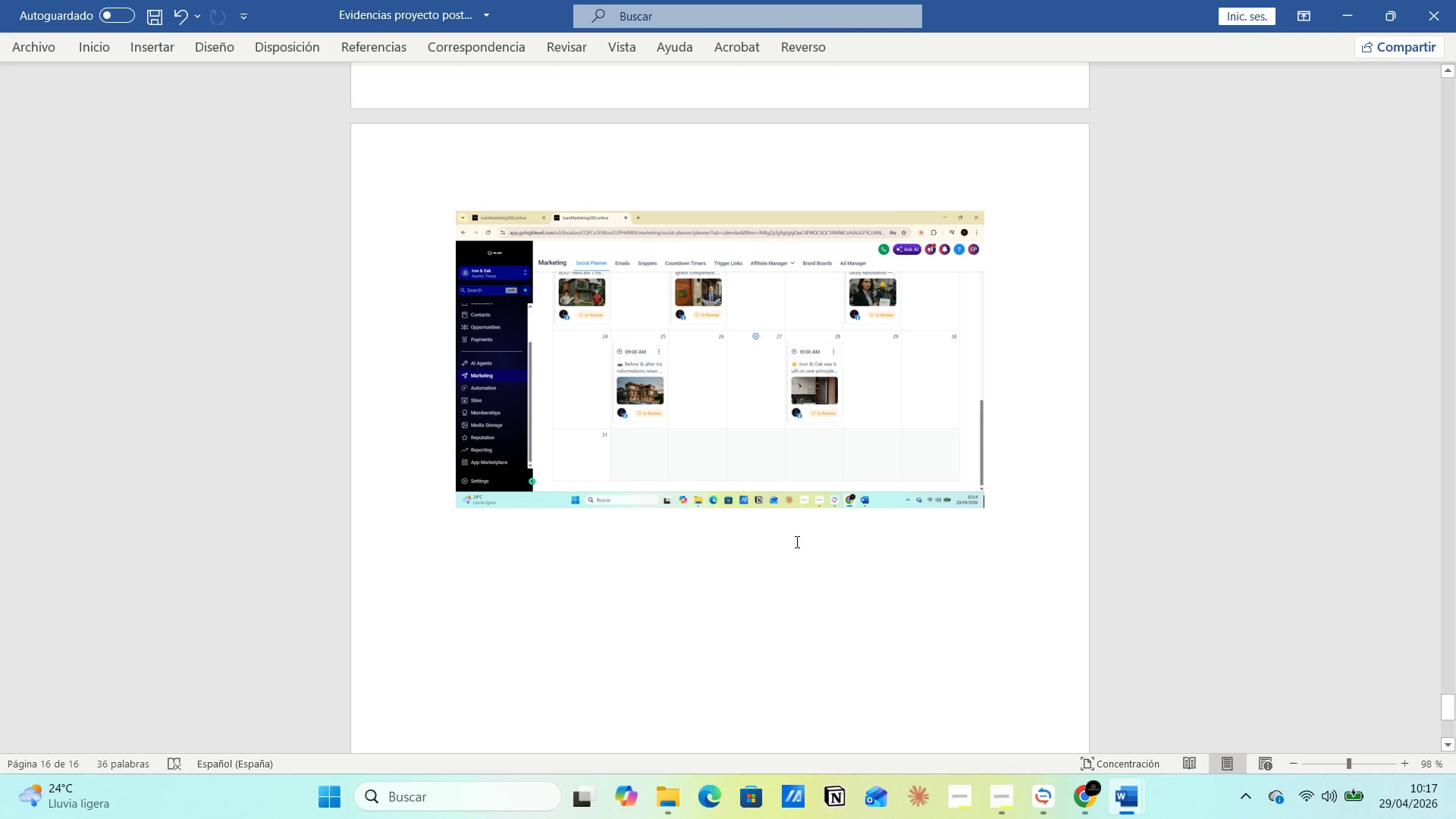 
key(Alt+AltLeft)
 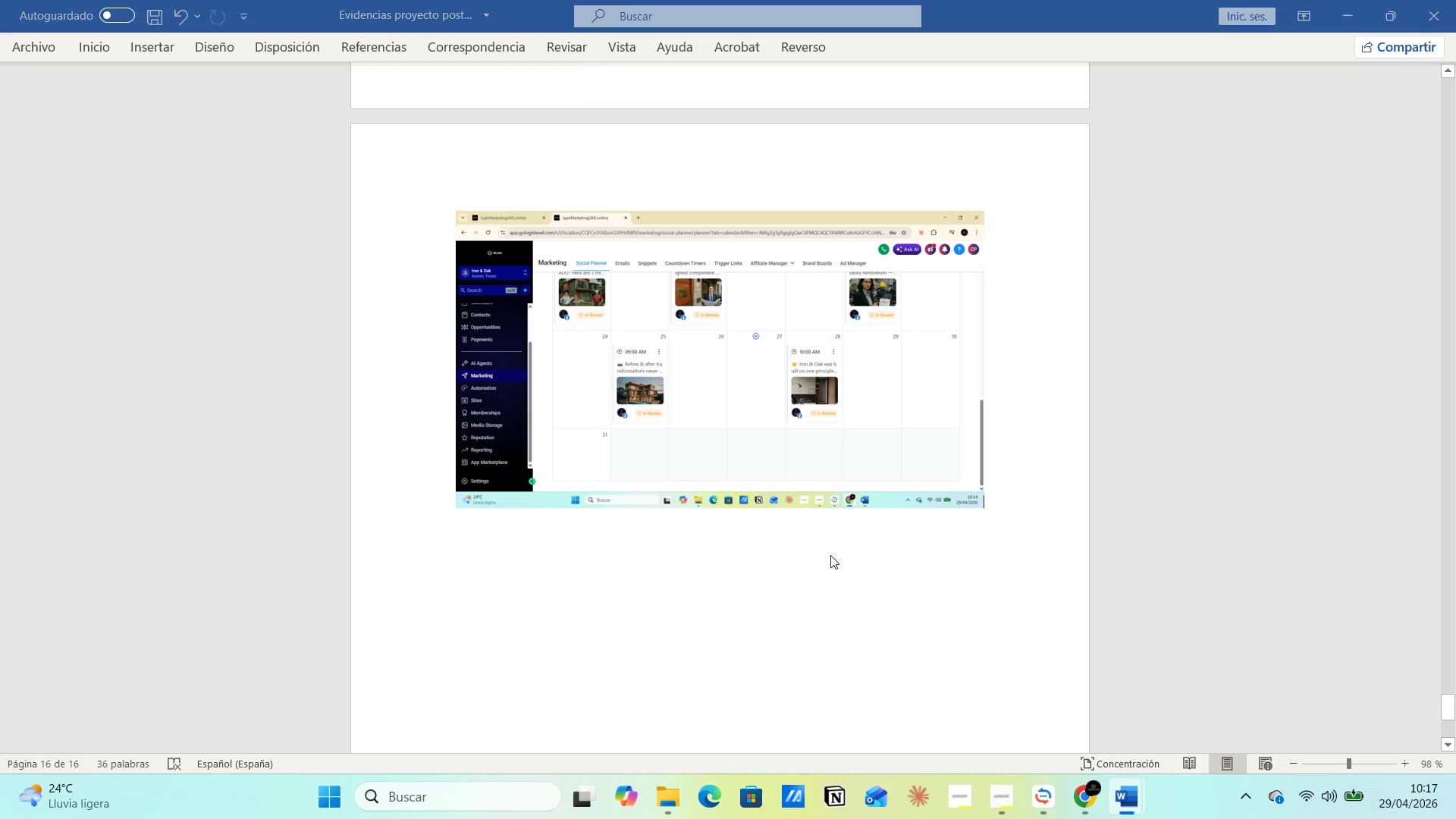 
key(Alt+Tab)
 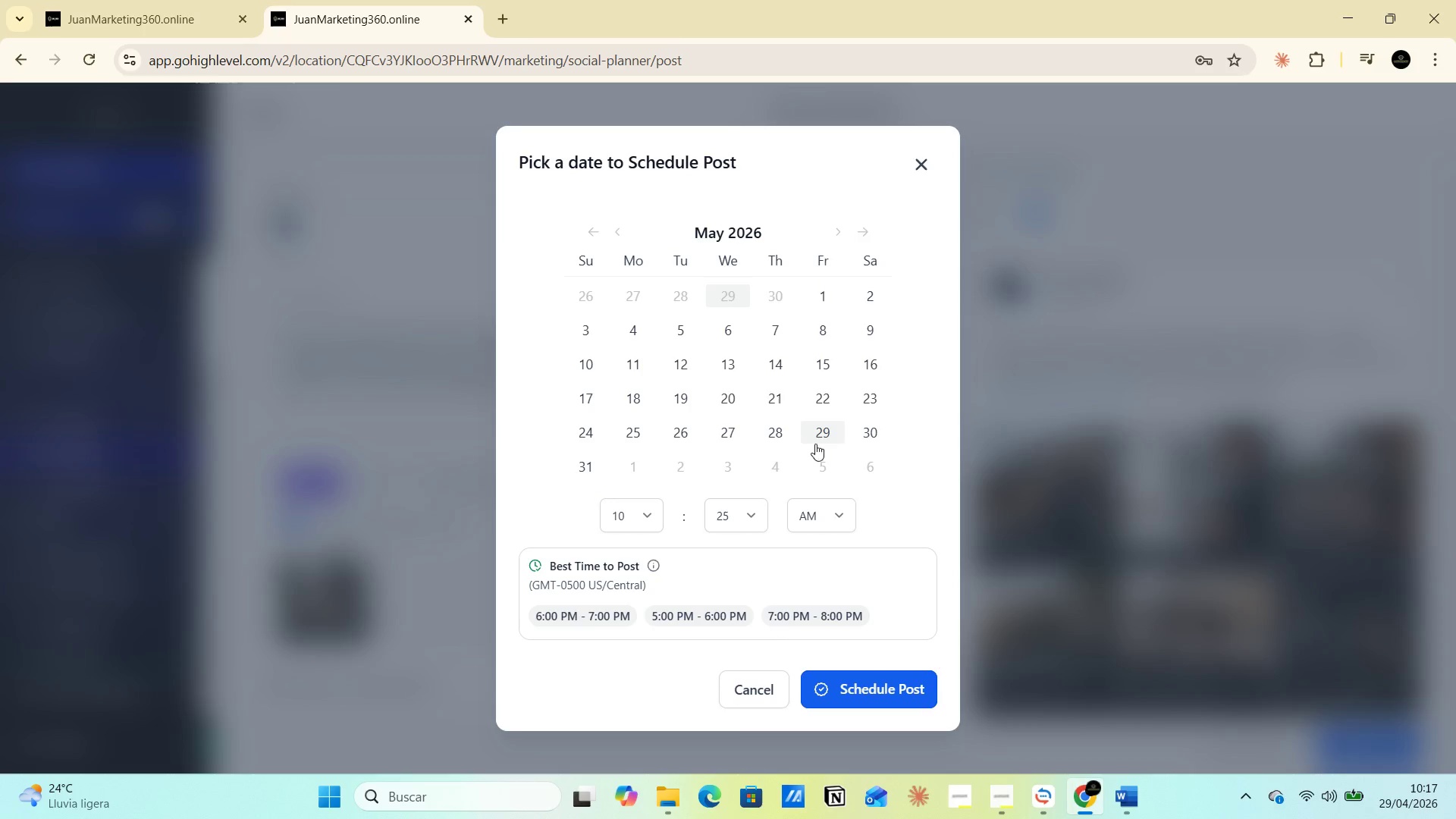 
wait(7.05)
 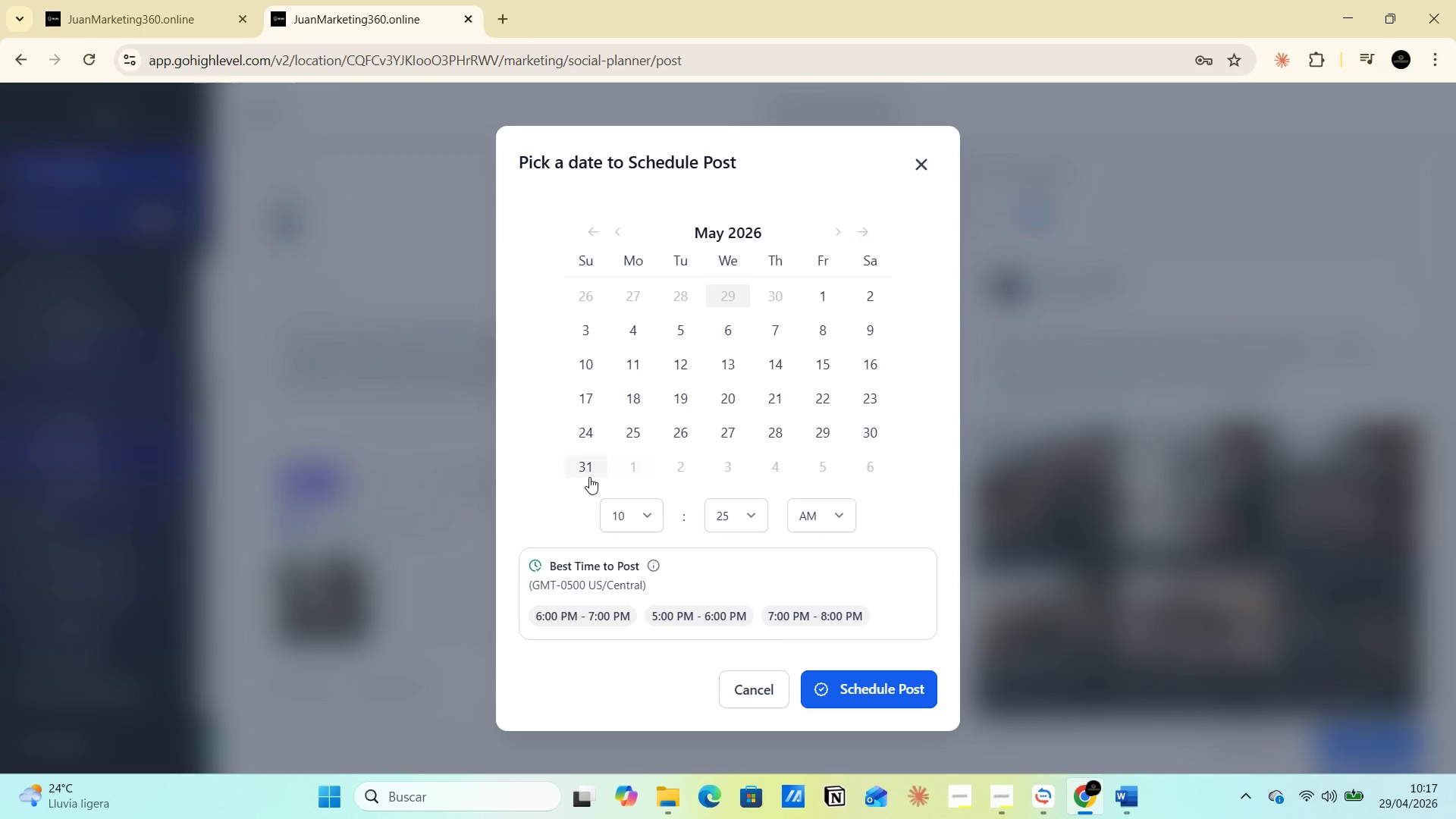 
left_click([586, 472])
 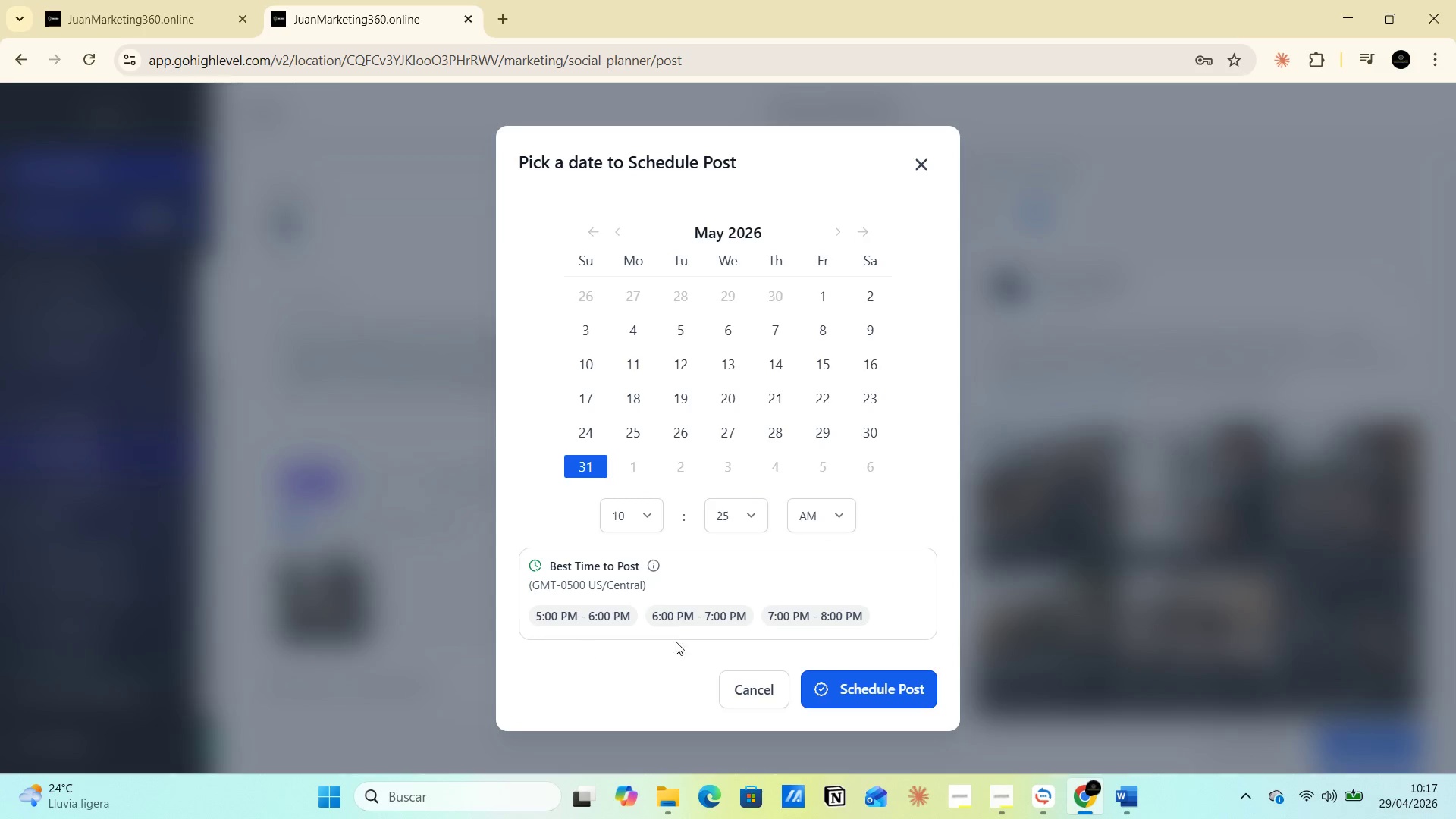 
left_click([839, 682])
 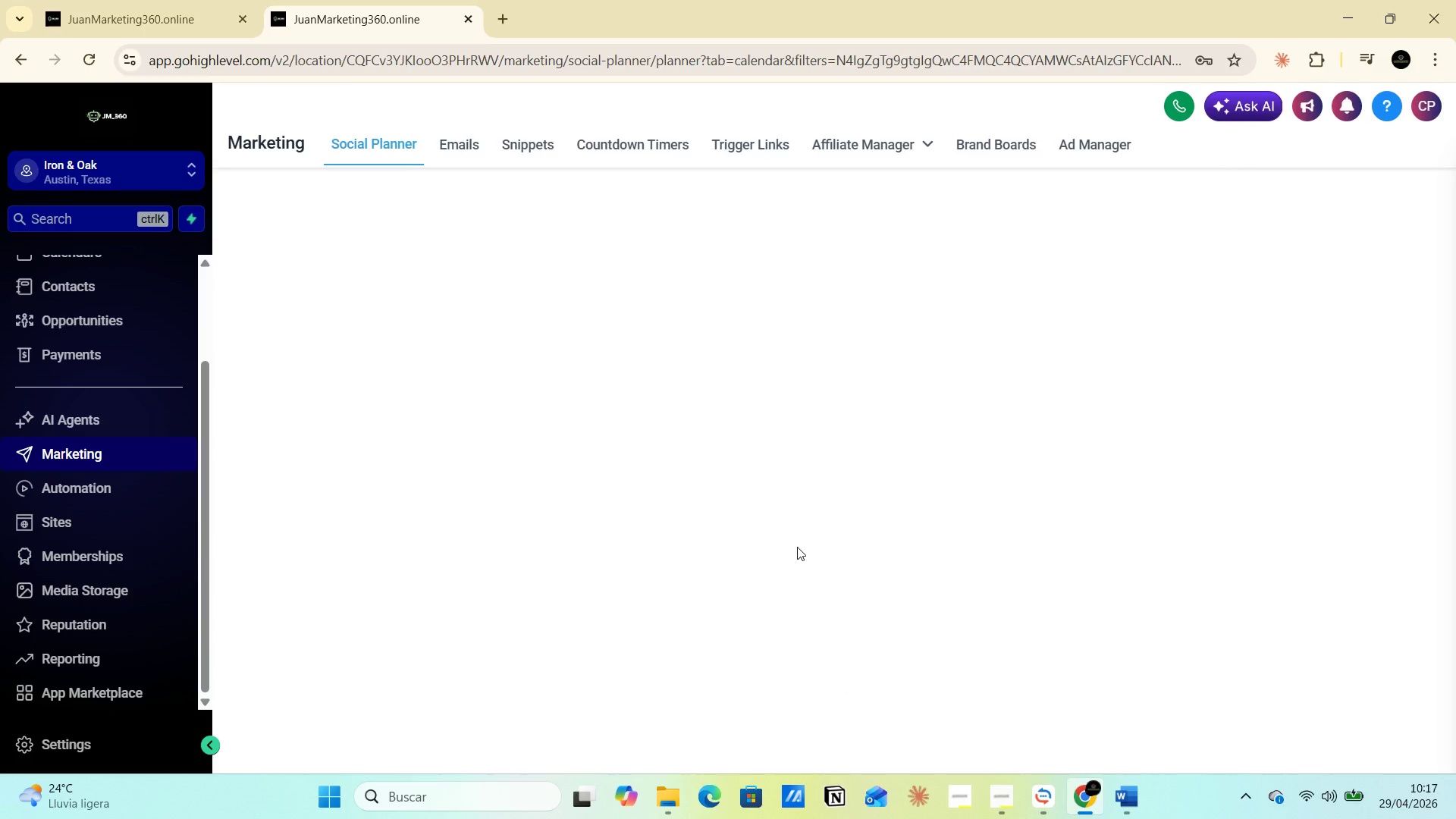 
wait(5.98)
 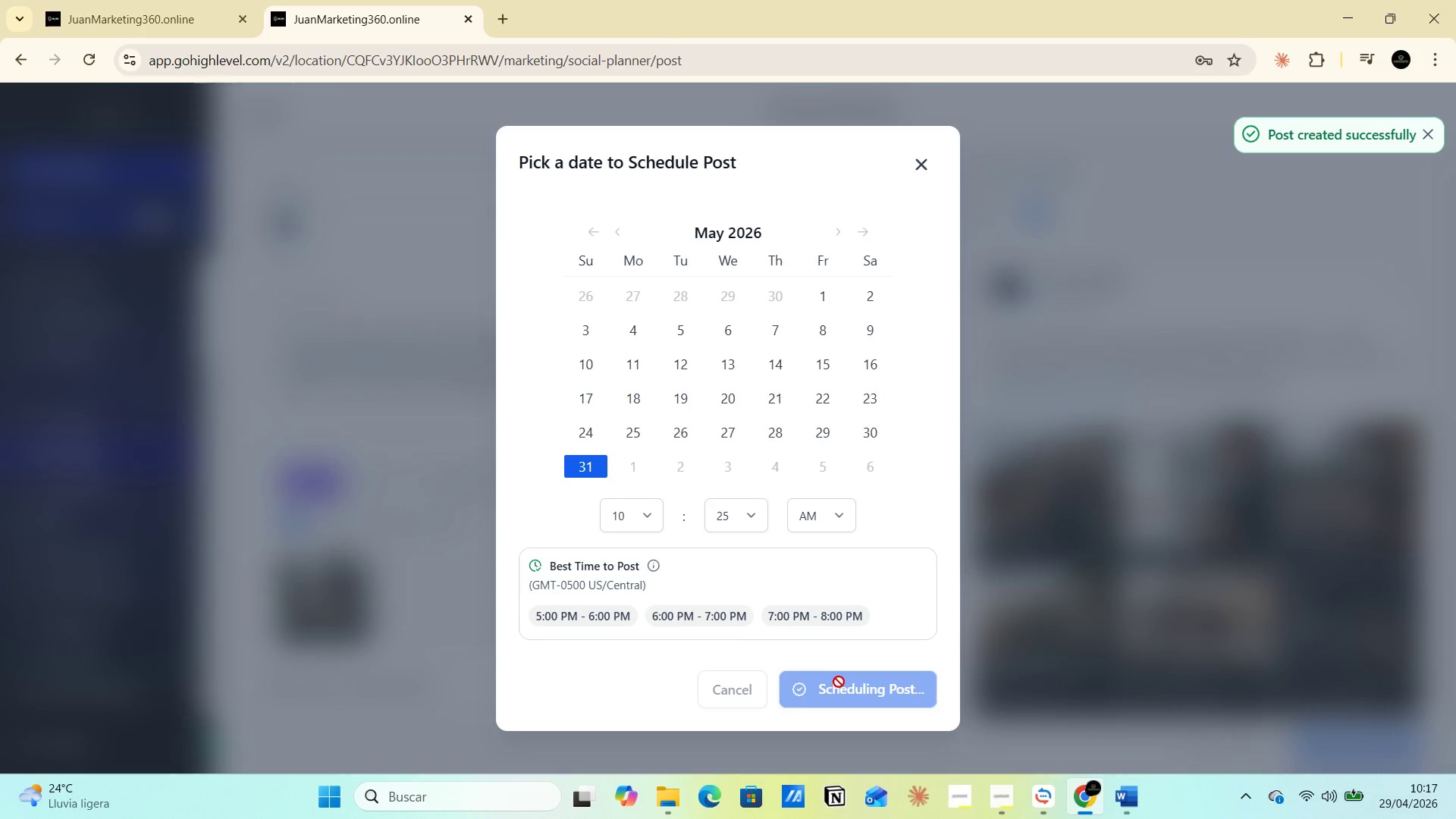 
scroll: coordinate [802, 557], scroll_direction: down, amount: 4.0
 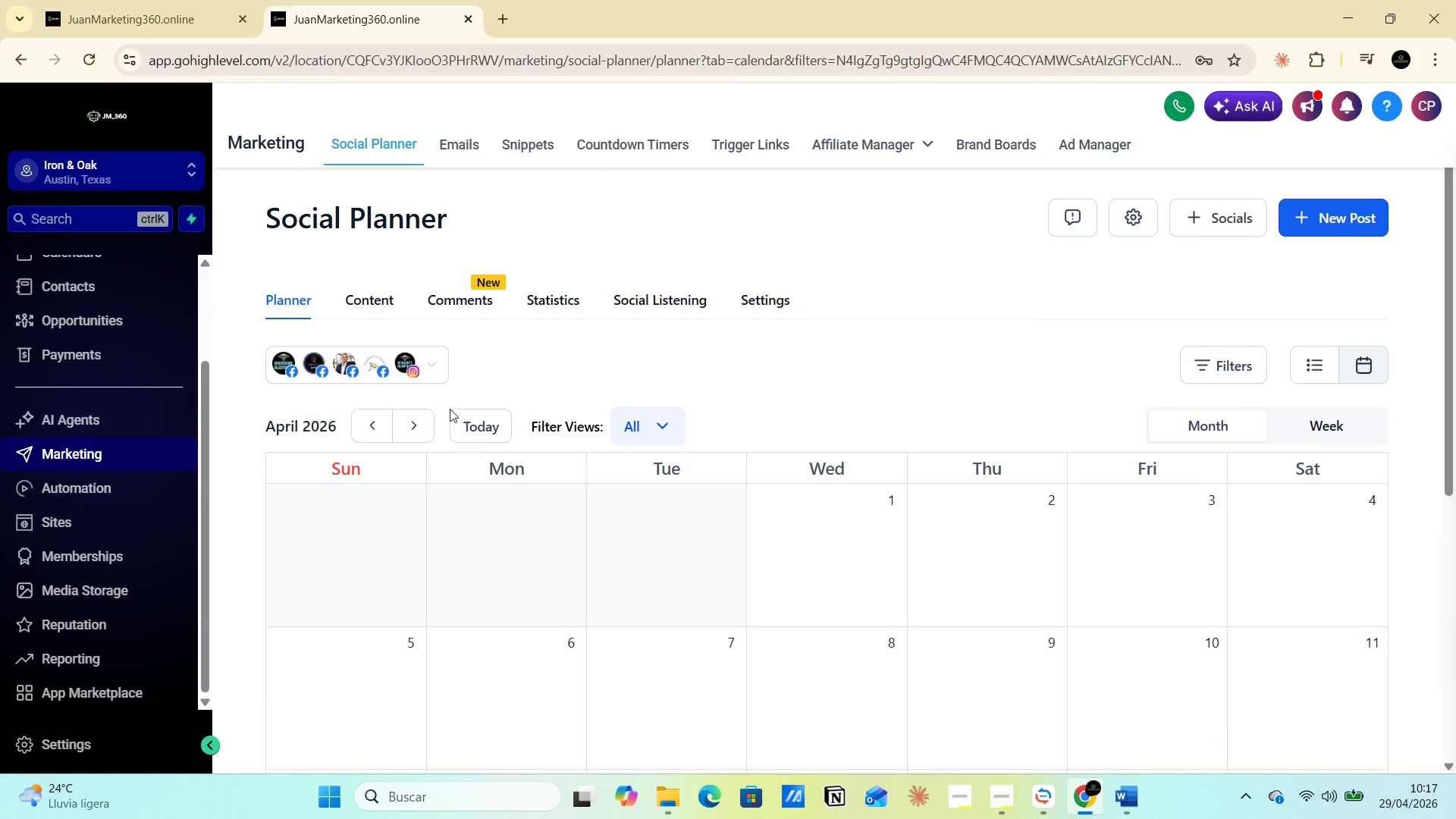 
left_click([425, 426])
 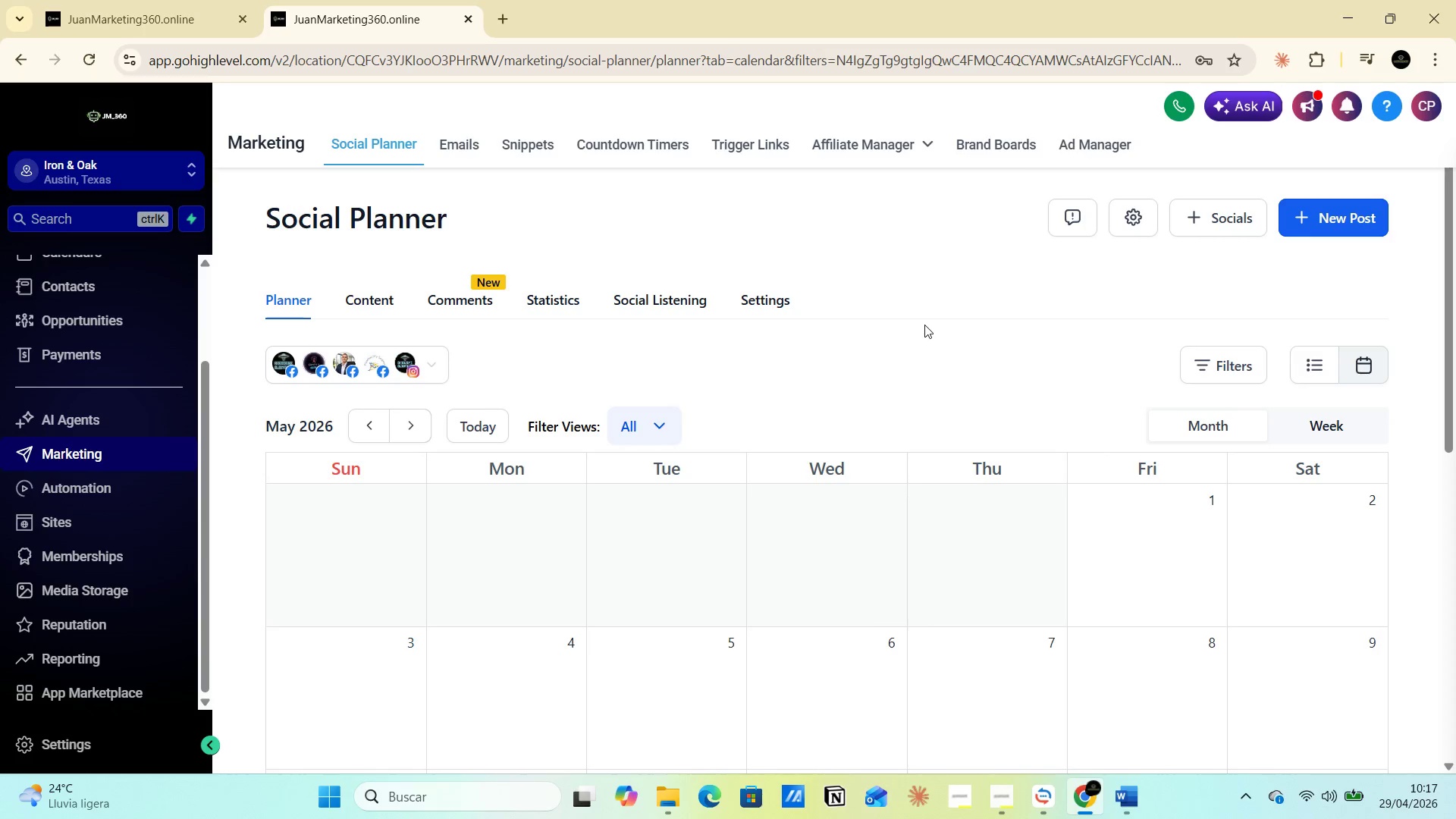 
scroll: coordinate [896, 517], scroll_direction: down, amount: 22.0
 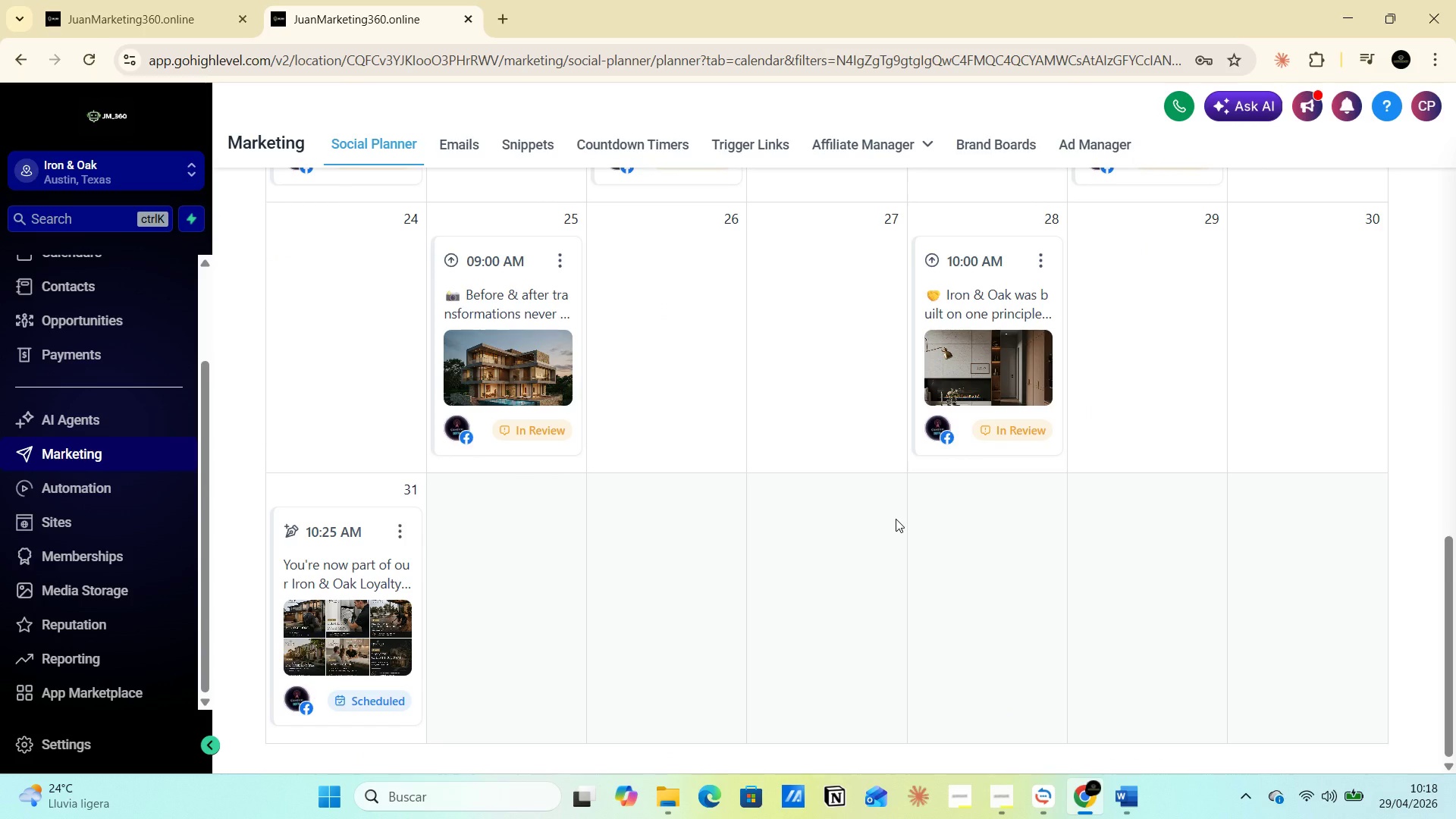 
key(PrintScreen)
 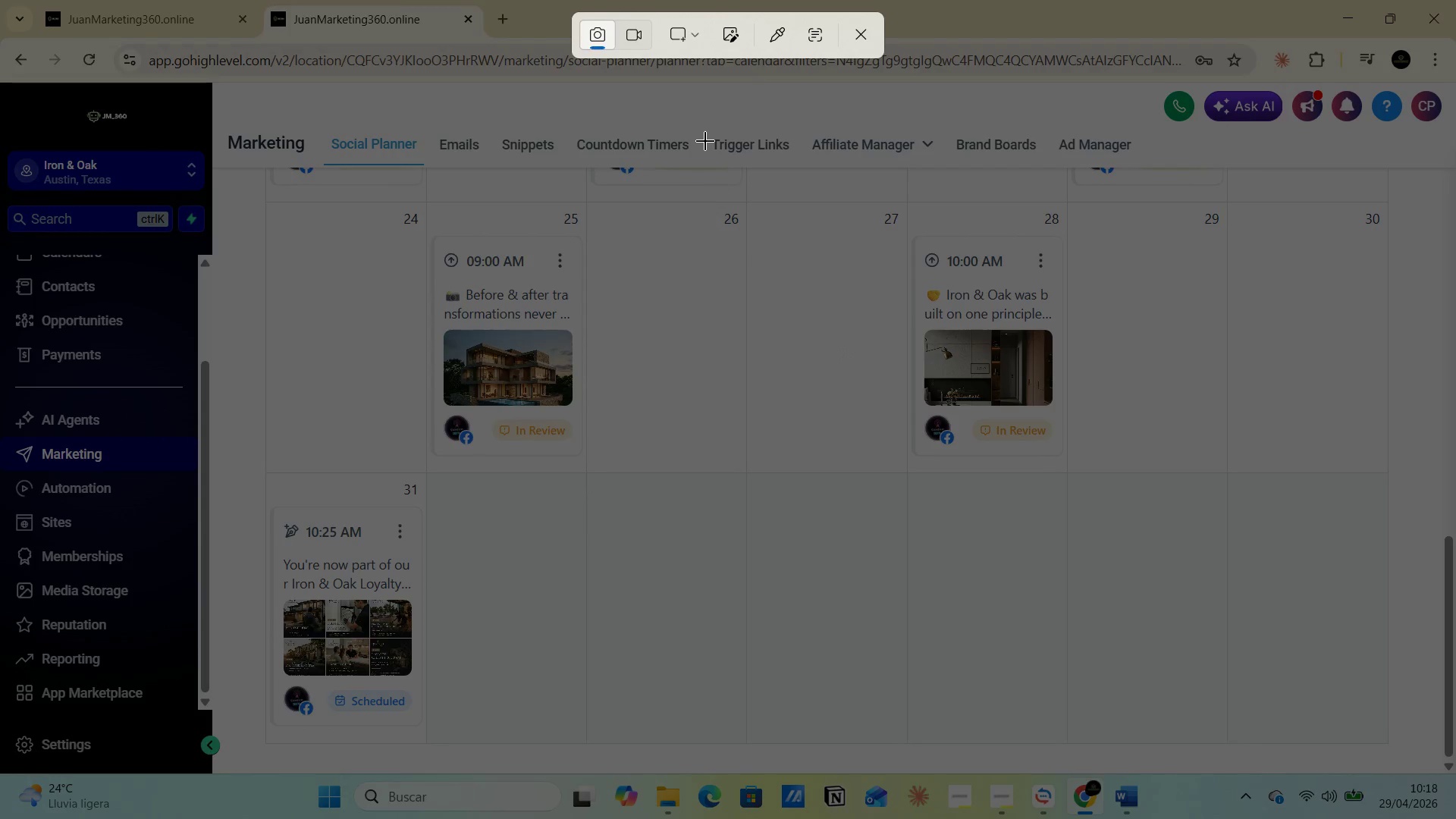 
left_click([701, 43])
 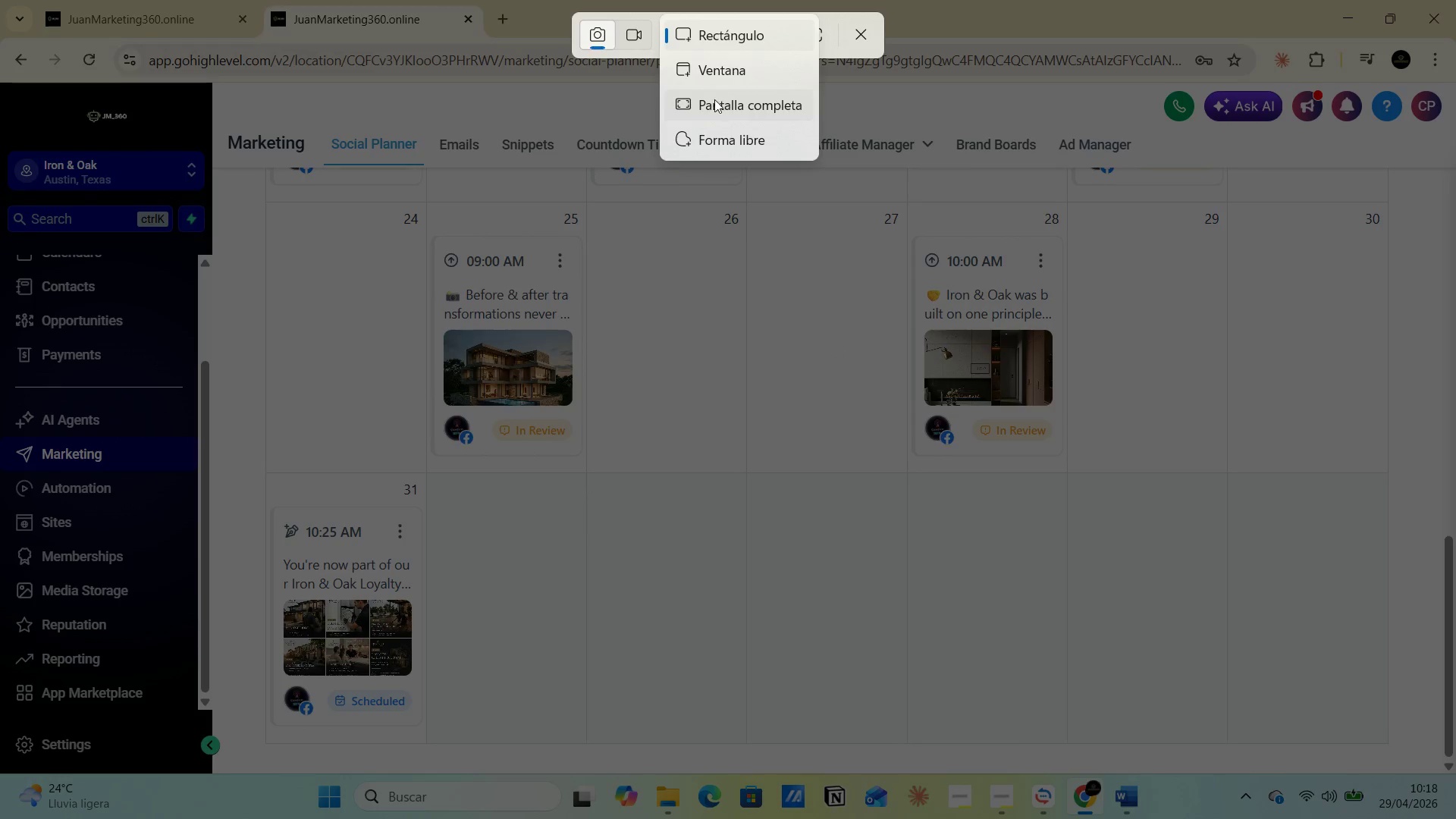 
left_click([716, 101])
 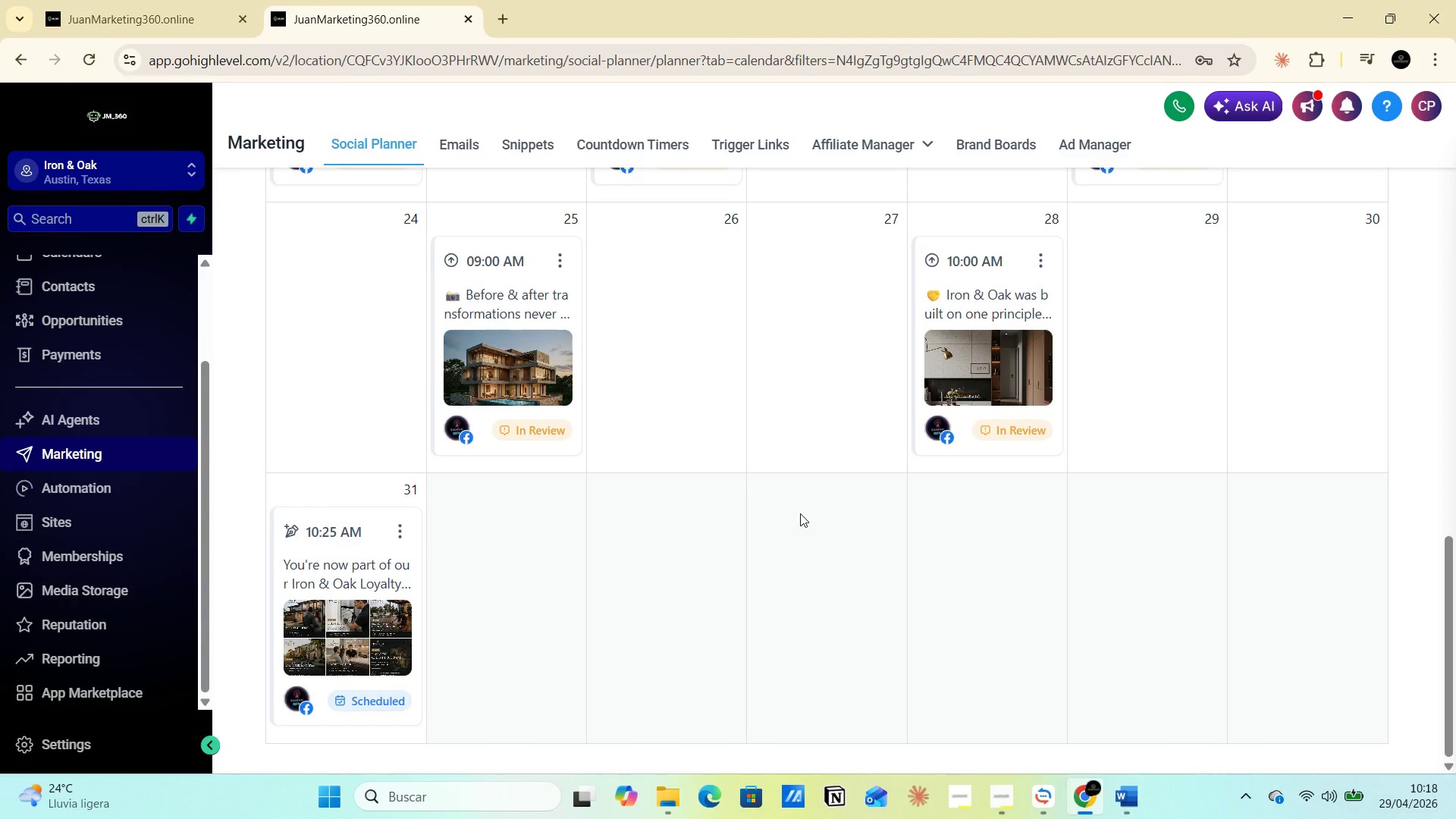 
key(Alt+Tab)
 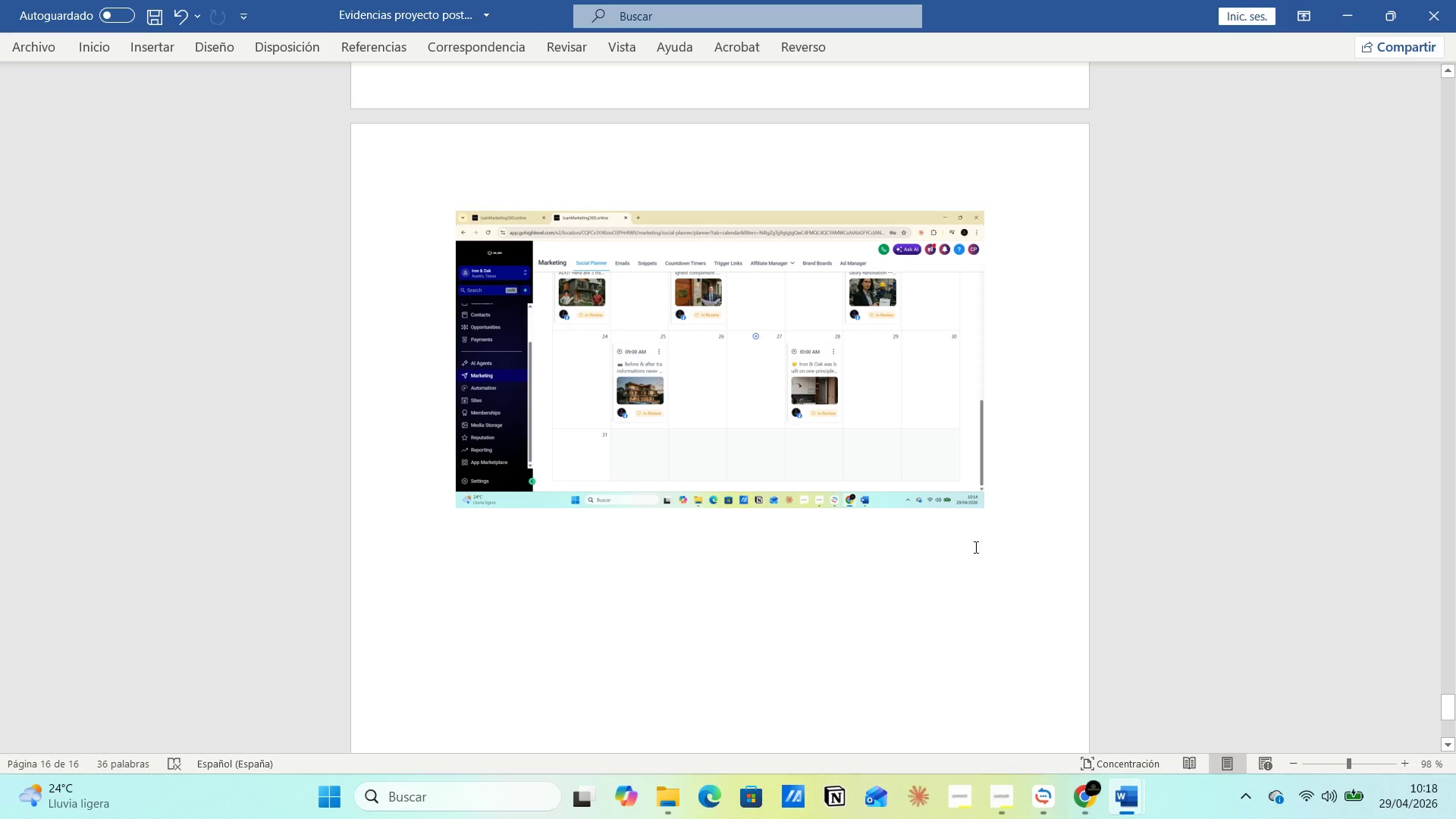 
left_click([988, 511])
 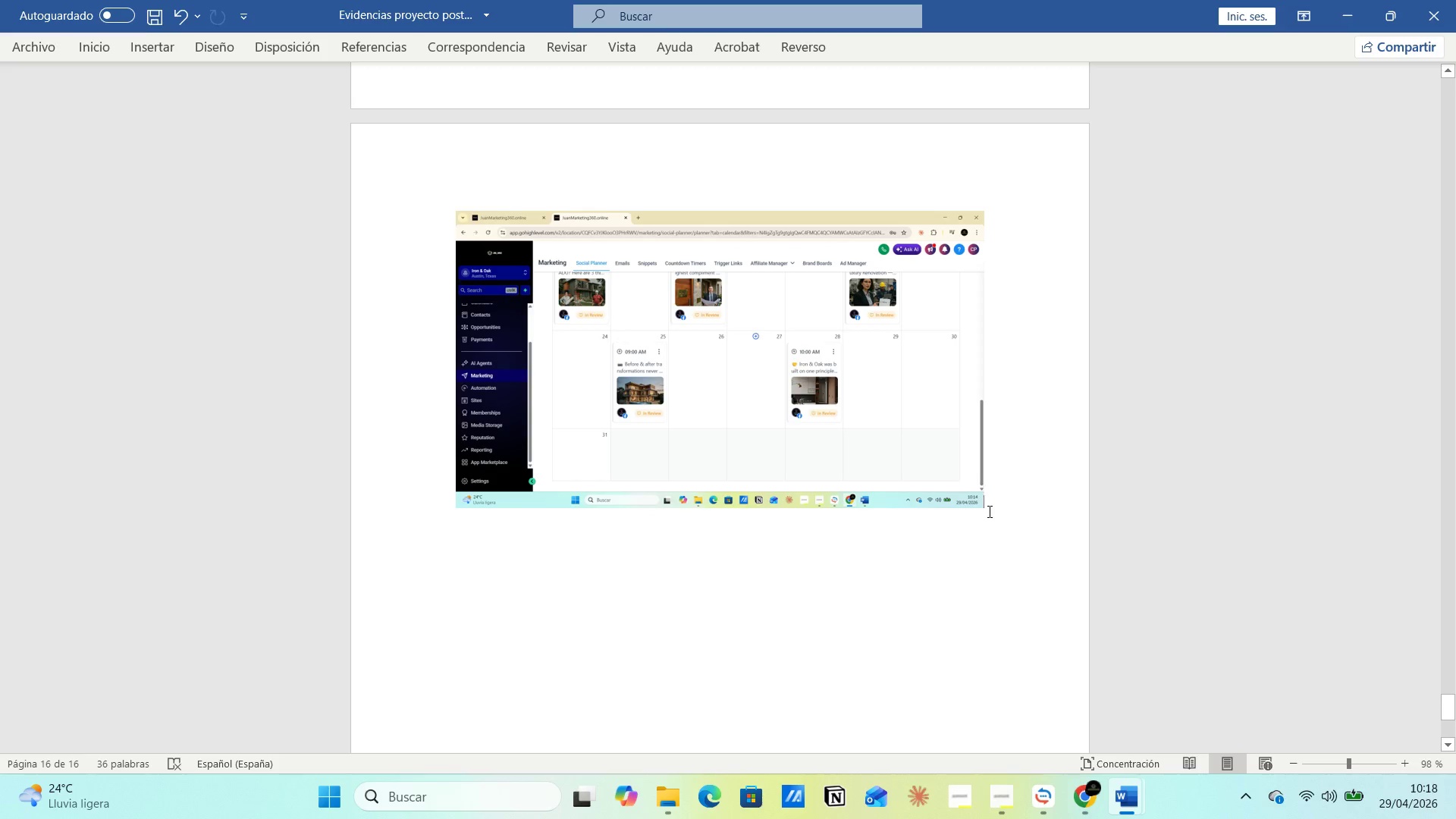 
key(Enter)
 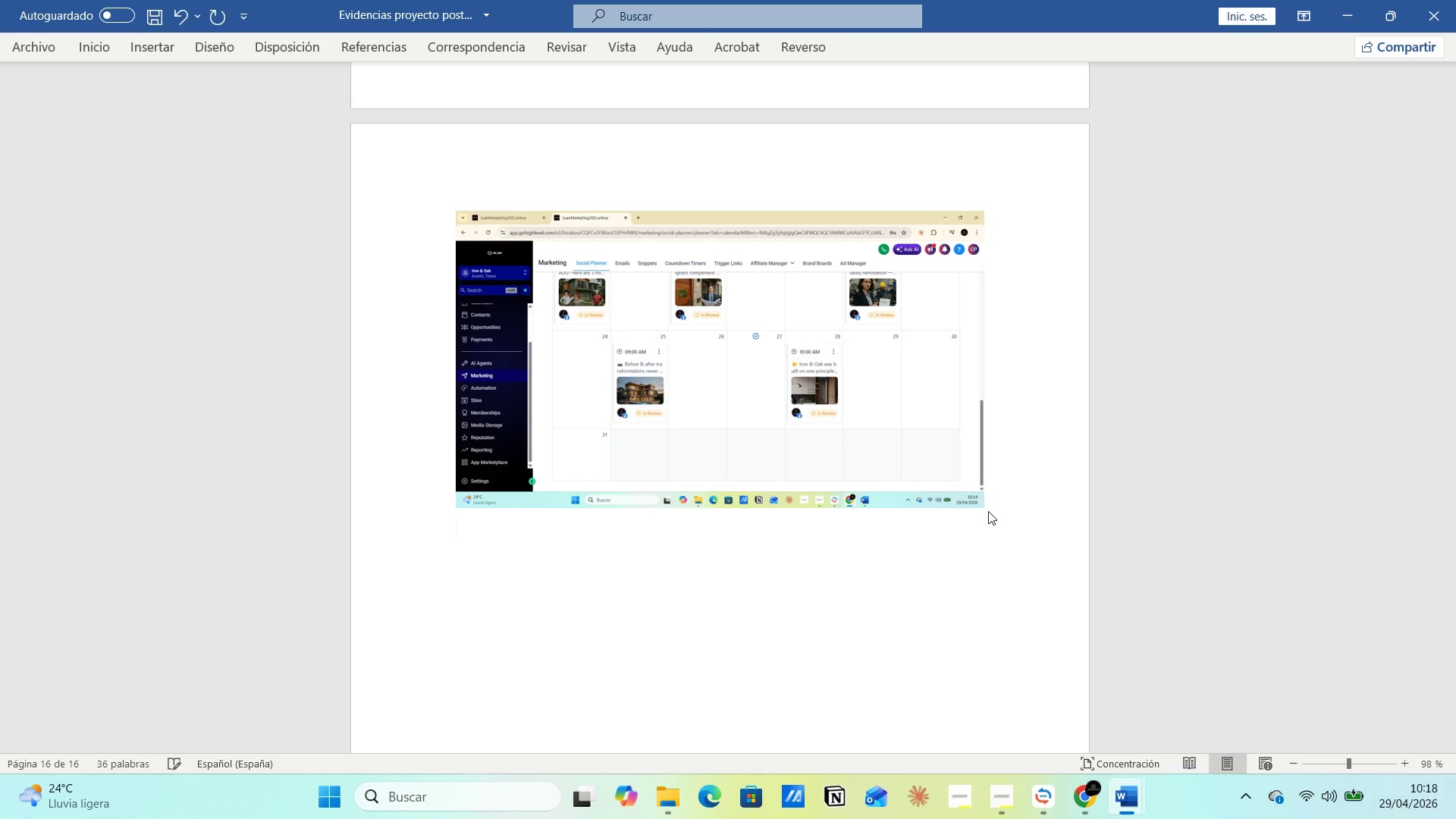 
key(Control+V)
 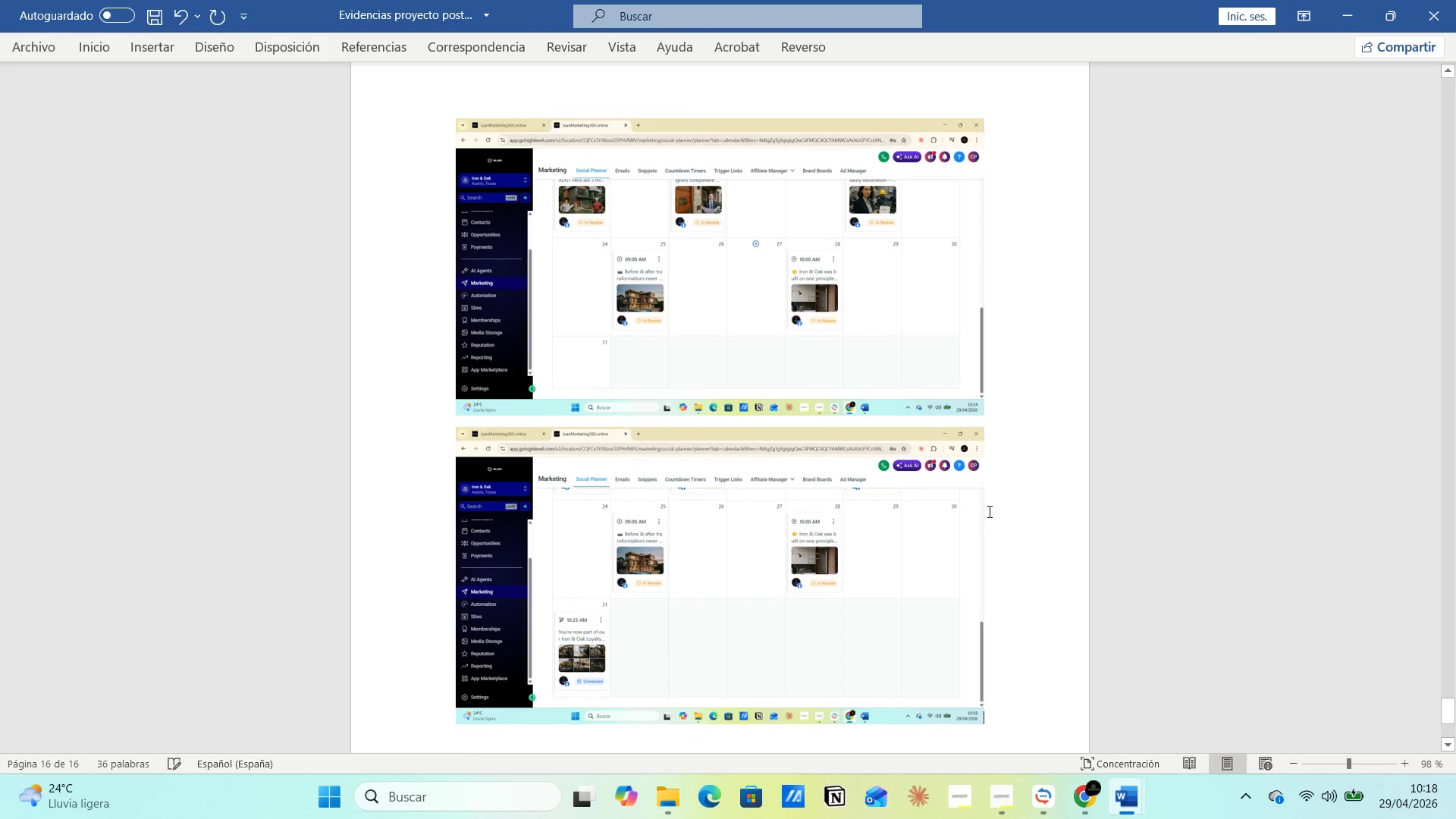 
key(Control+G)
 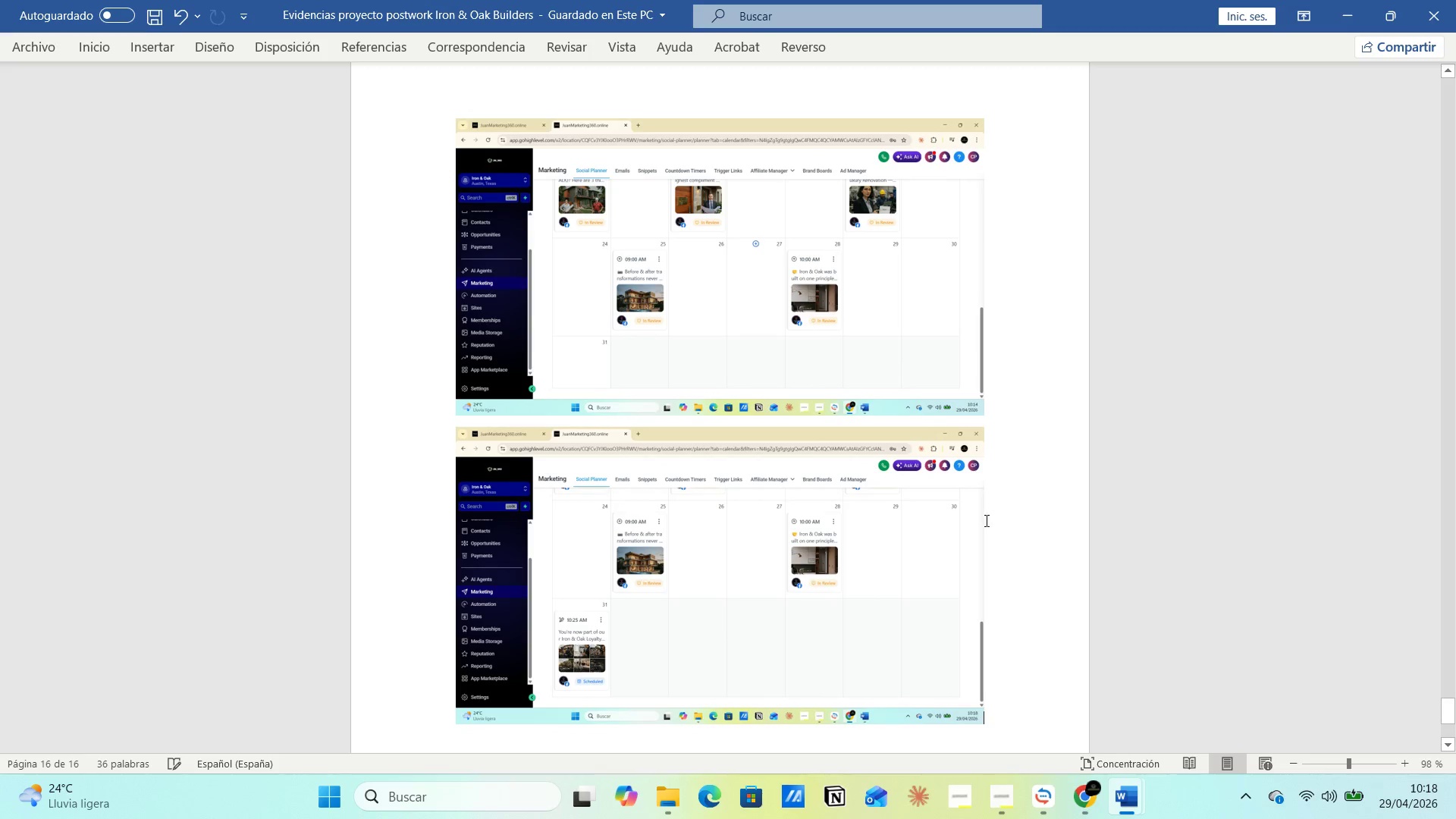 
scroll: coordinate [983, 519], scroll_direction: up, amount: 8.0
 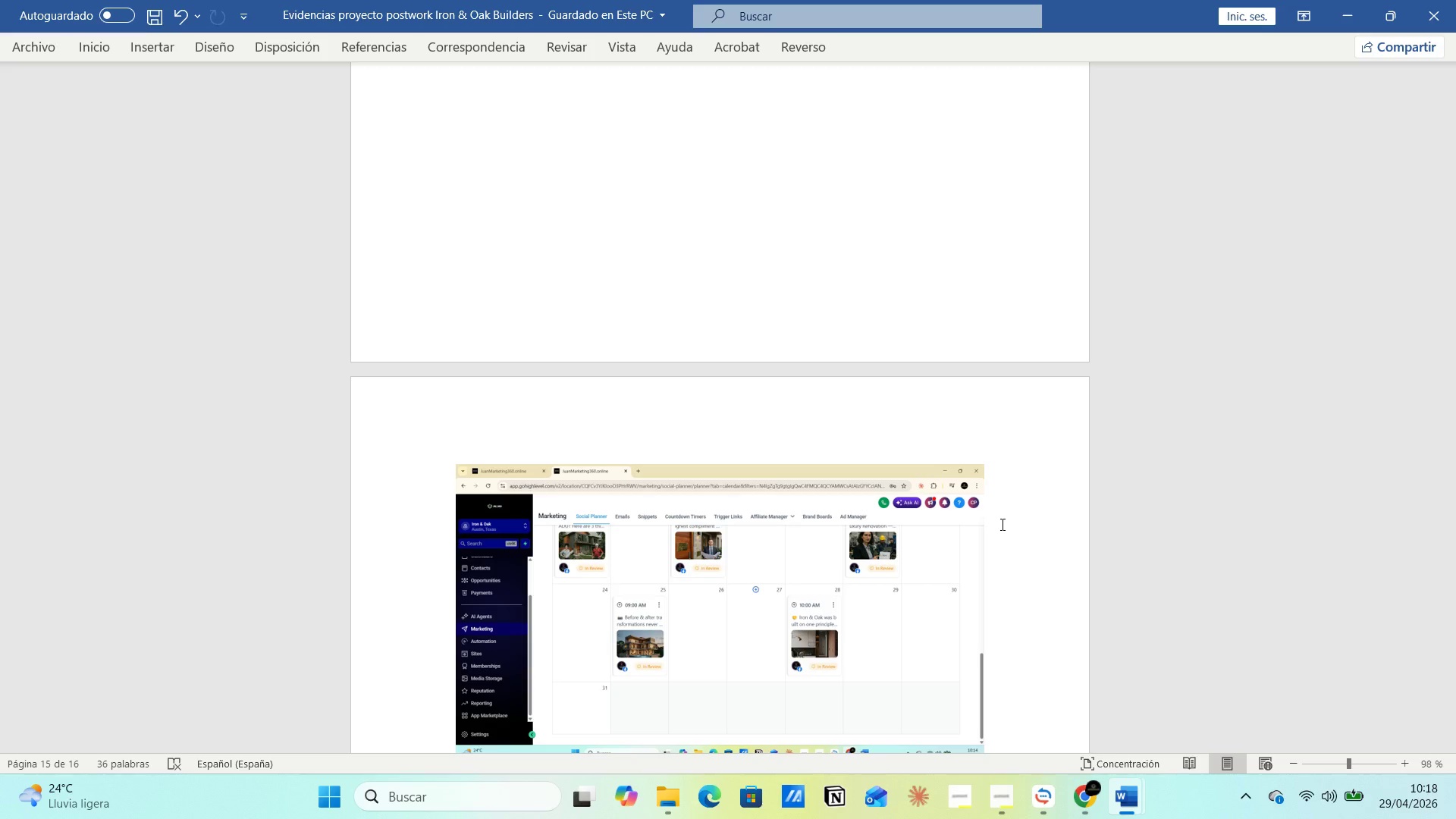 
wait(28.72)
 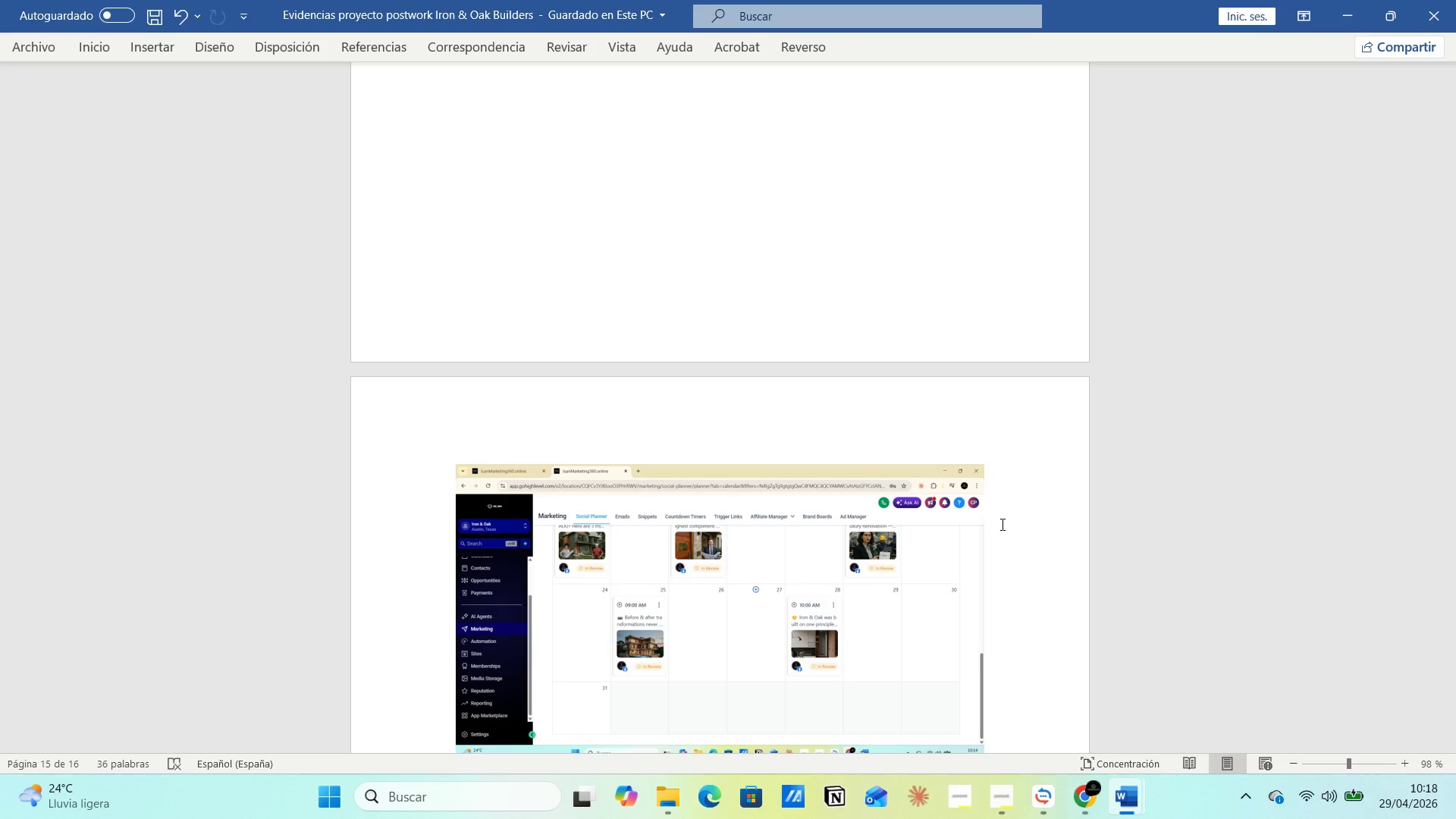 
left_click([1089, 795])
 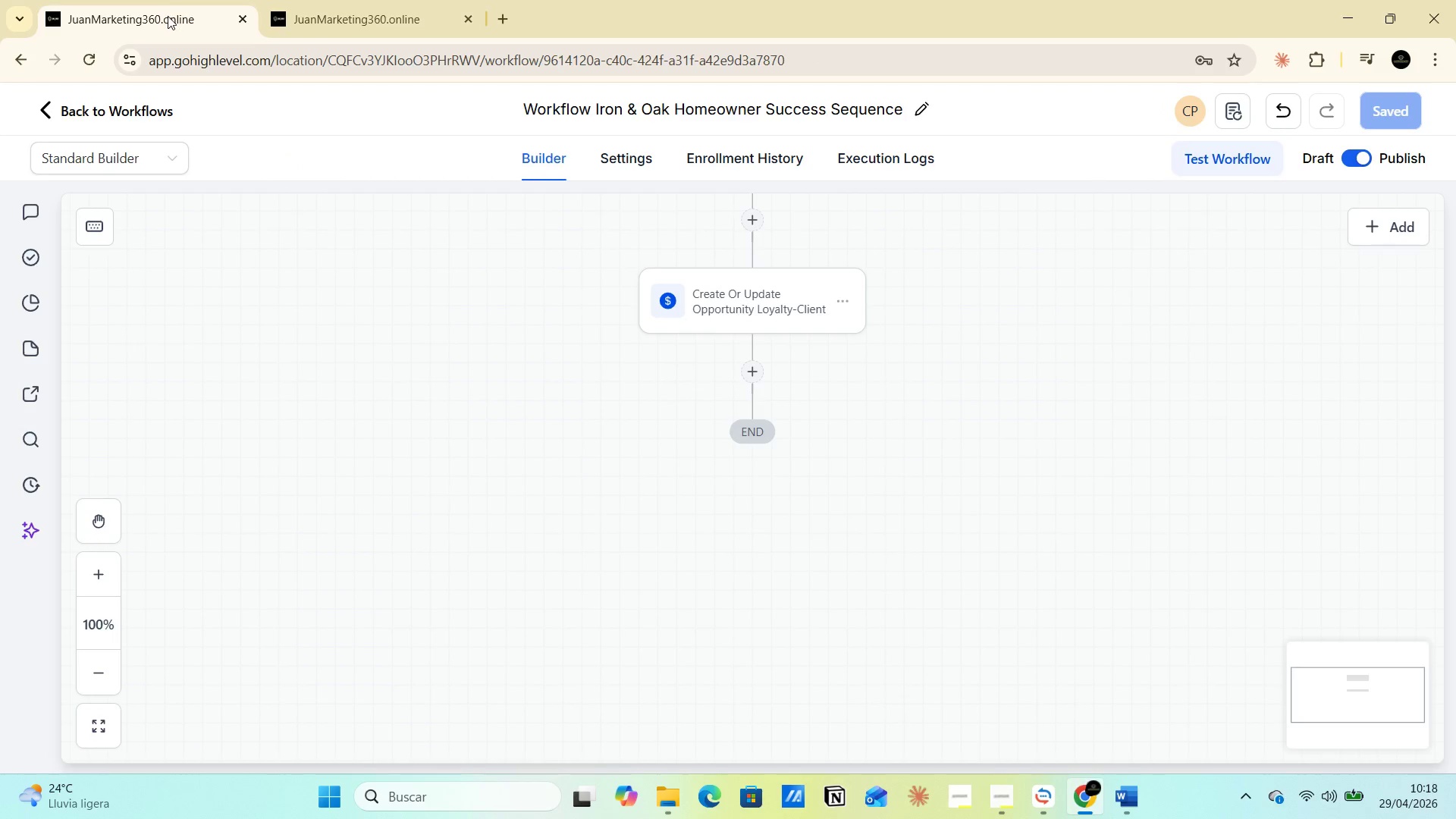 
scroll: coordinate [667, 526], scroll_direction: up, amount: 75.0
 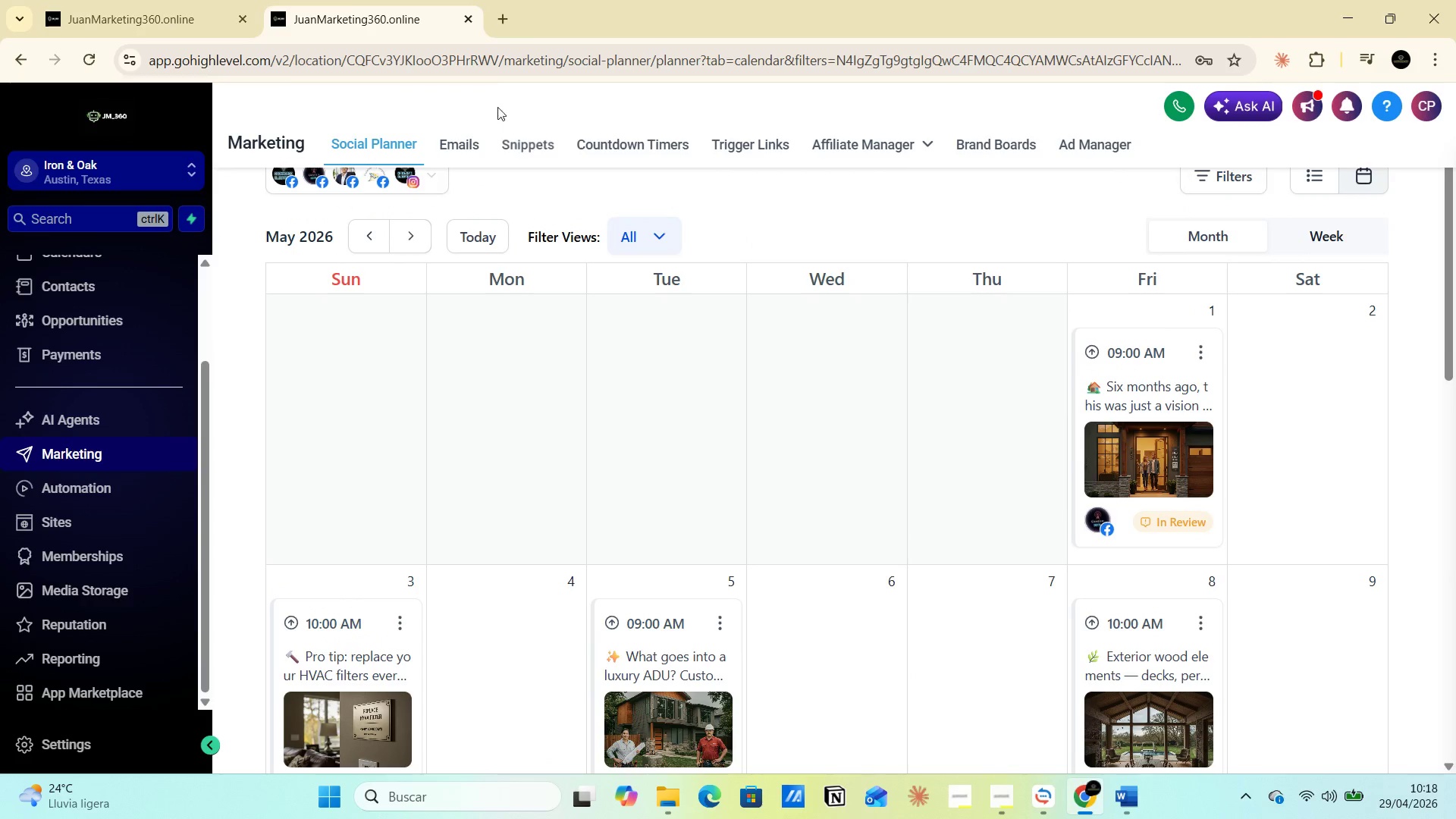 
left_click([498, 23])
 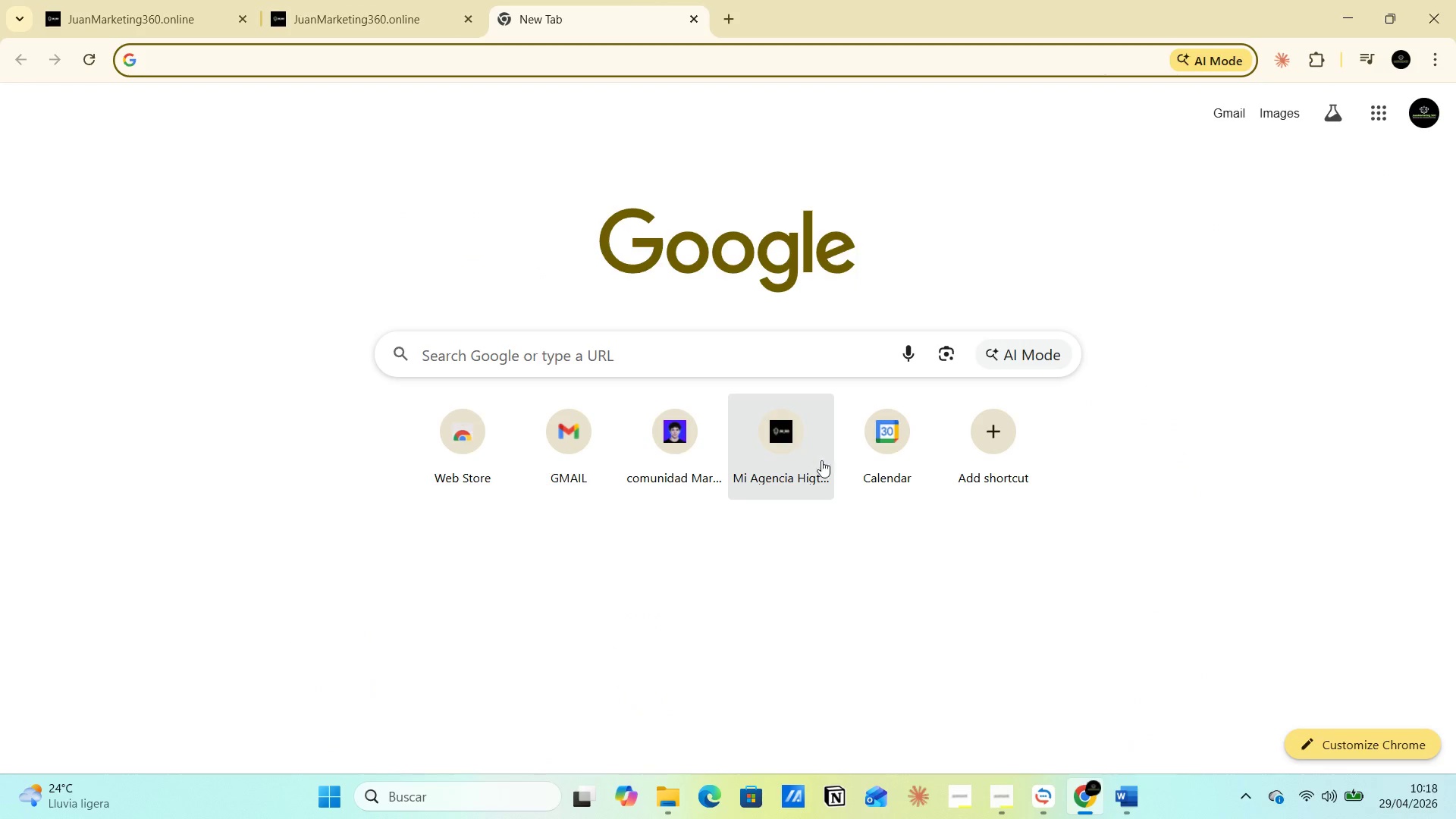 
left_click([764, 444])
 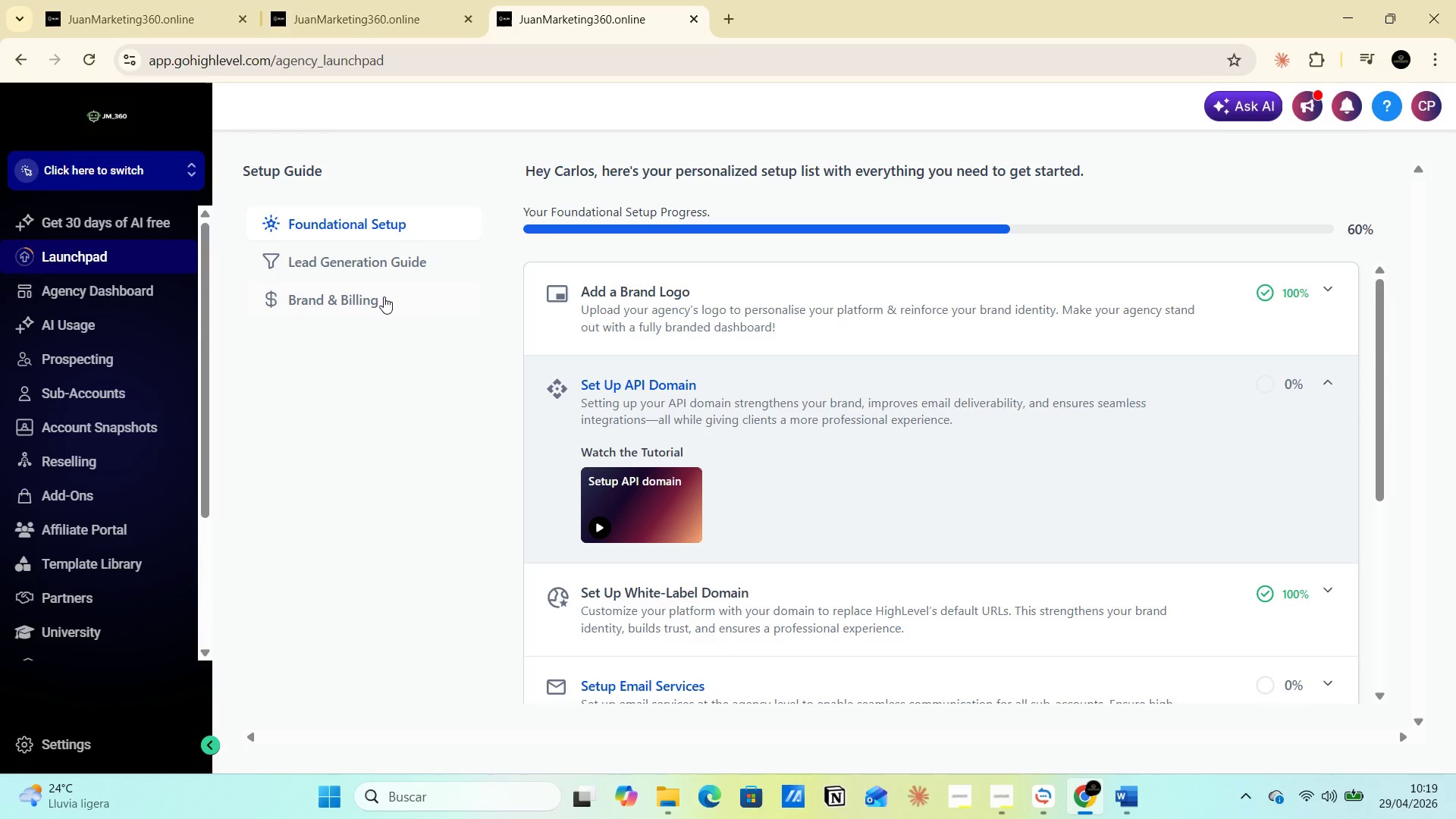 
wait(57.53)
 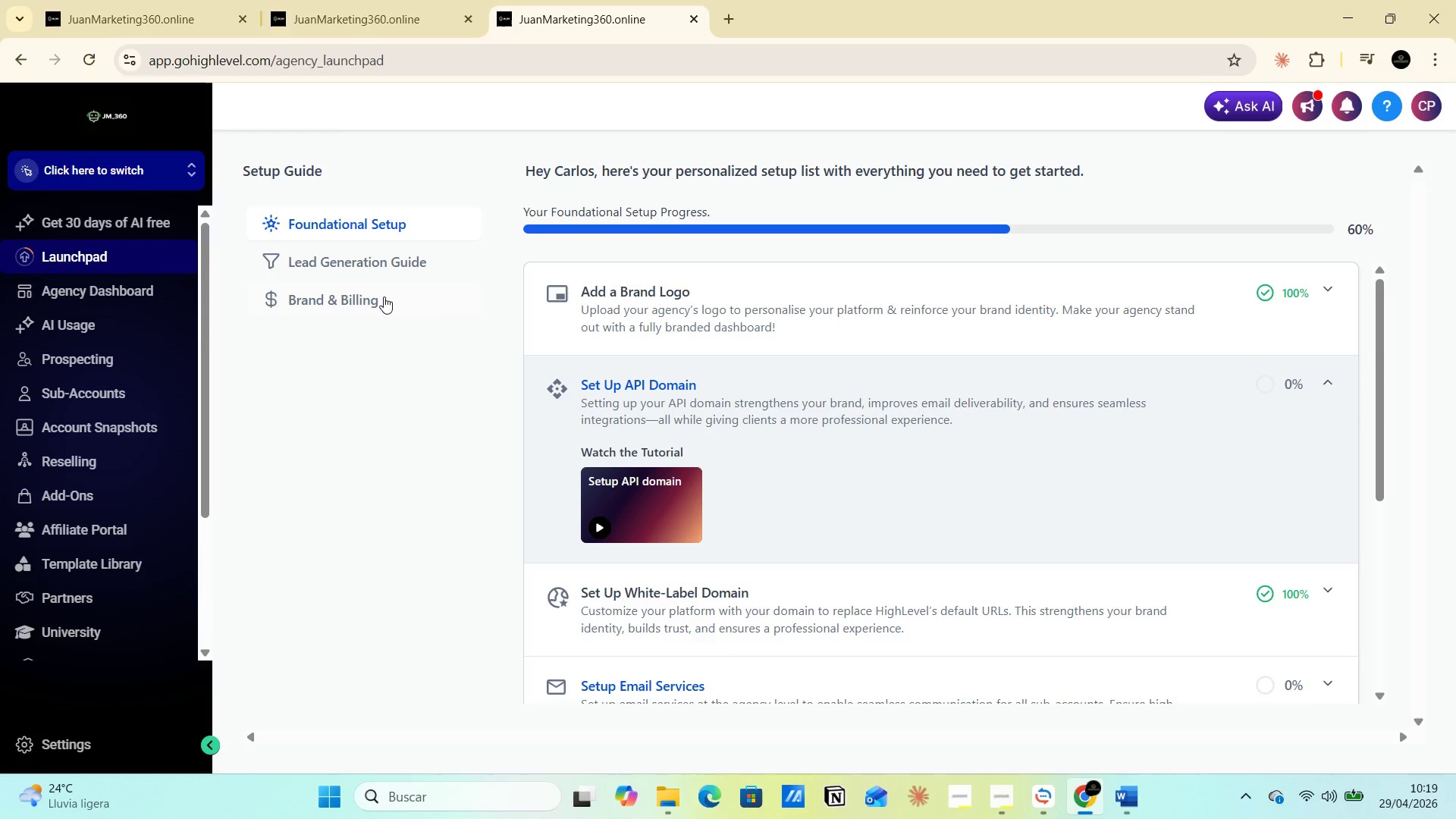 
left_click([311, 320])
 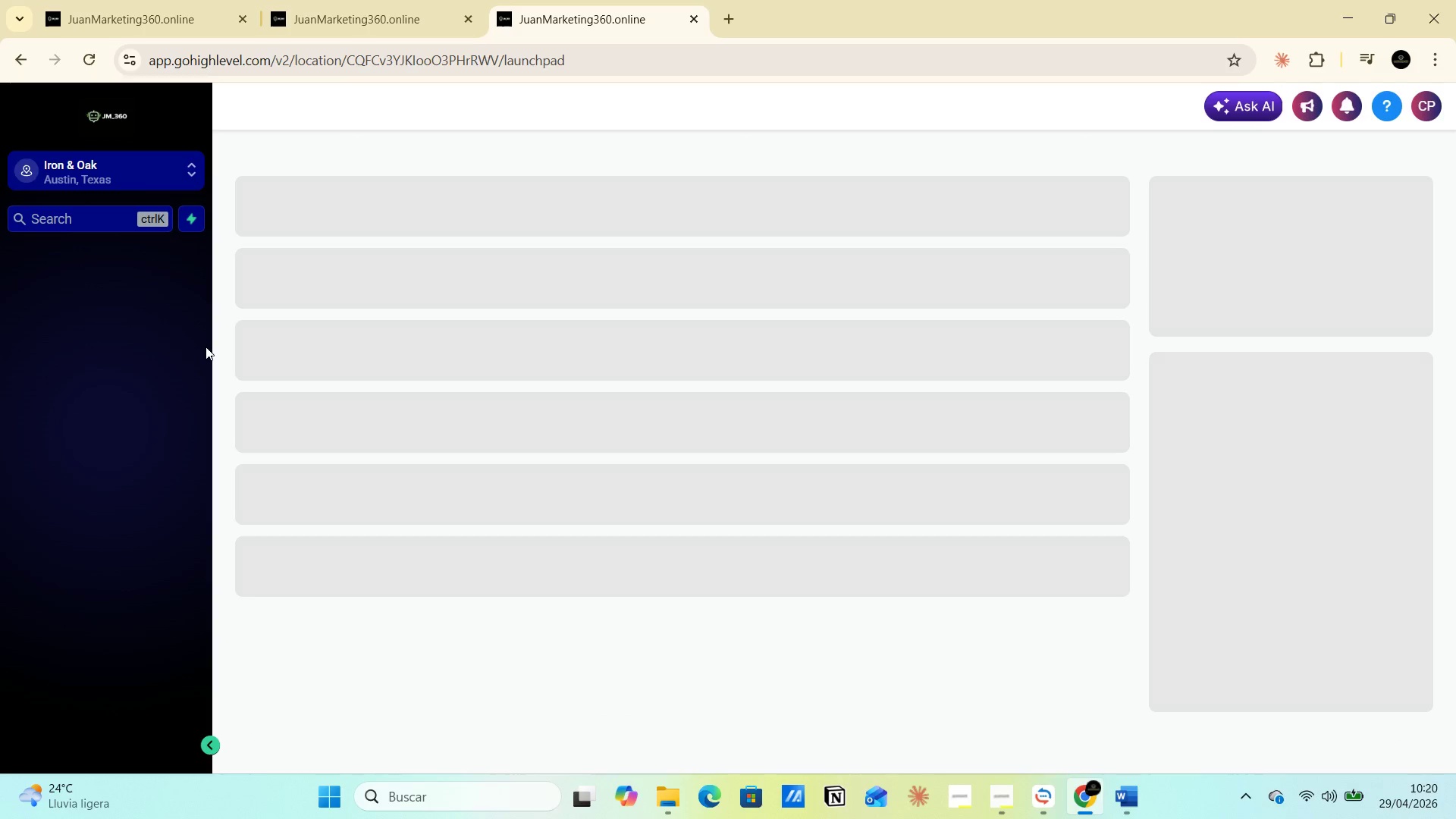 
wait(6.12)
 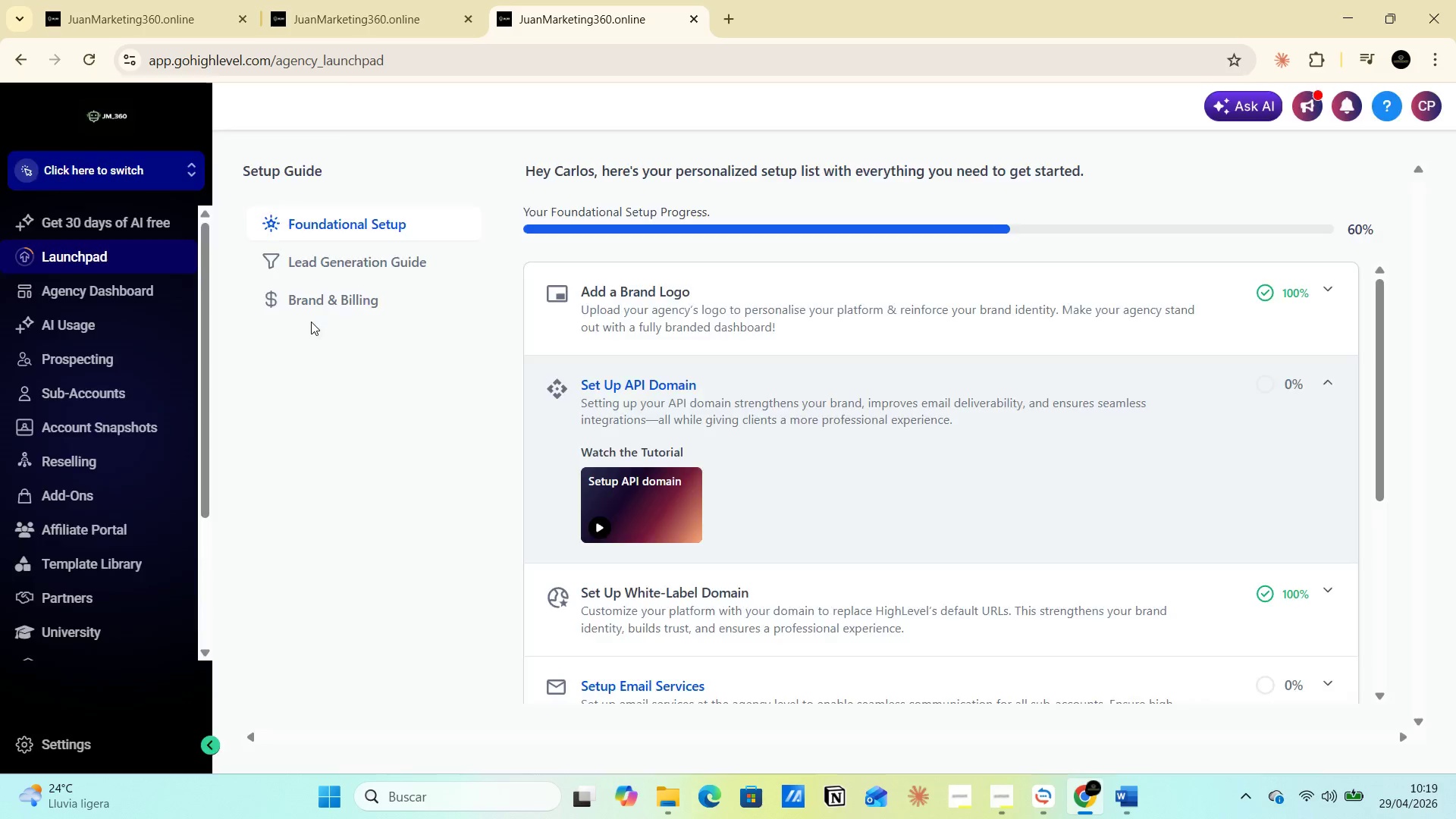 
left_click_drag(start_coordinate=[206, 337], to_coordinate=[224, 501])
 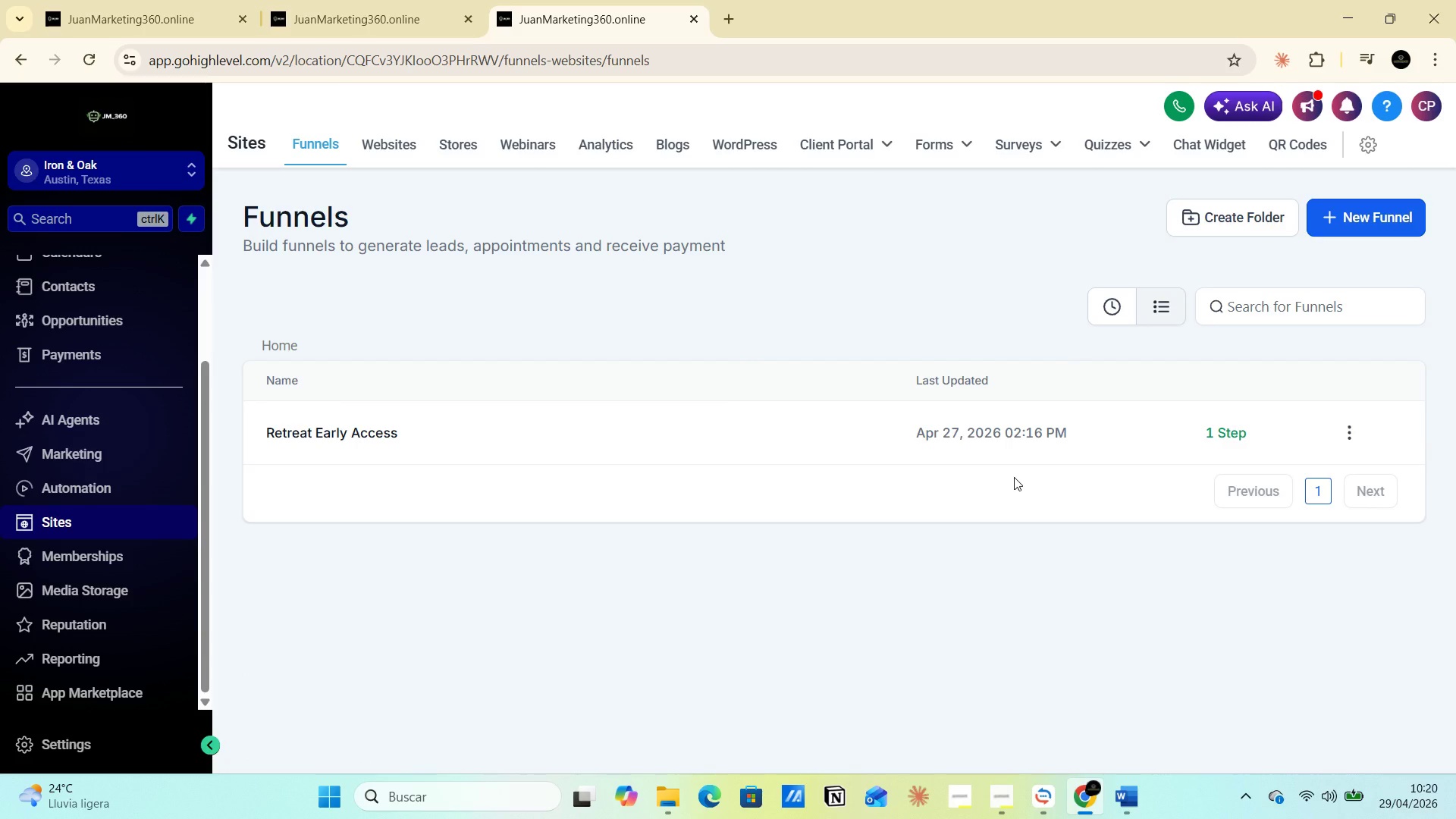 
wait(13.08)
 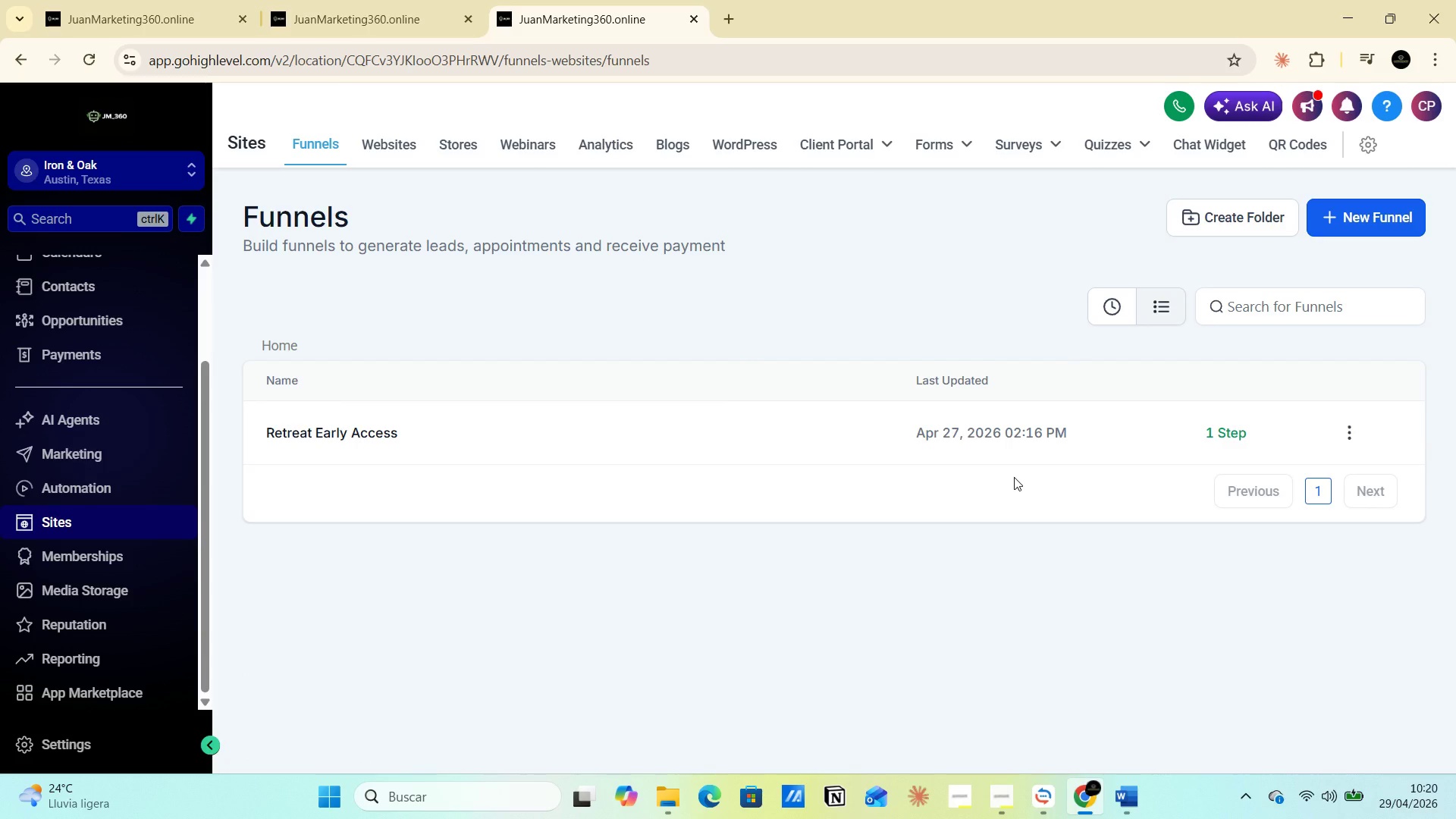 
left_click([1367, 215])
 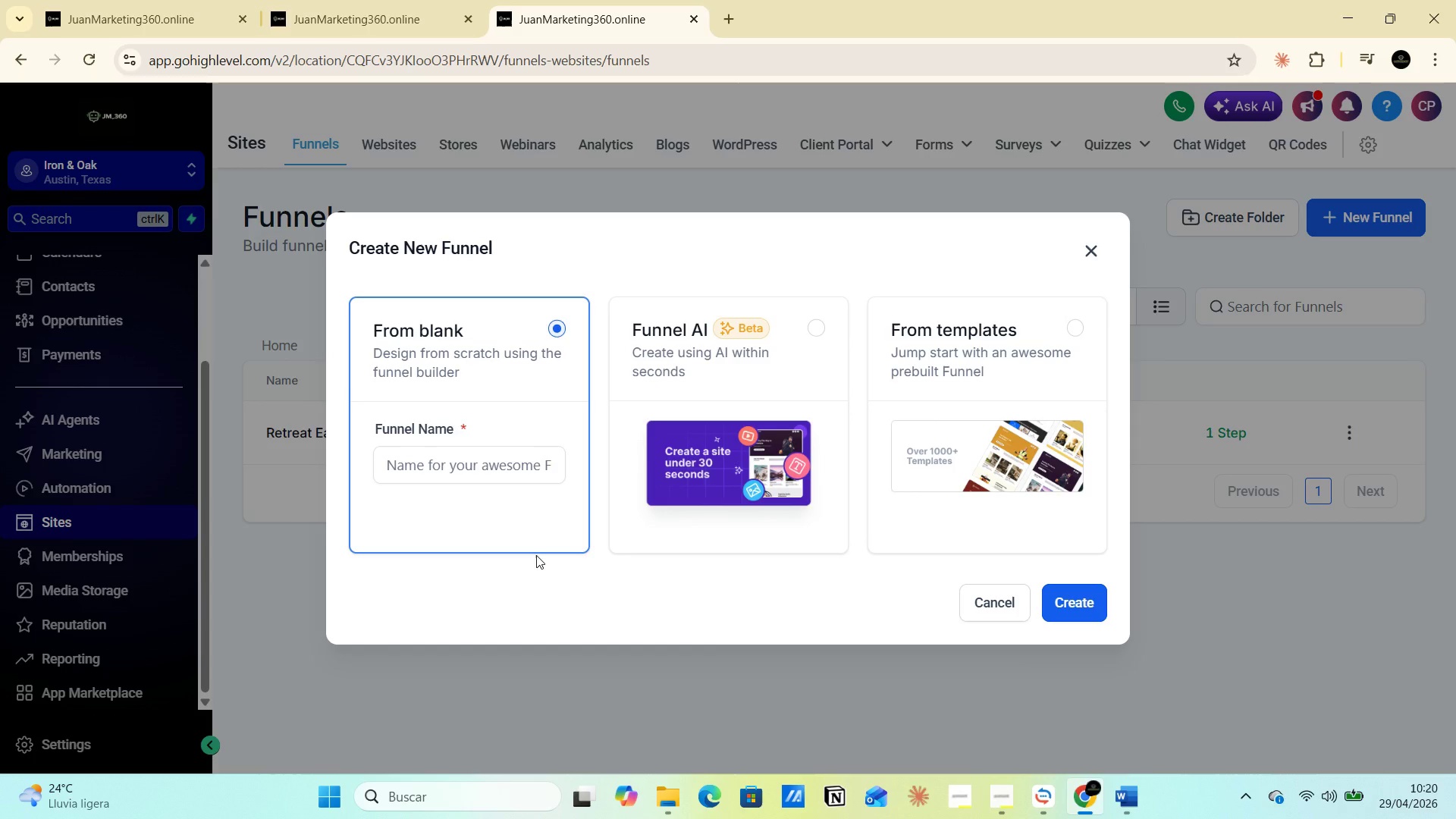 
wait(13.01)
 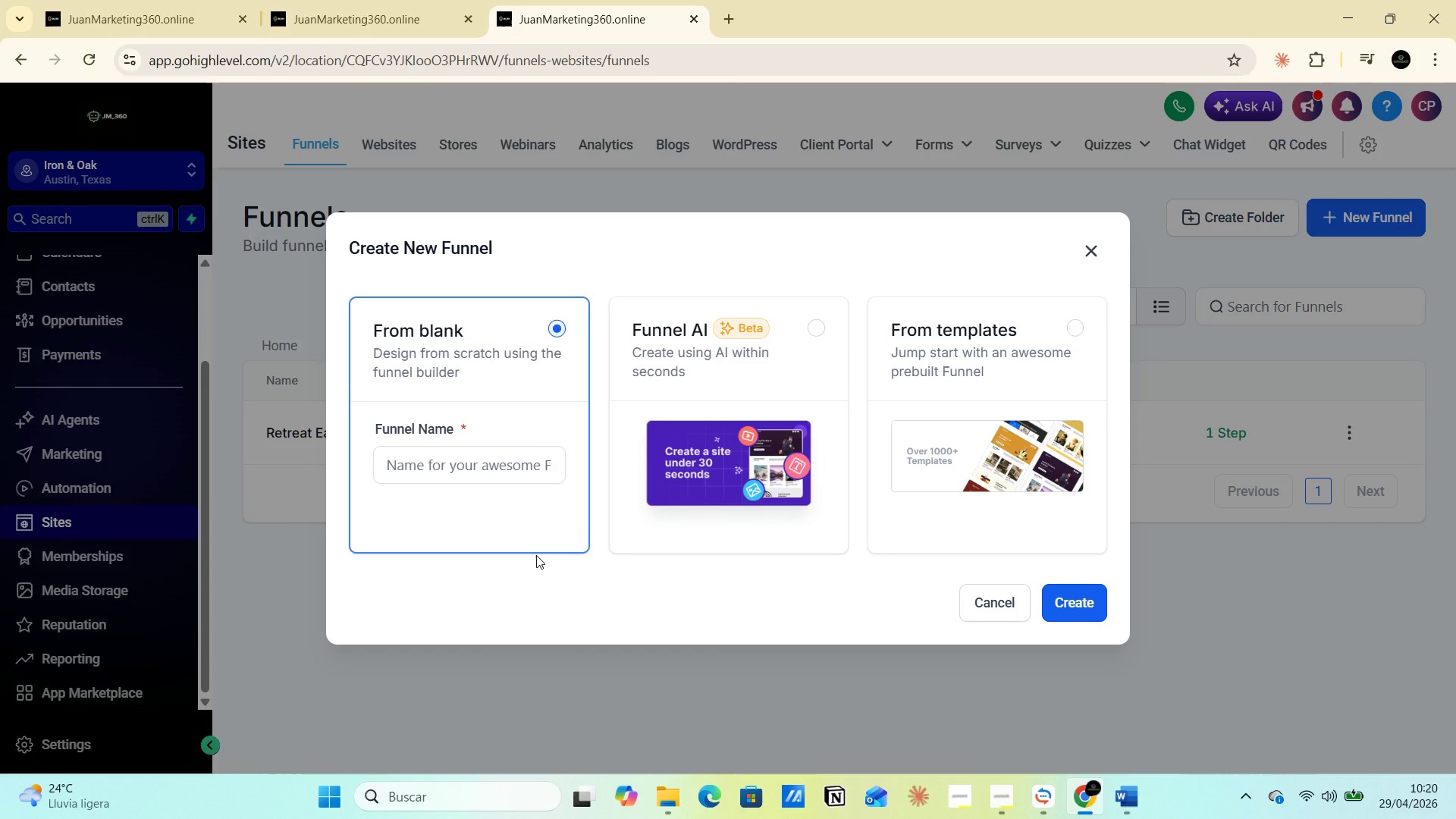 
left_click([1077, 322])
 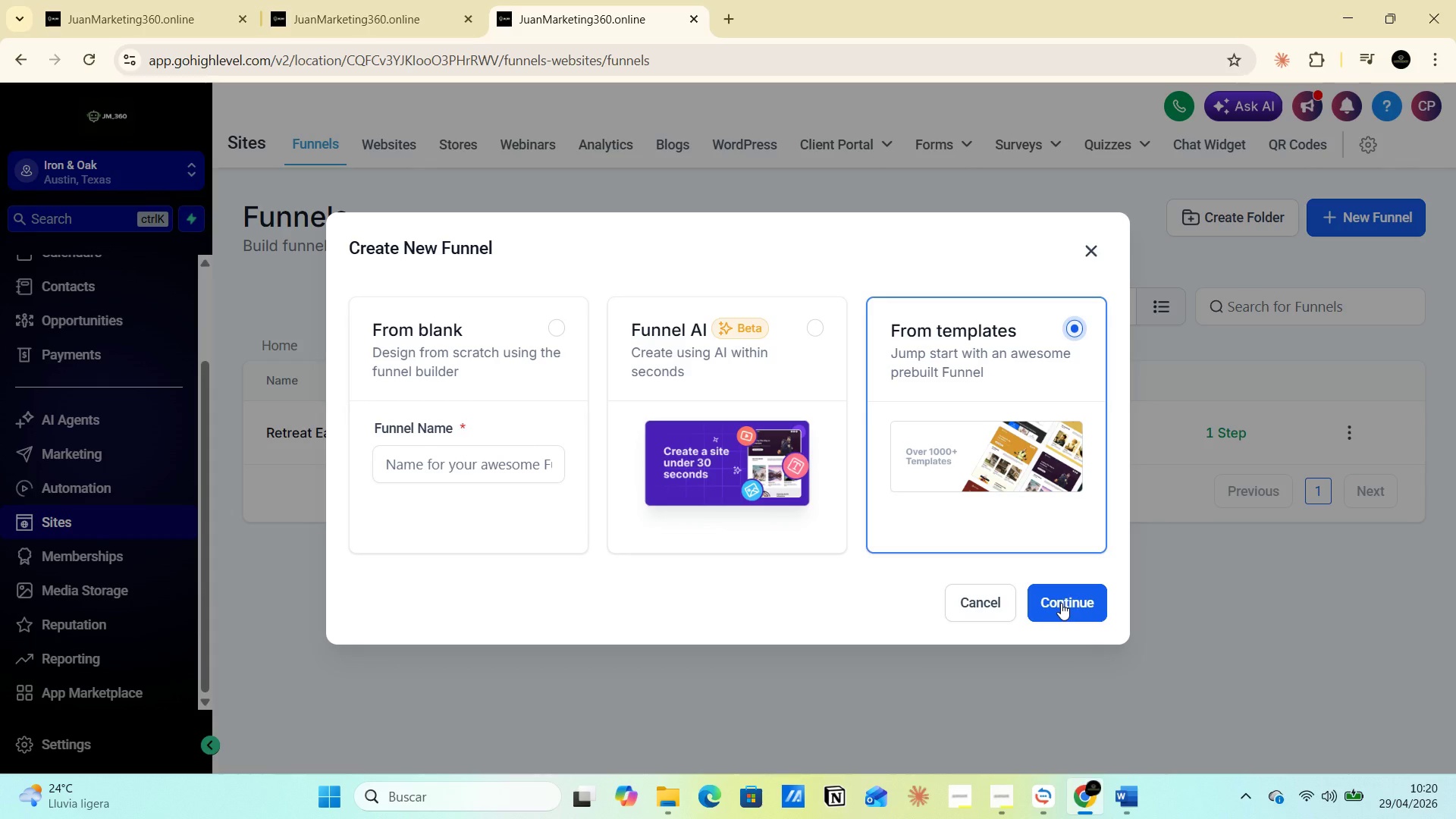 
left_click([1061, 602])
 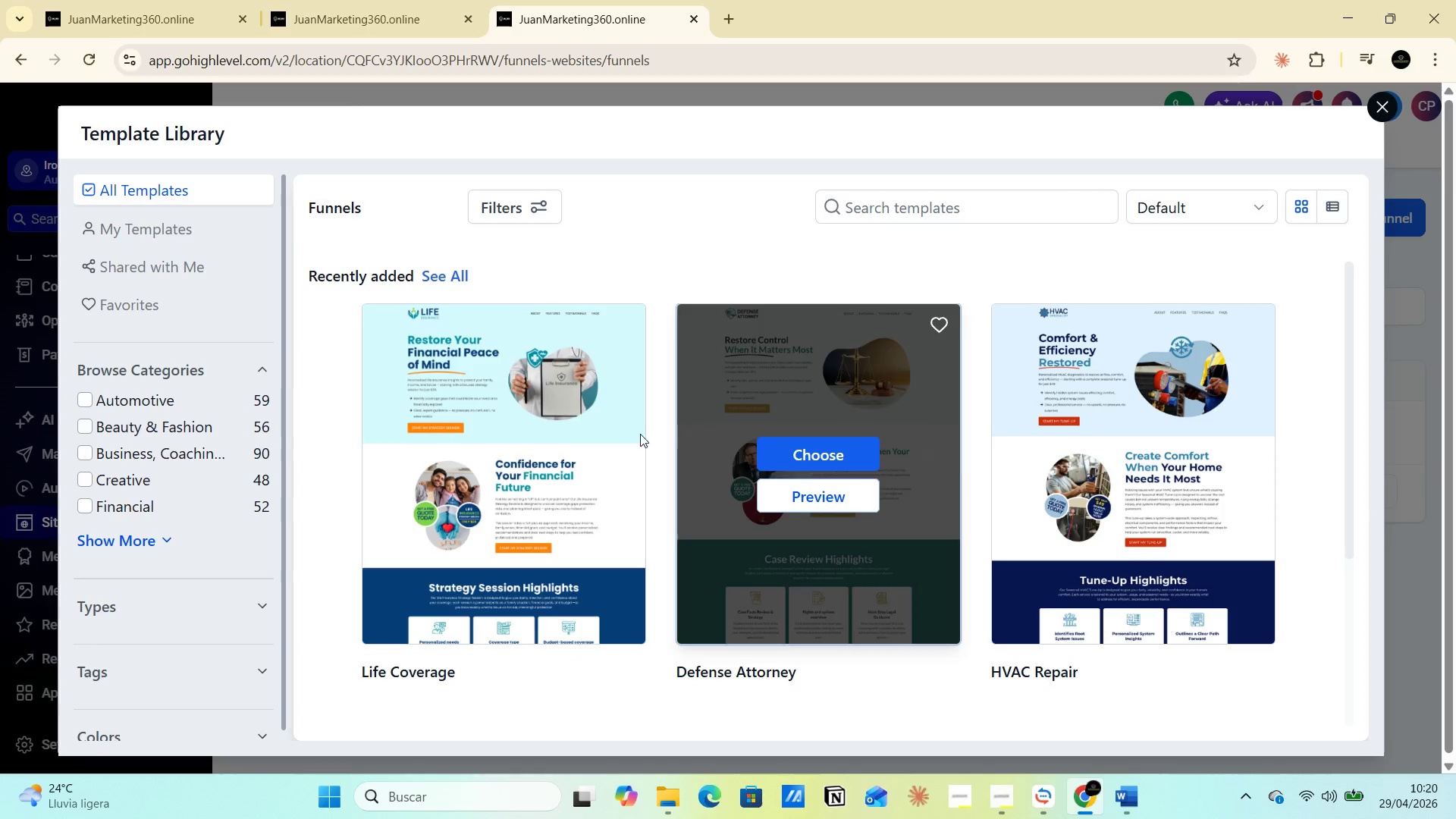 
left_click([172, 542])
 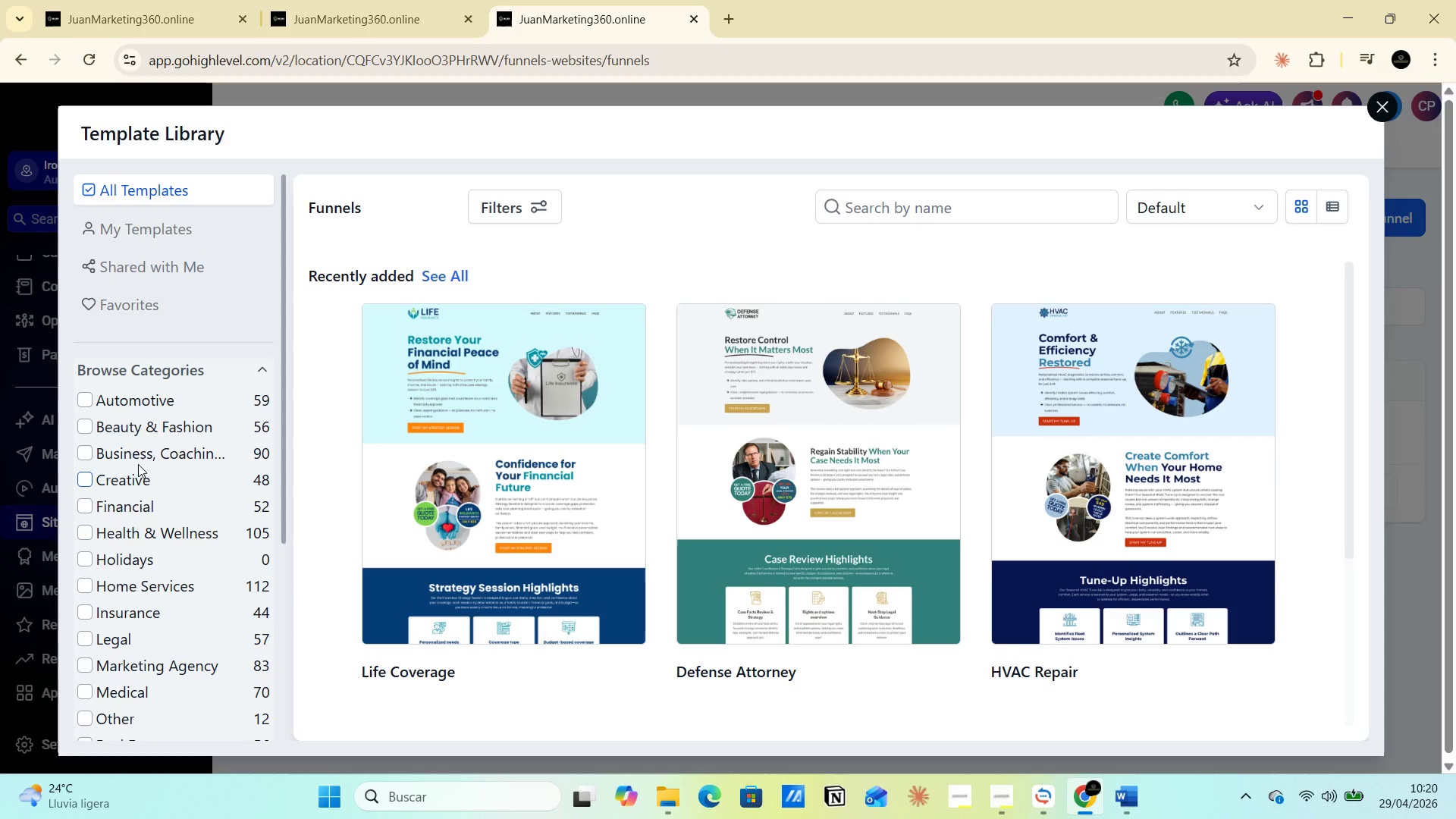 
scroll: coordinate [145, 469], scroll_direction: down, amount: 2.0
 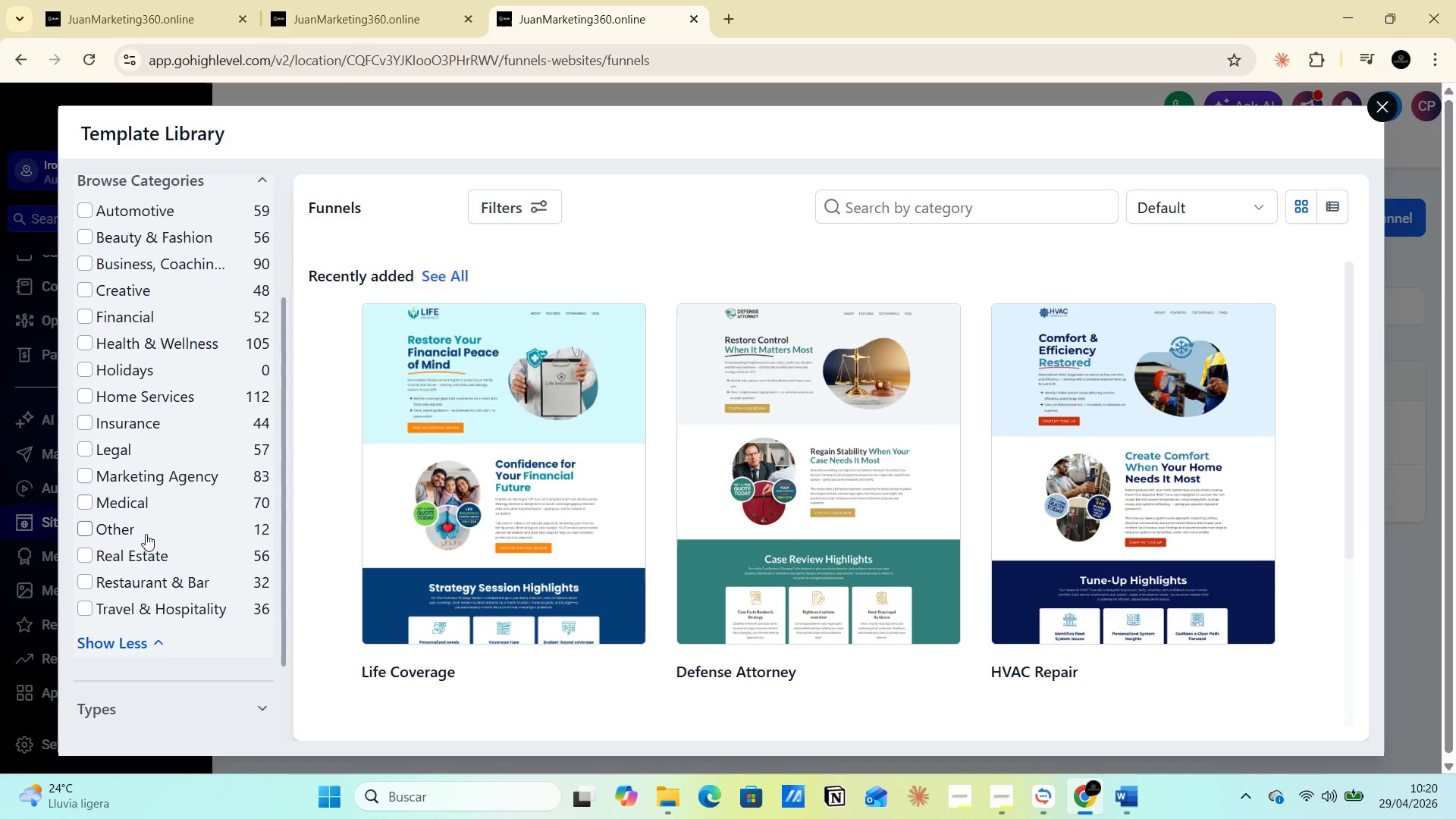 
left_click([89, 552])
 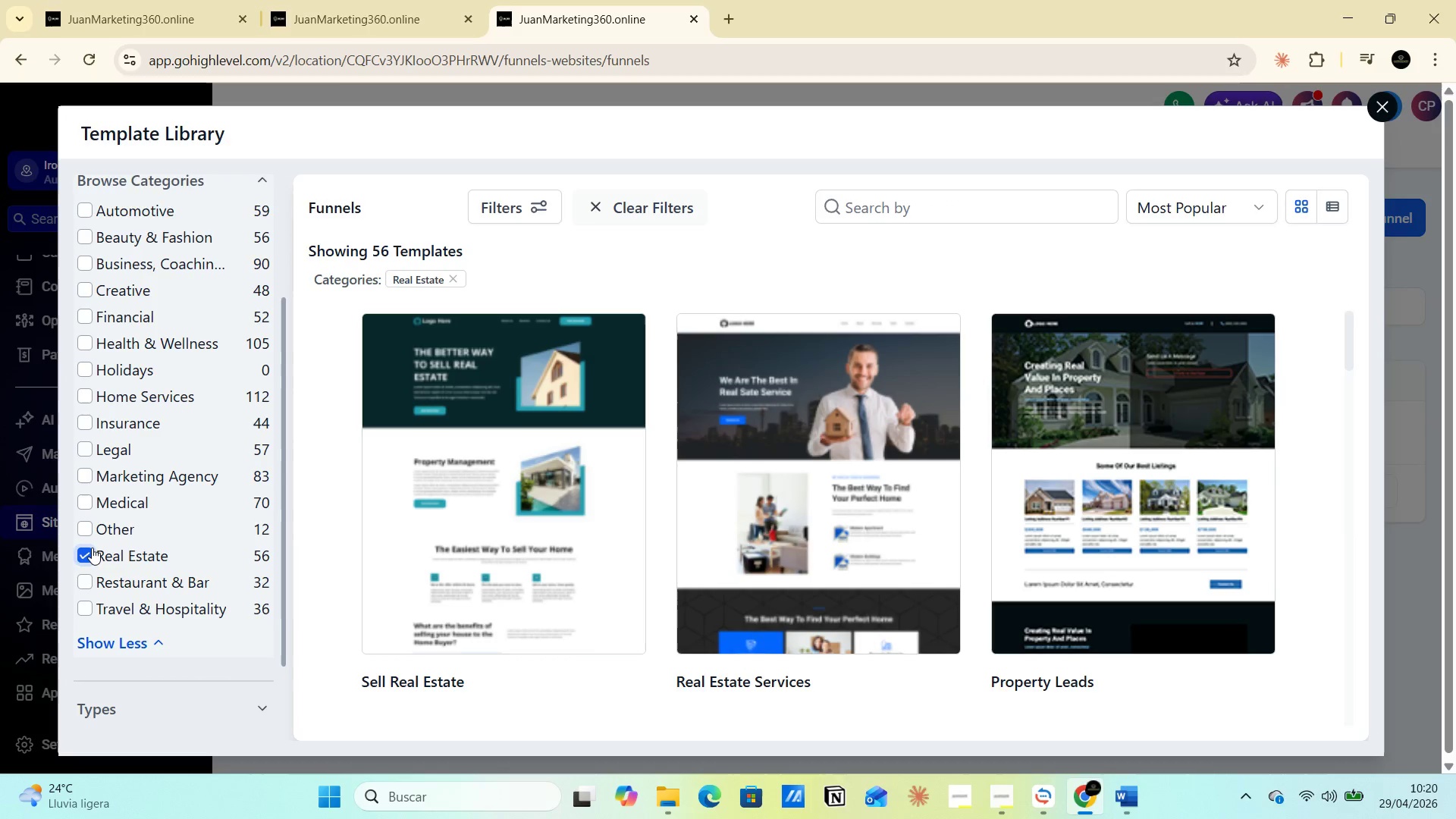 
wait(10.09)
 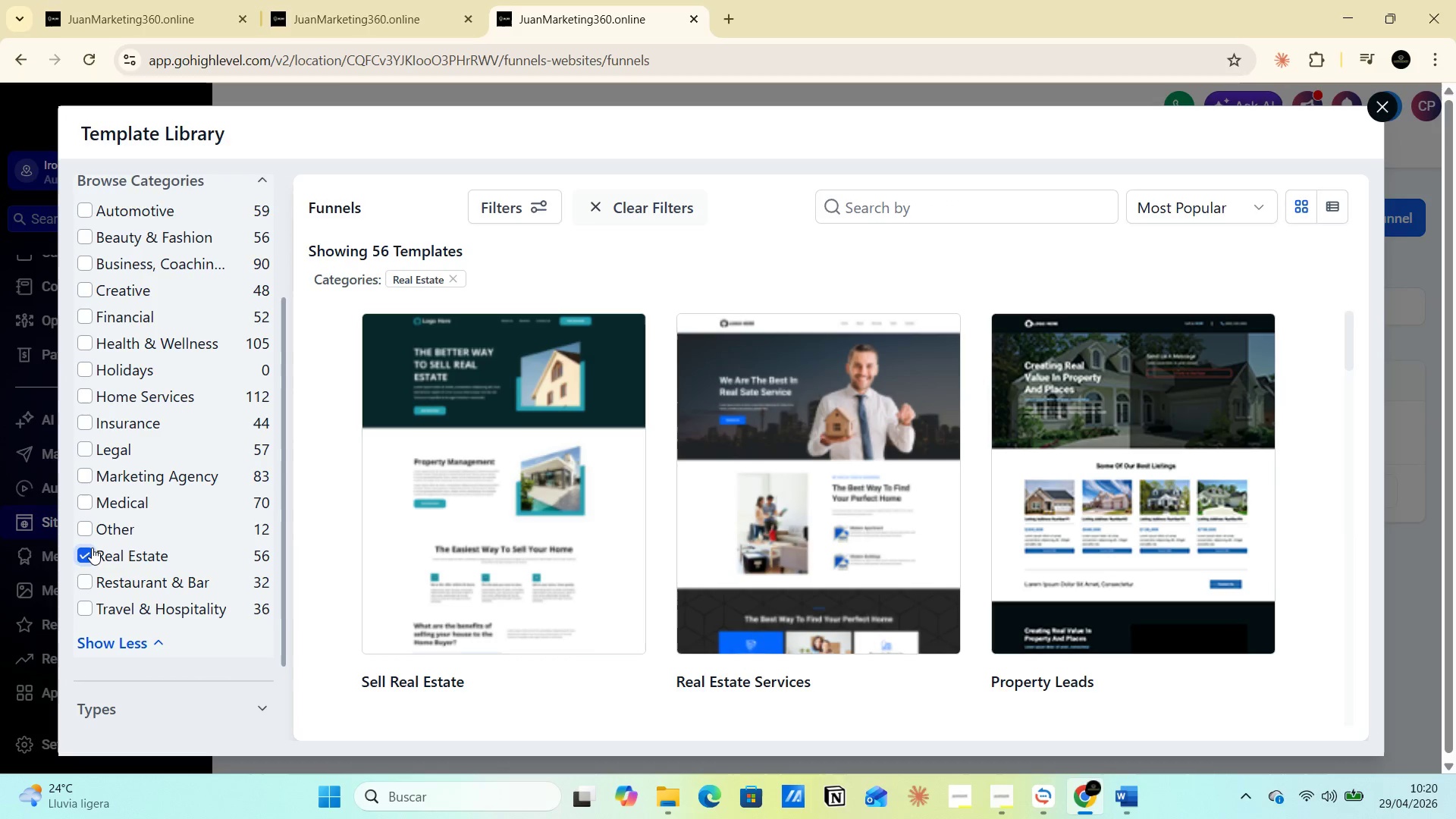 
left_click([89, 398])
 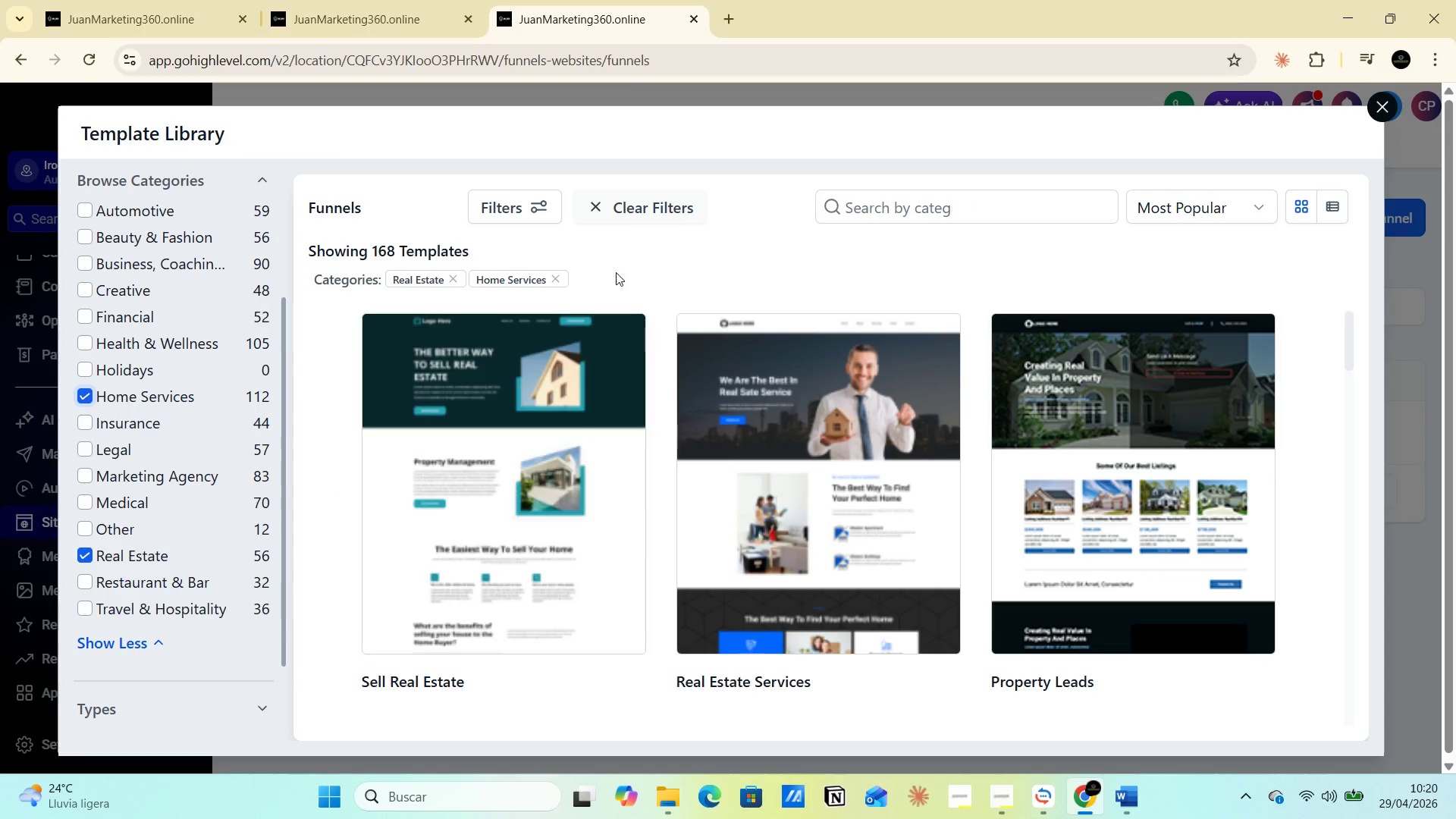 
wait(12.53)
 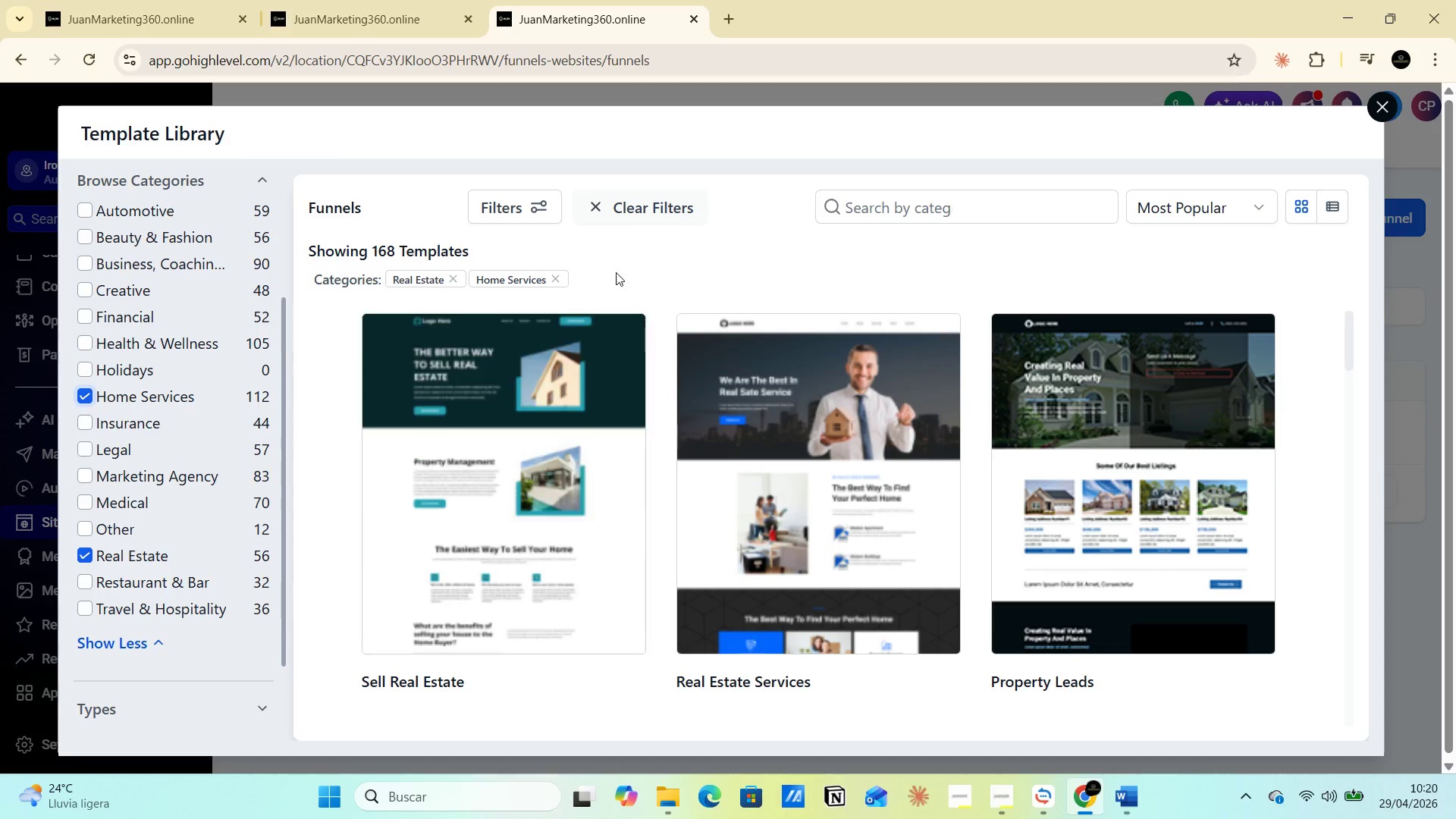 
scroll: coordinate [733, 473], scroll_direction: down, amount: 7.0
 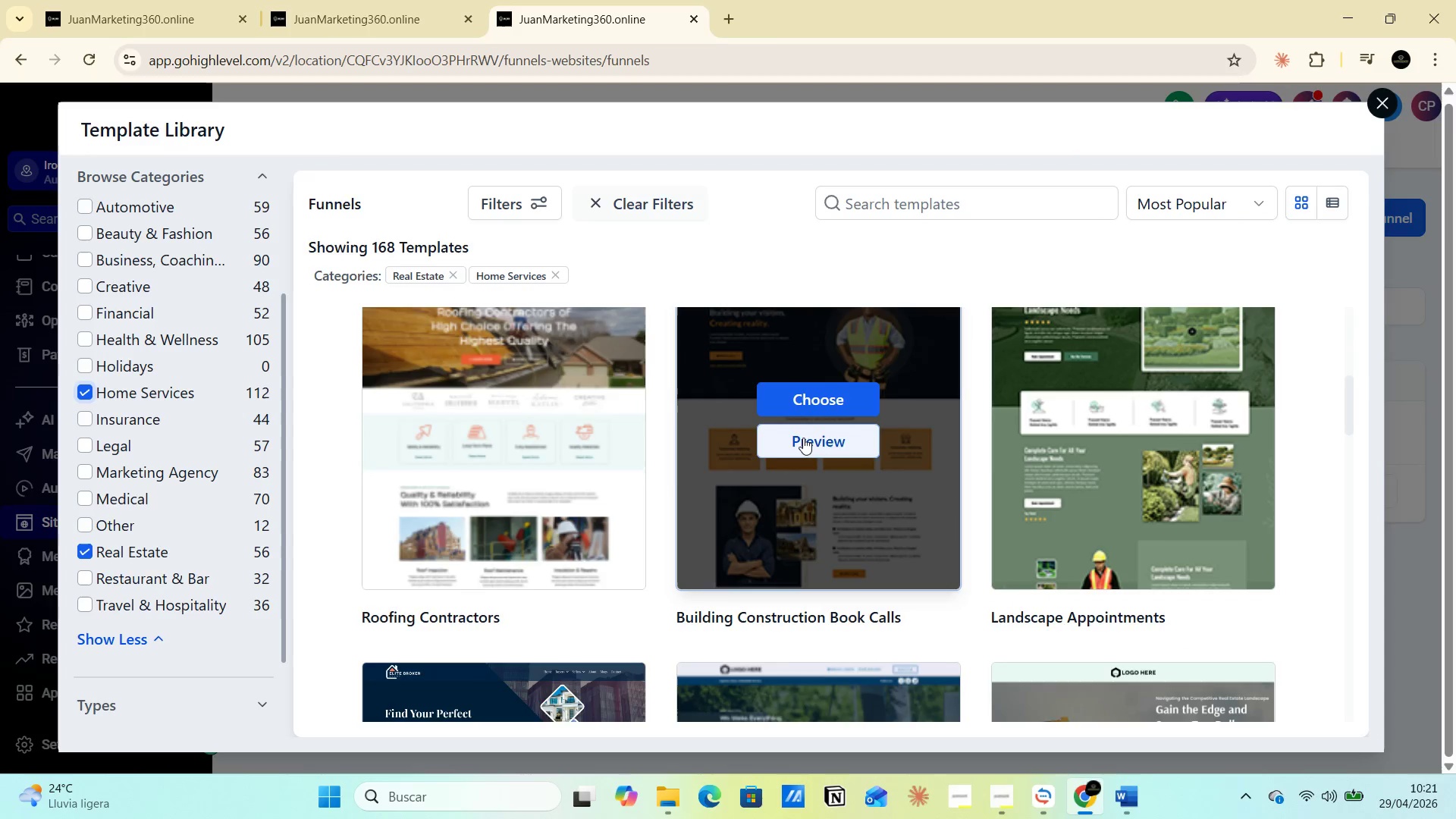 
left_click([803, 436])
 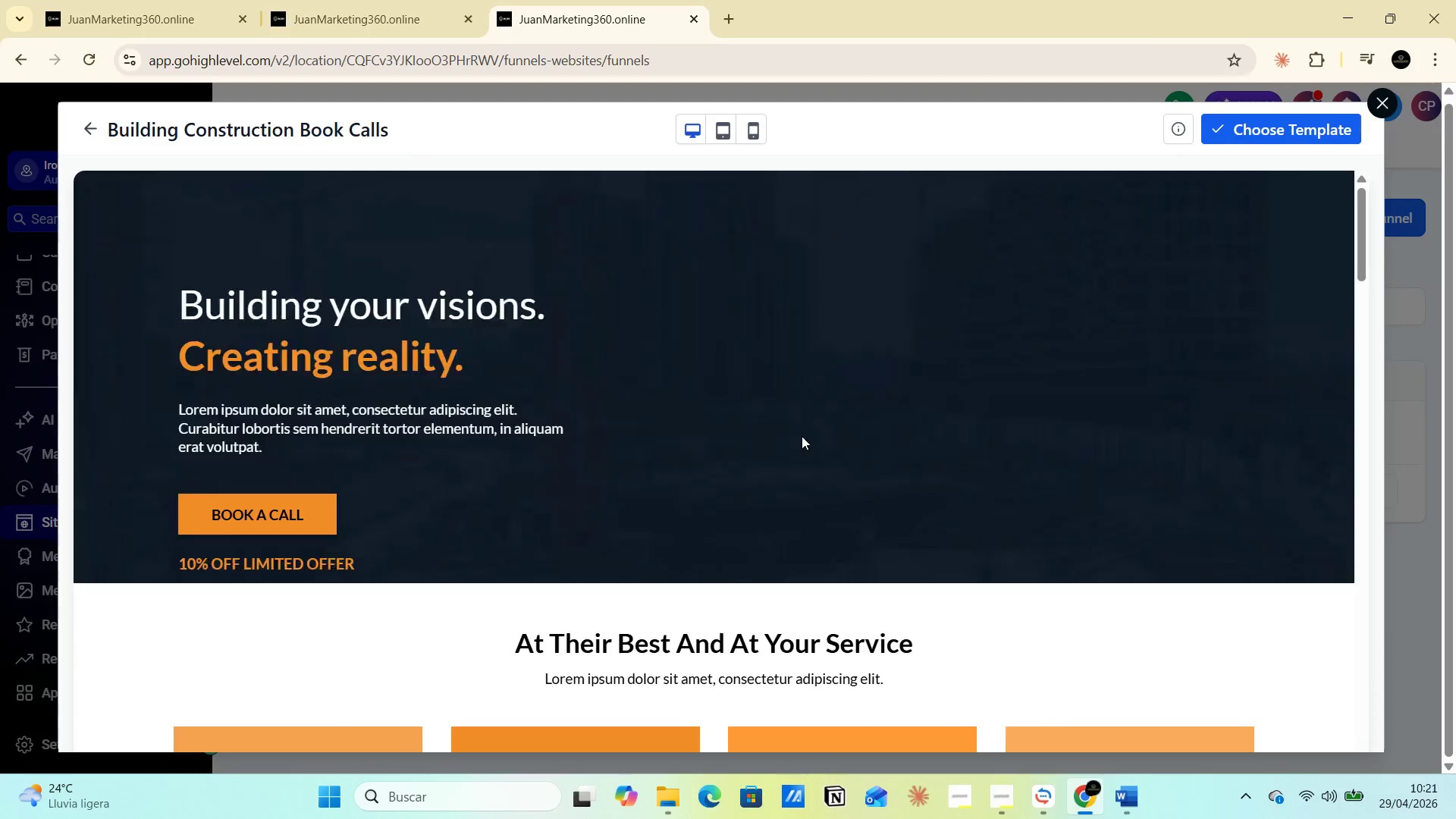 
scroll: coordinate [1071, 440], scroll_direction: down, amount: 2.0
 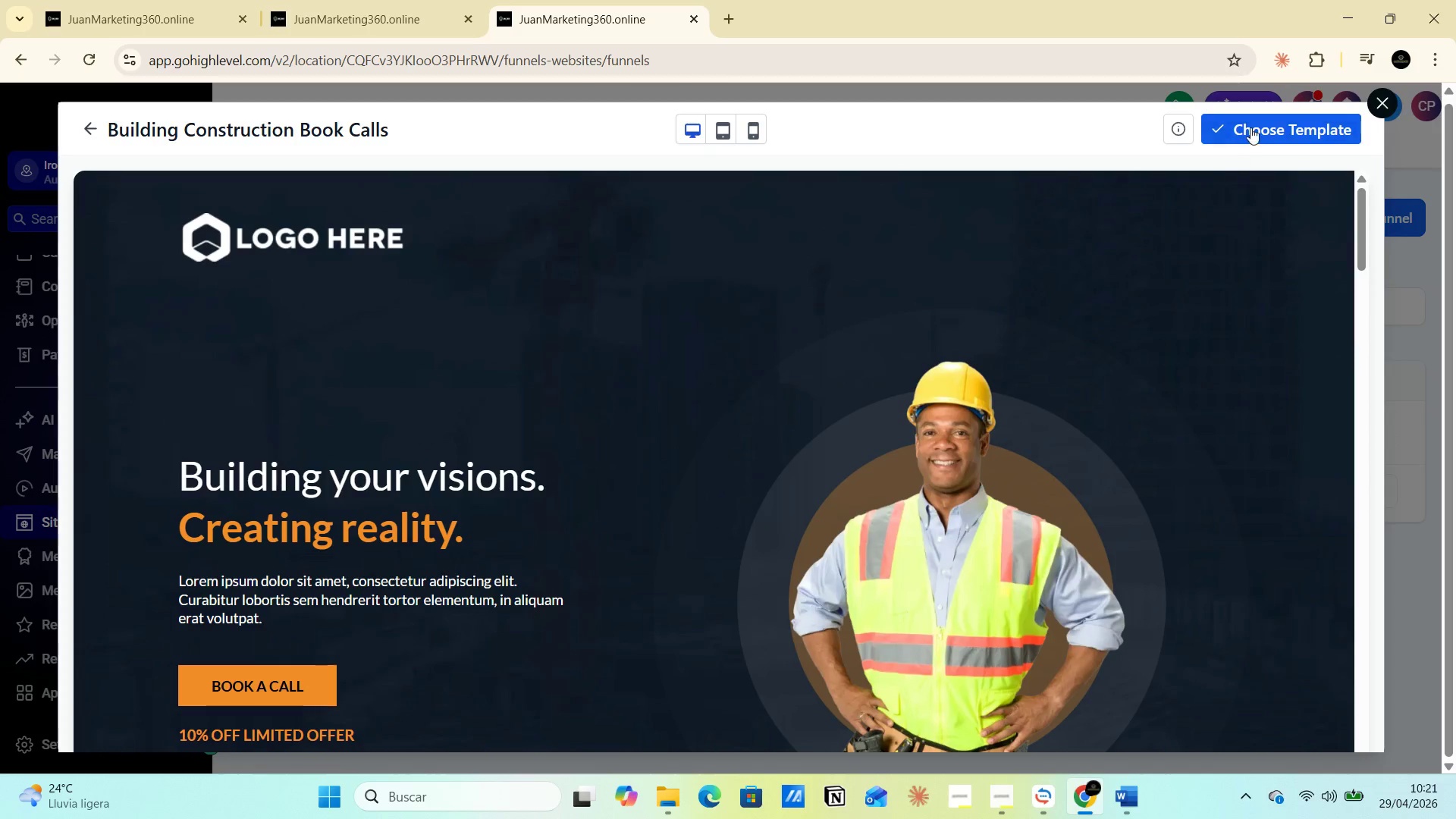 
left_click([1250, 125])
 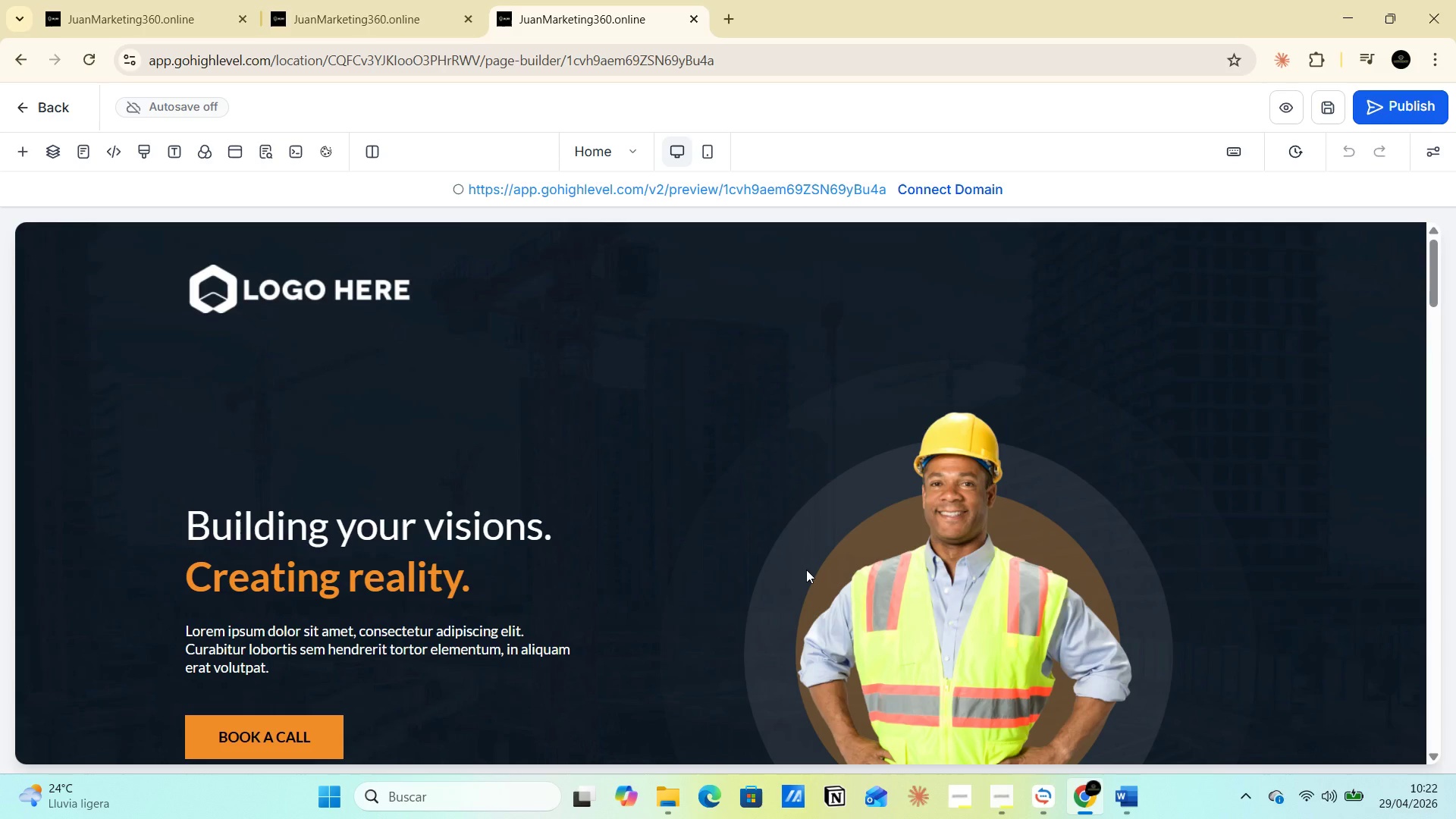 
wait(42.94)
 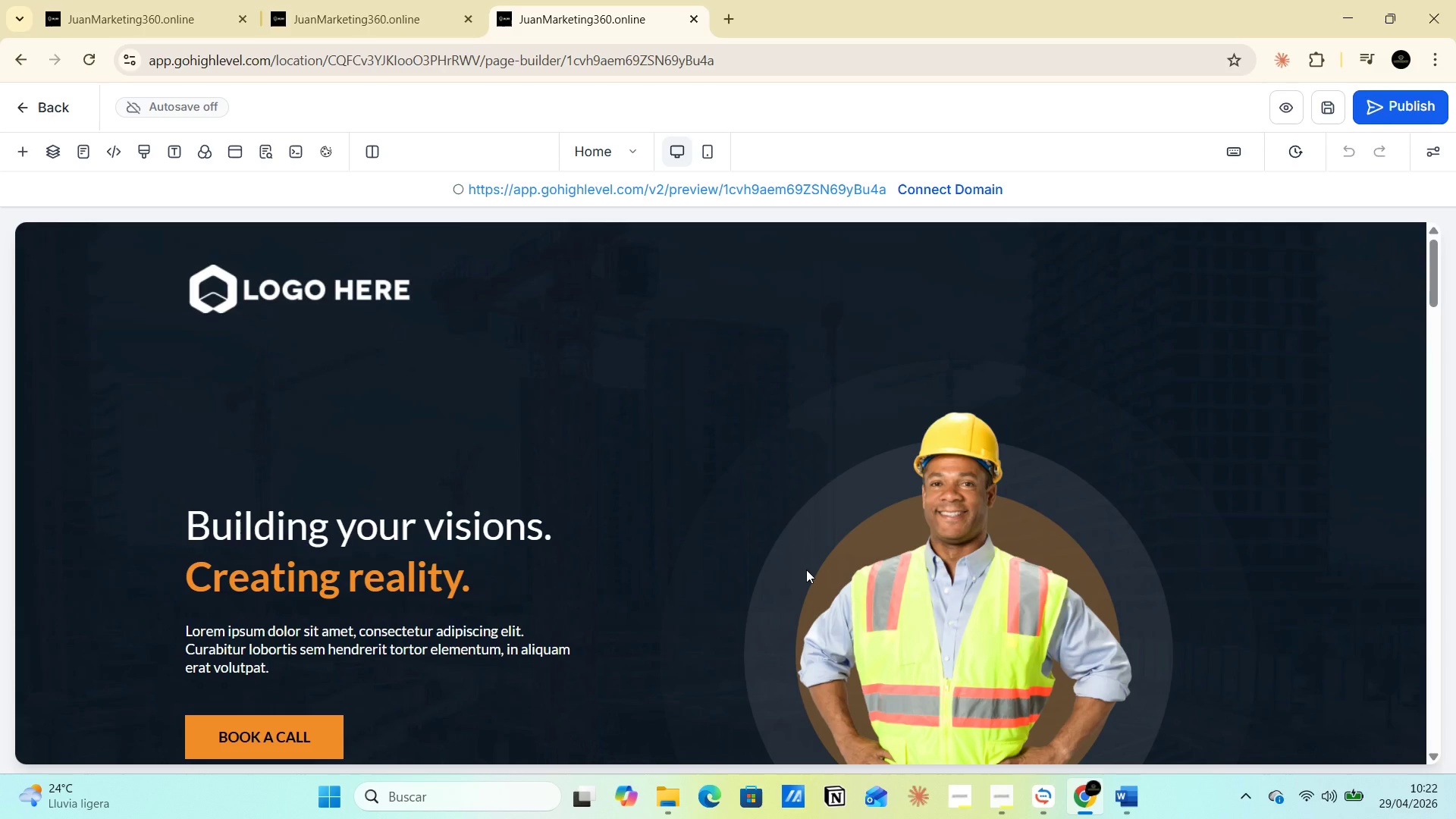 
left_click([1014, 689])
 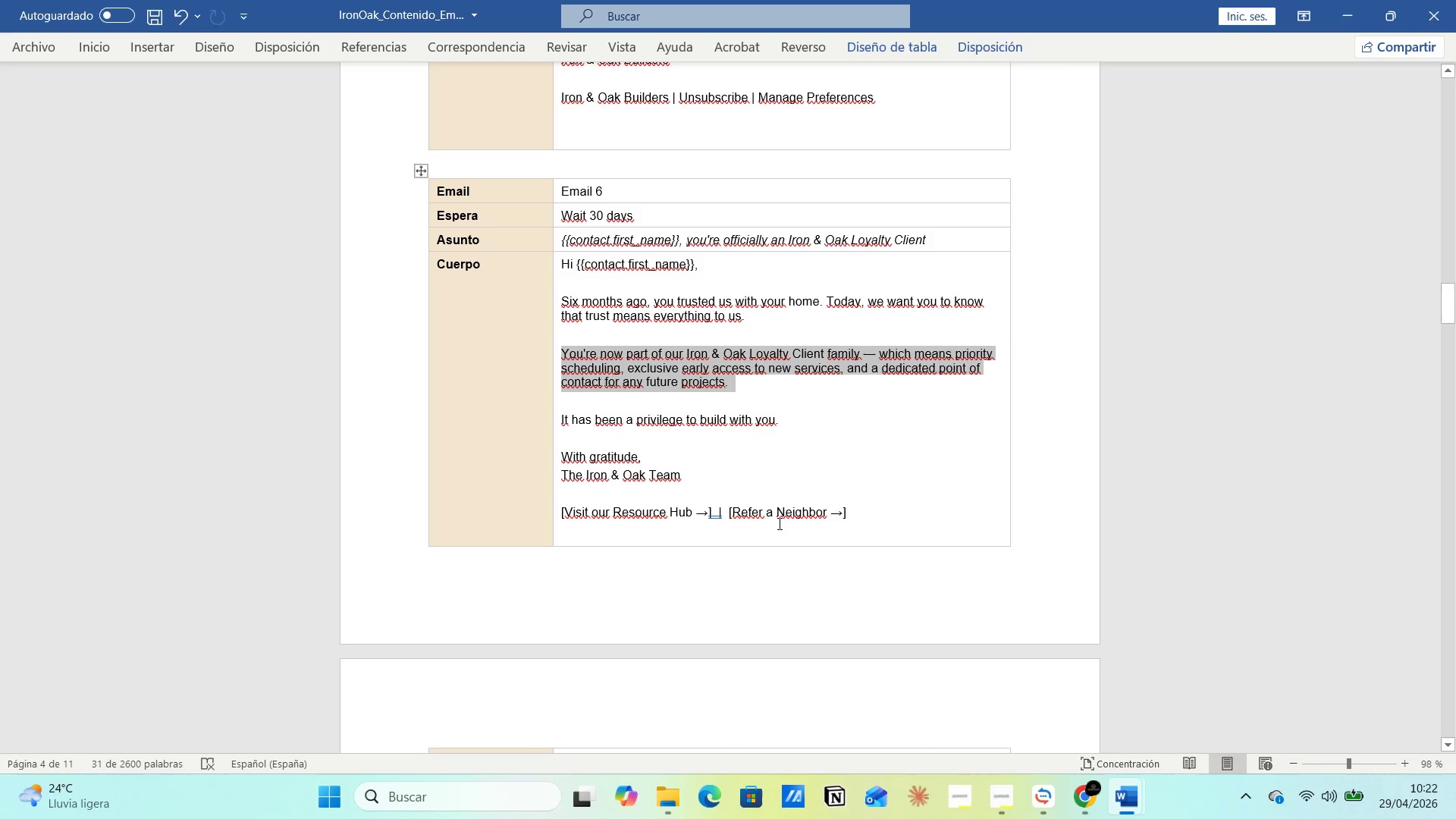 
scroll: coordinate [735, 429], scroll_direction: up, amount: 18.0
 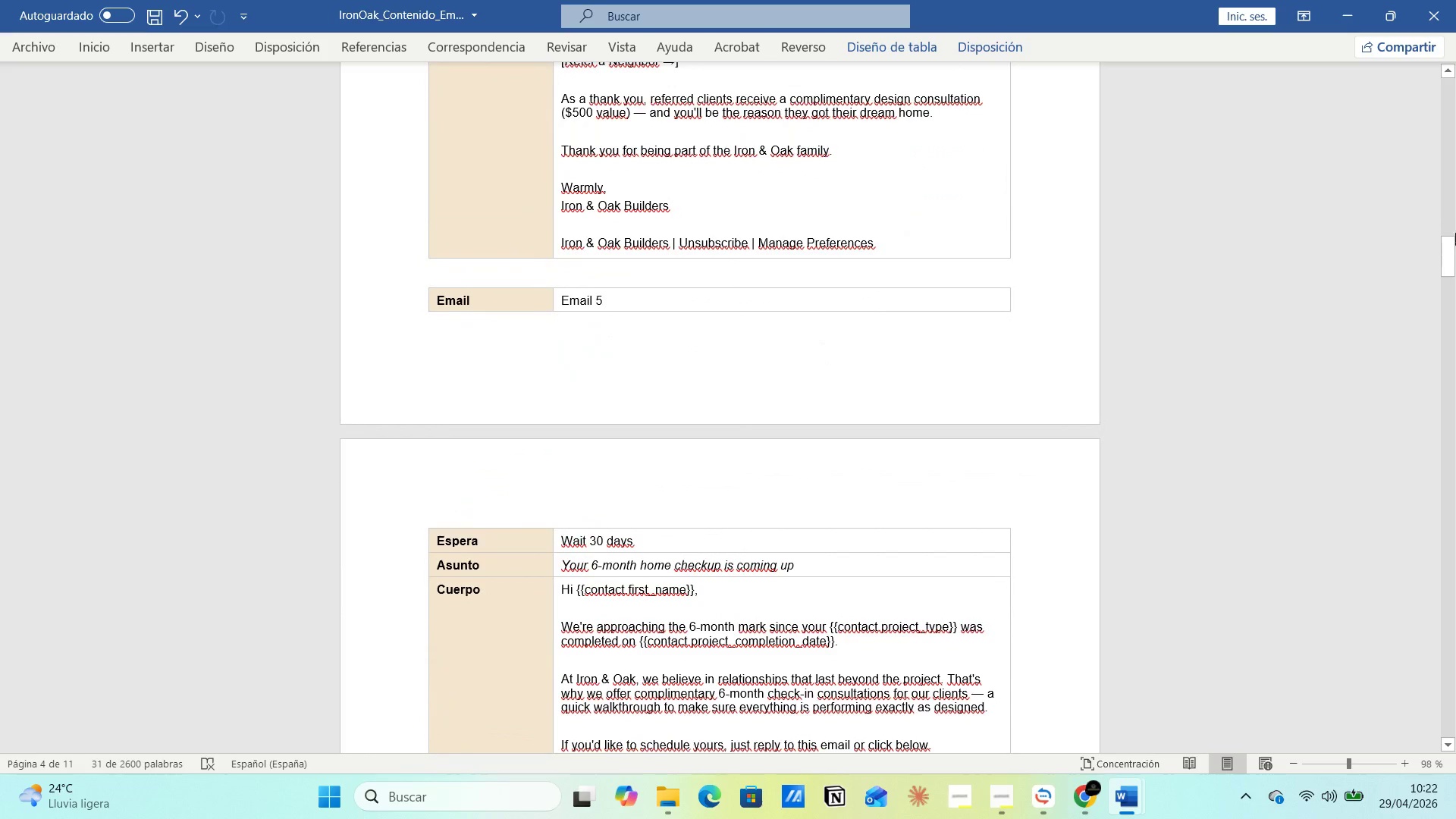 
left_click_drag(start_coordinate=[1449, 244], to_coordinate=[1455, 450])
 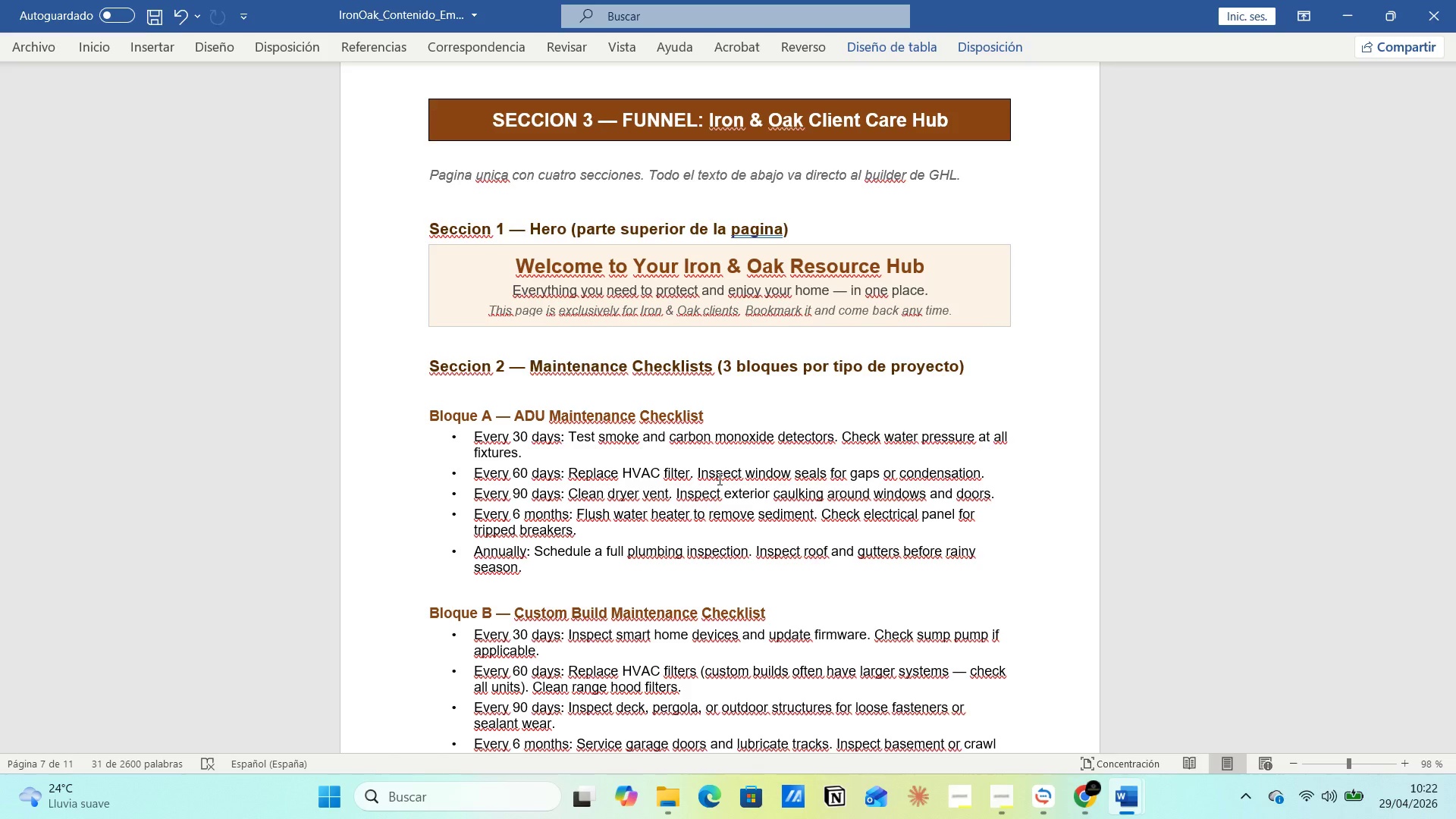 
wait(40.92)
 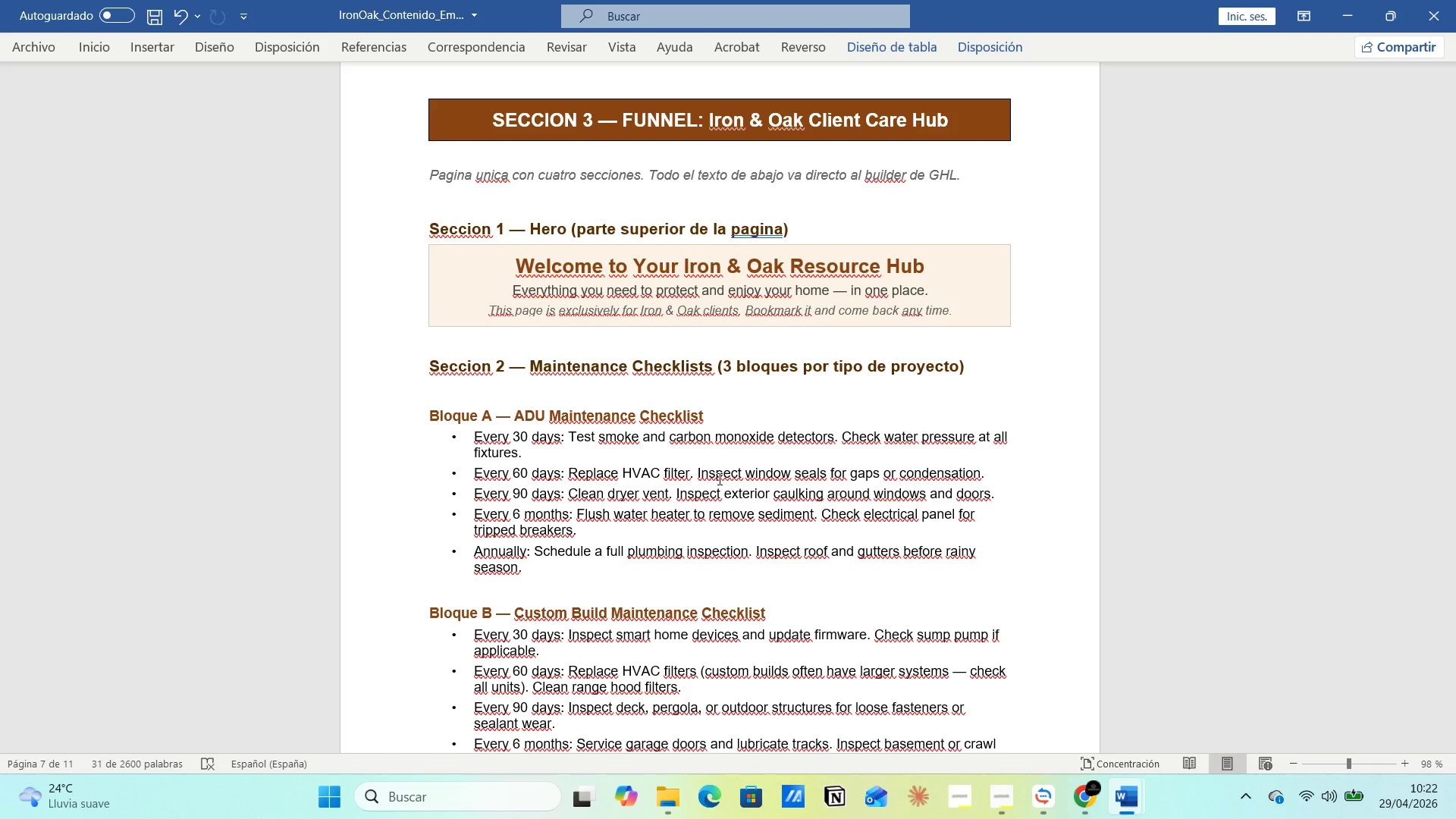 
left_click_drag(start_coordinate=[520, 257], to_coordinate=[967, 259])
 